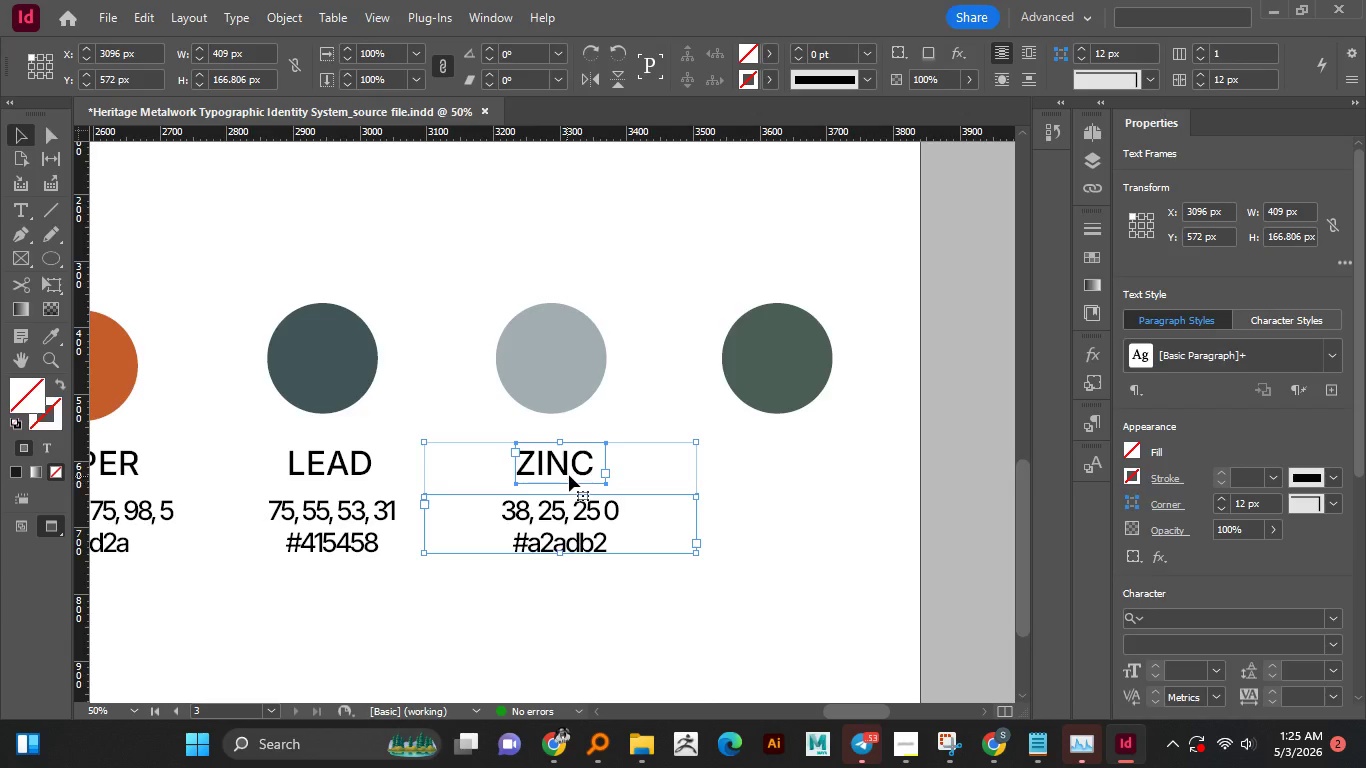 
hold_key(key=AltLeft, duration=2.03)
left_click_drag(start_coordinate=[570, 475], to_coordinate=[790, 476])
 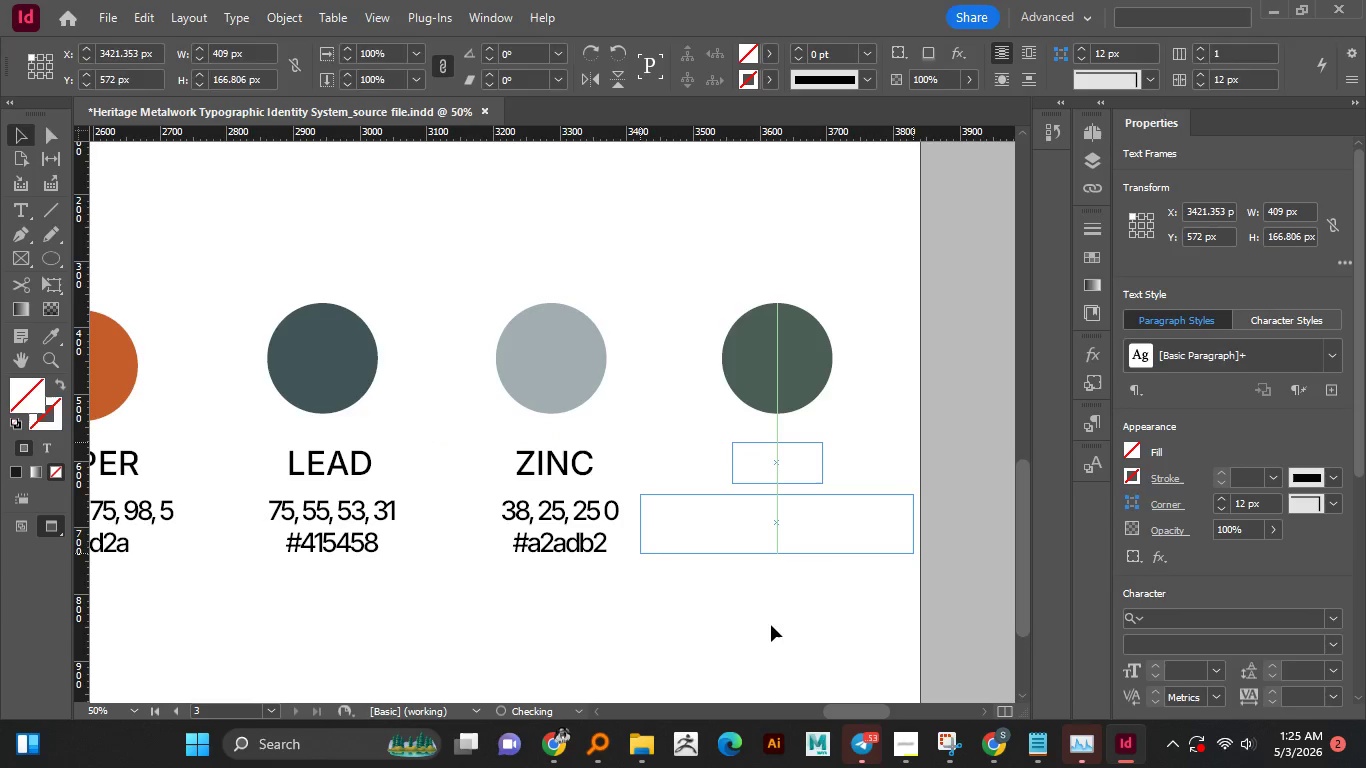 
hold_key(key=ShiftLeft, duration=1.52)
 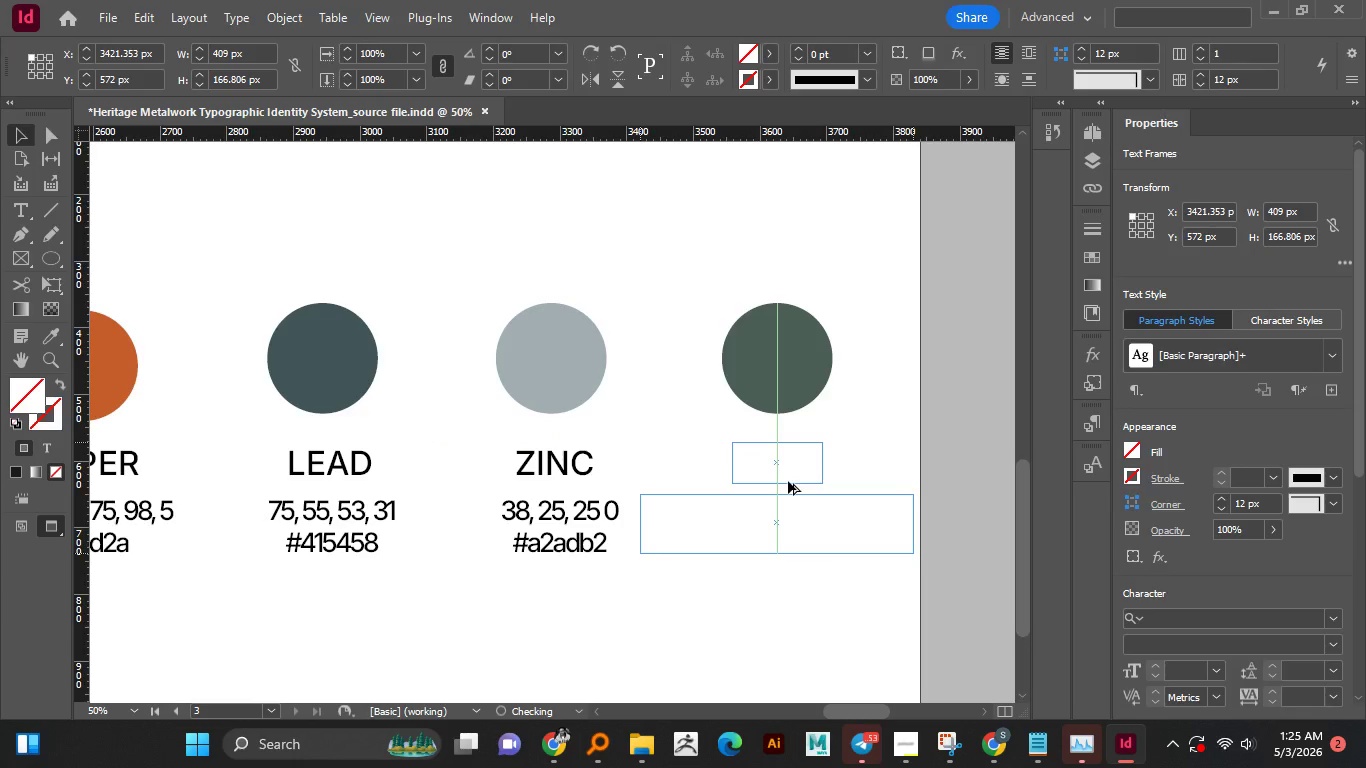 
key(Alt+Shift+ShiftLeft)
 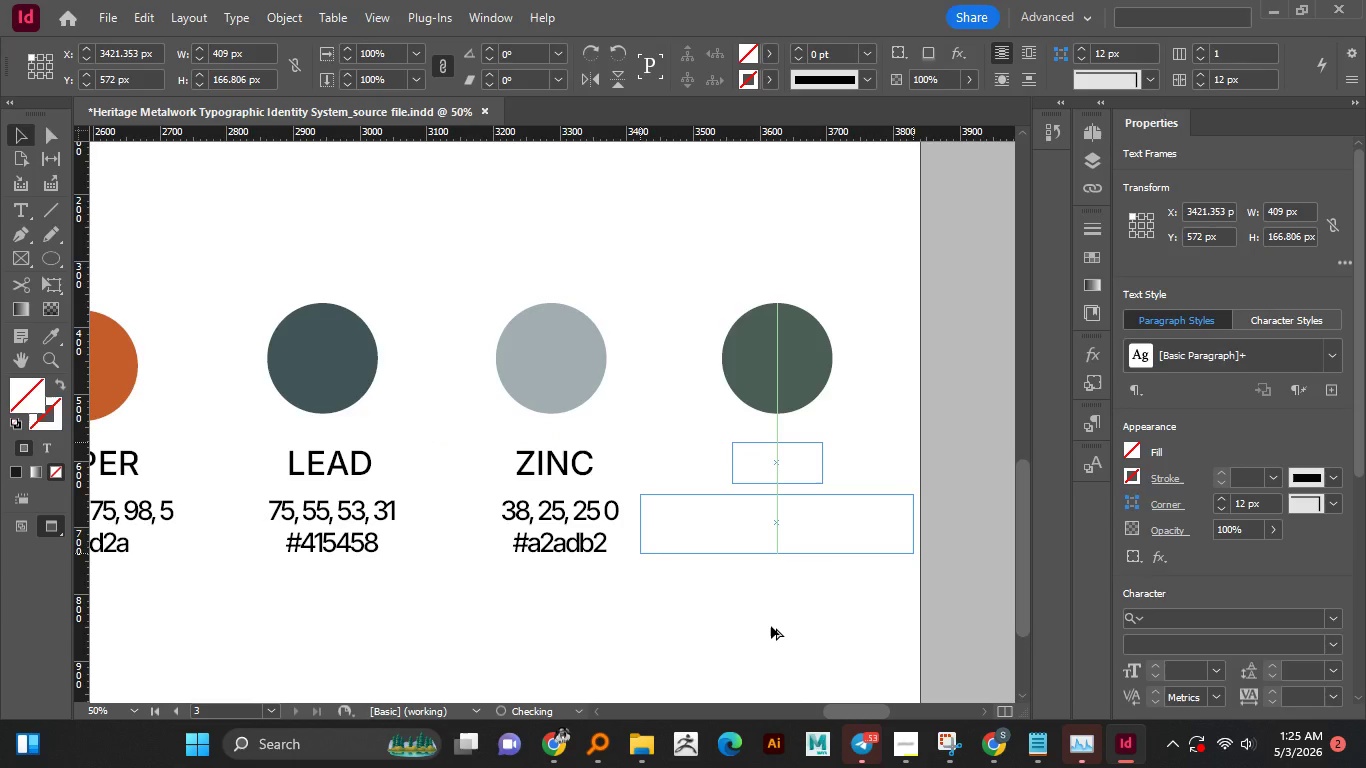 
key(Alt+Shift+ShiftLeft)
 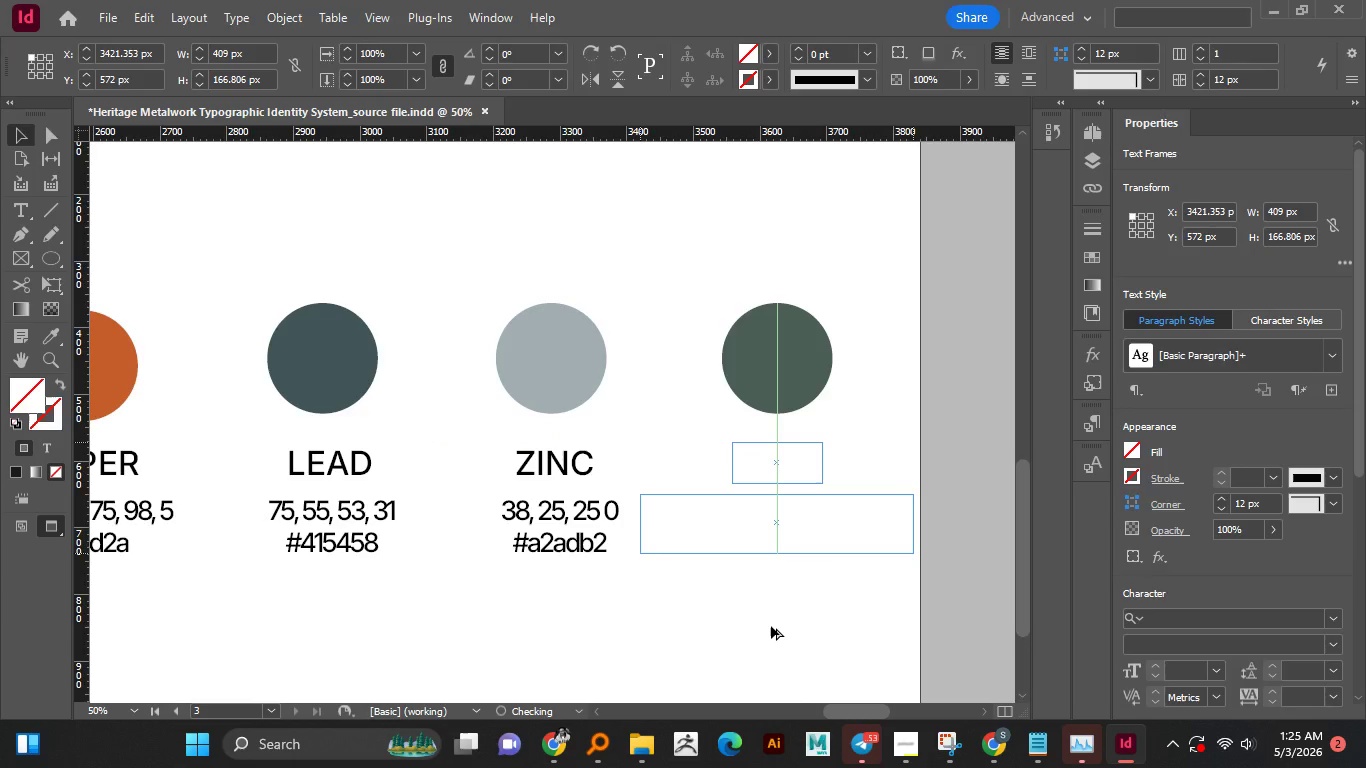 
key(Alt+Shift+ShiftLeft)
 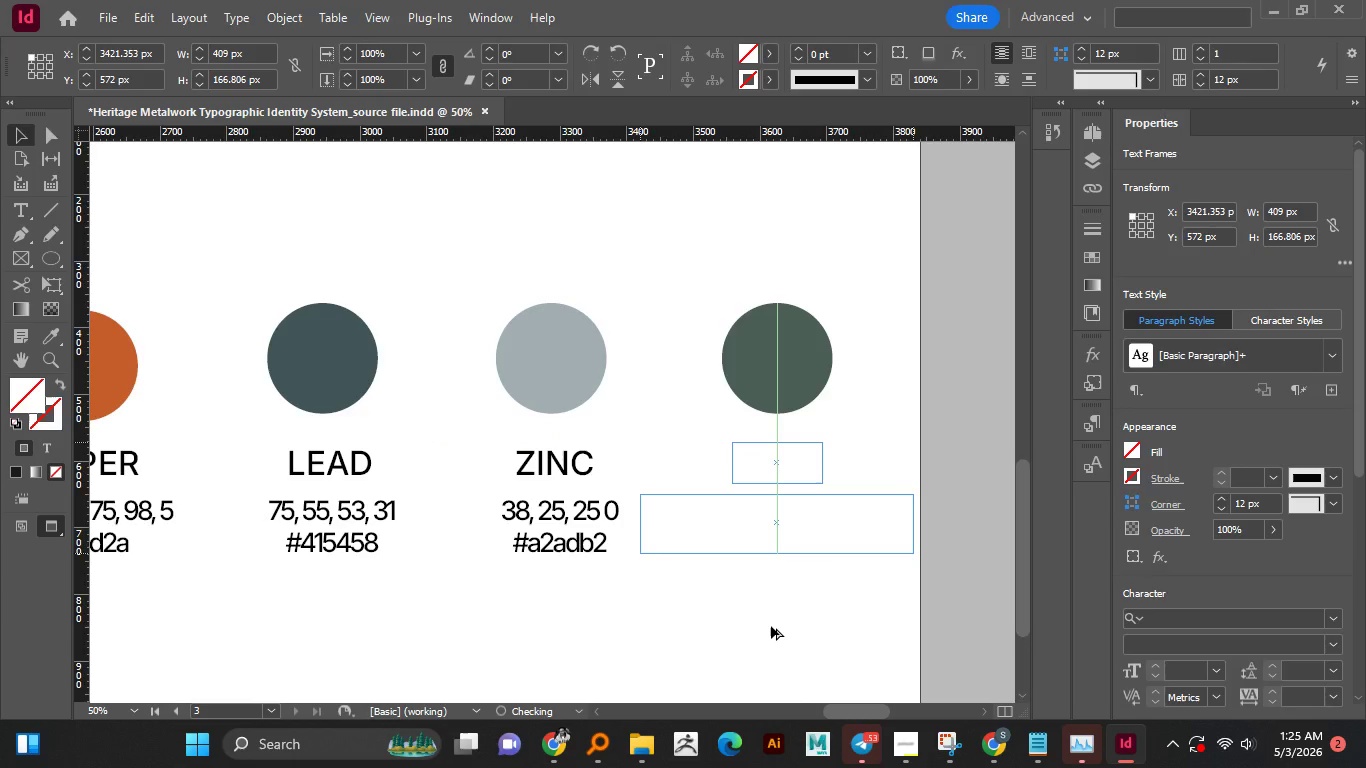 
key(Alt+Shift+ShiftLeft)
 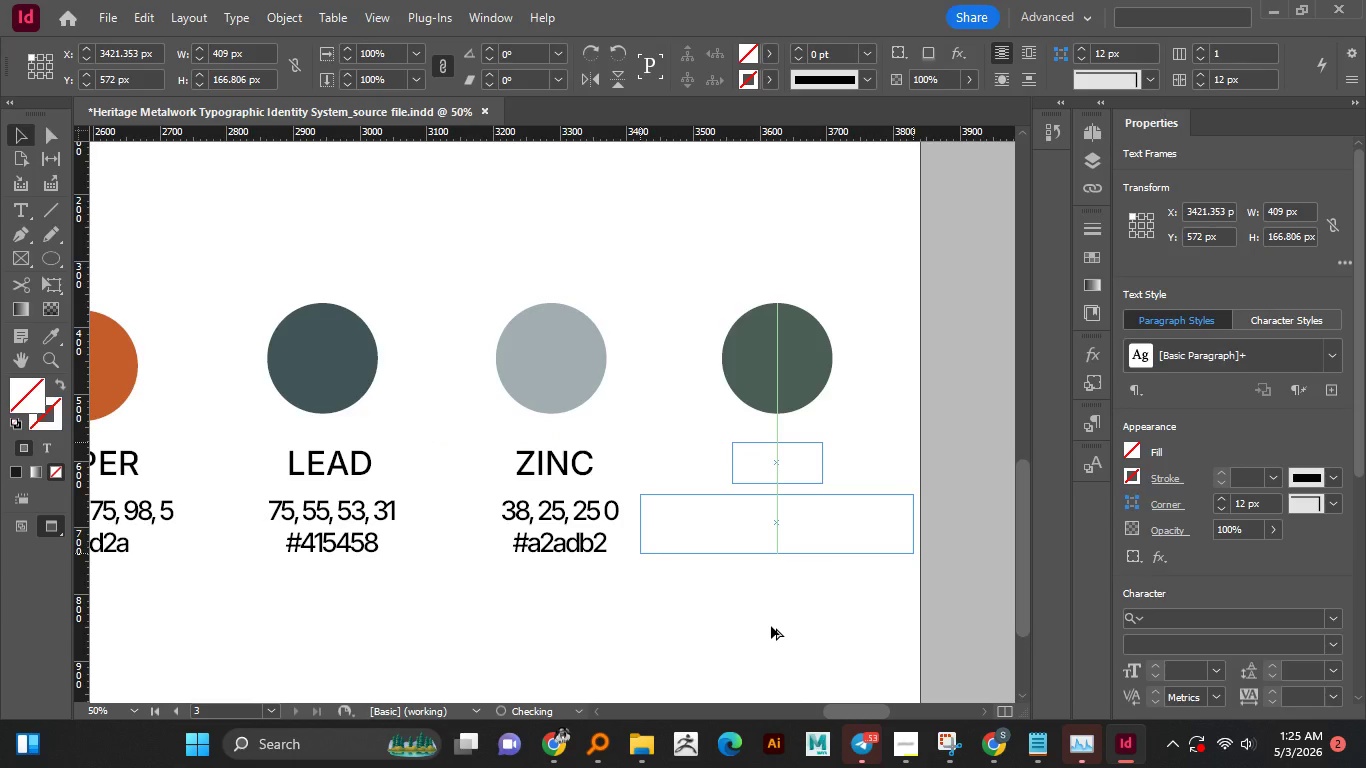 
key(Alt+Shift+ShiftLeft)
 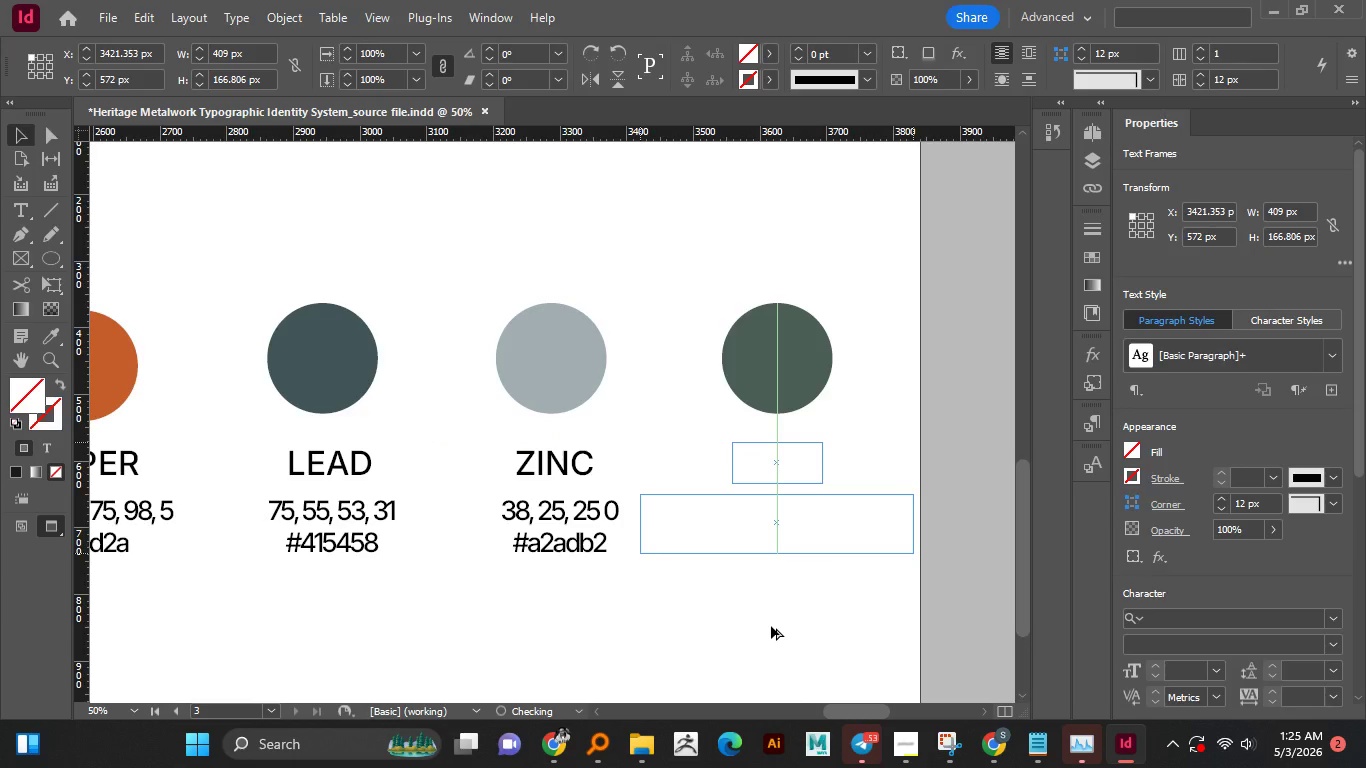 
key(Shift+ShiftLeft)
 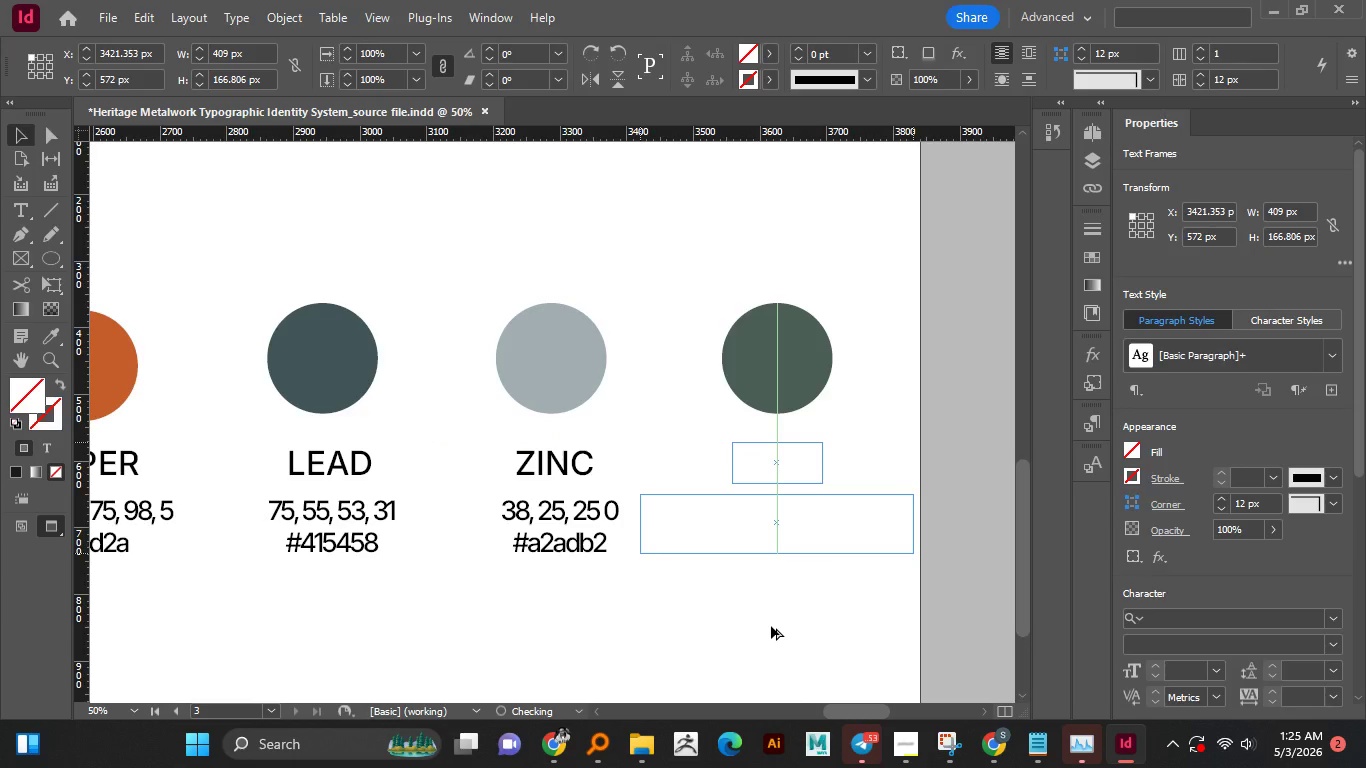 
key(Shift+ShiftLeft)
 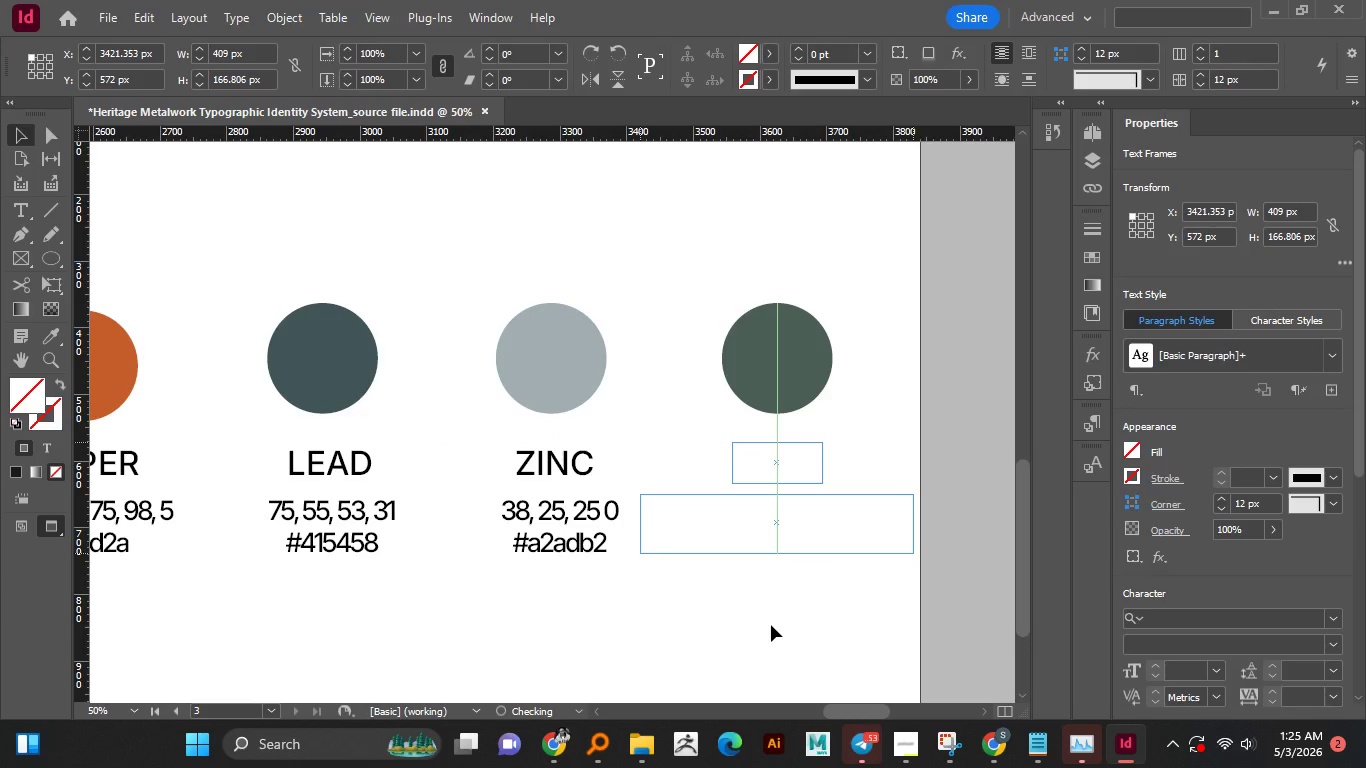 
left_click([771, 626])
 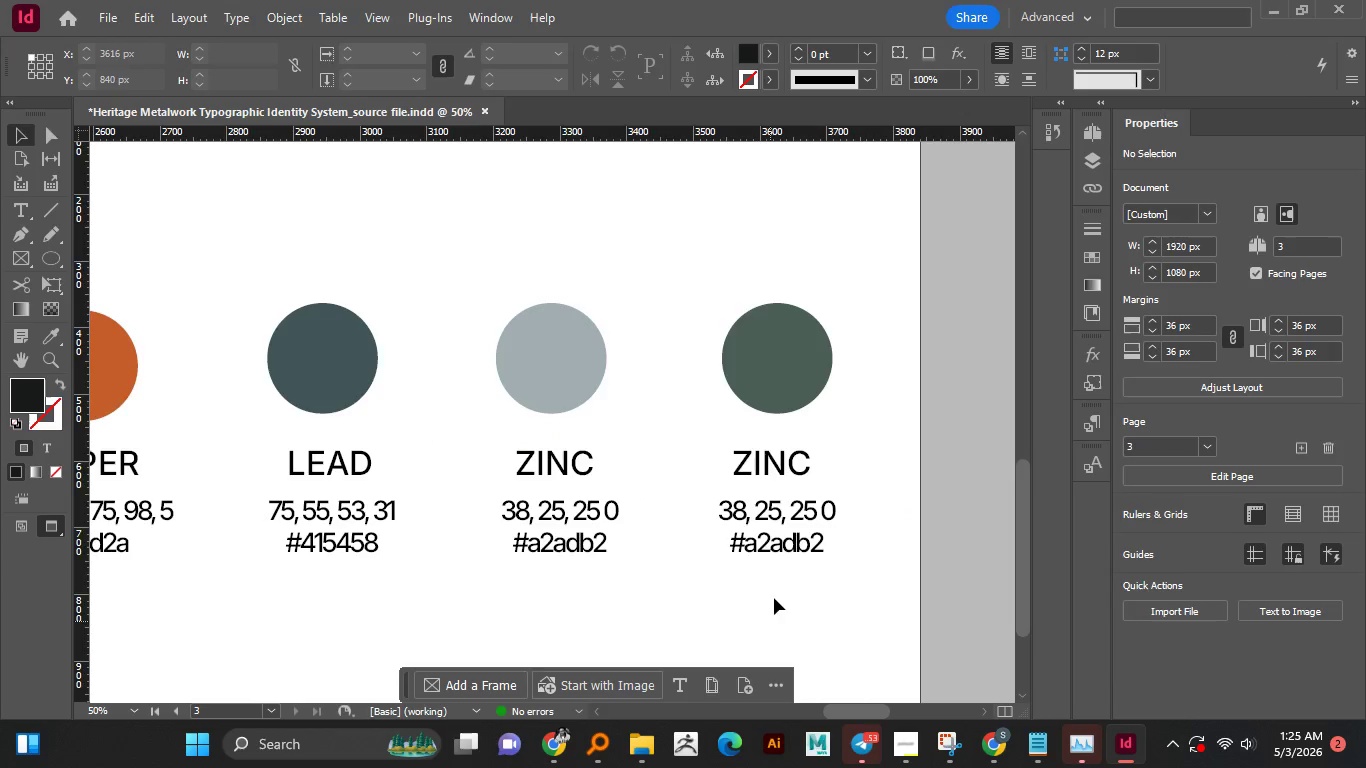 
scroll: coordinate [776, 593], scroll_direction: down, amount: 1.0
 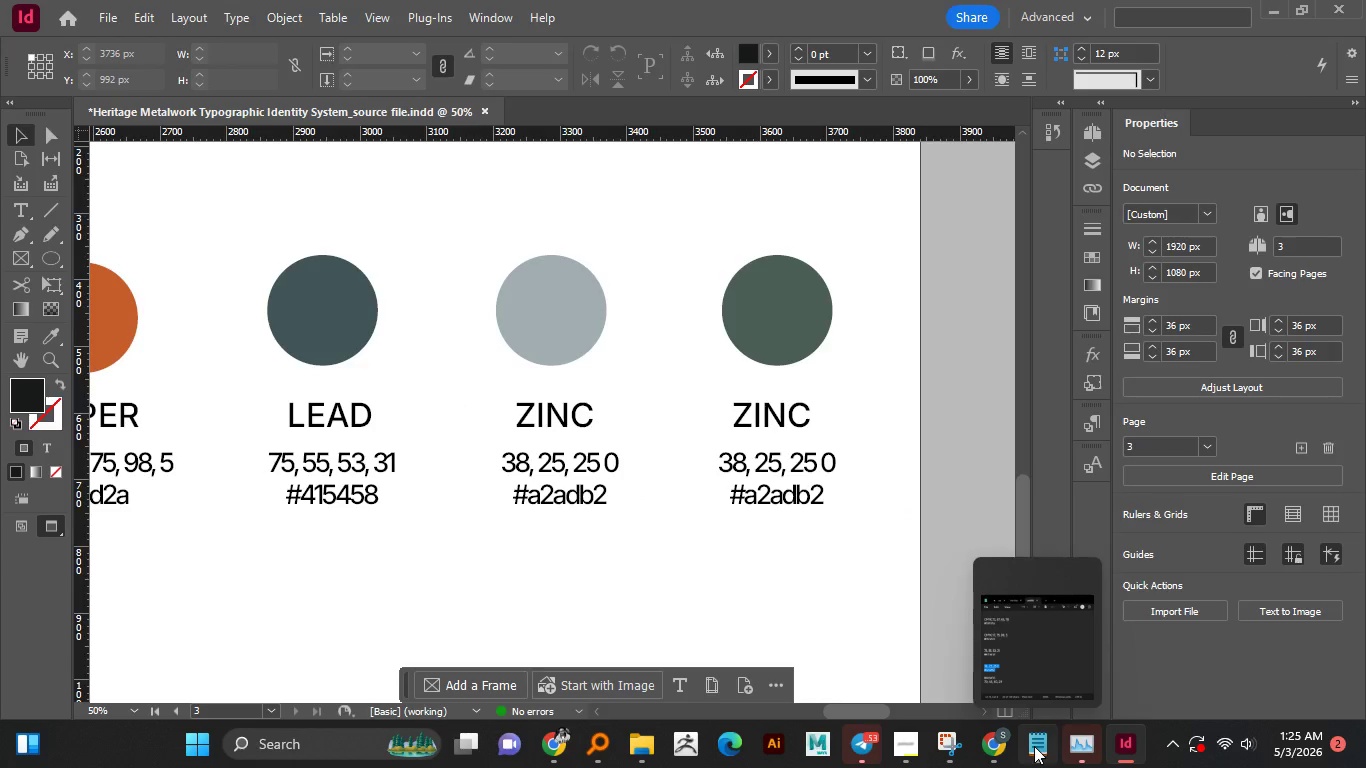 
left_click([1034, 746])
 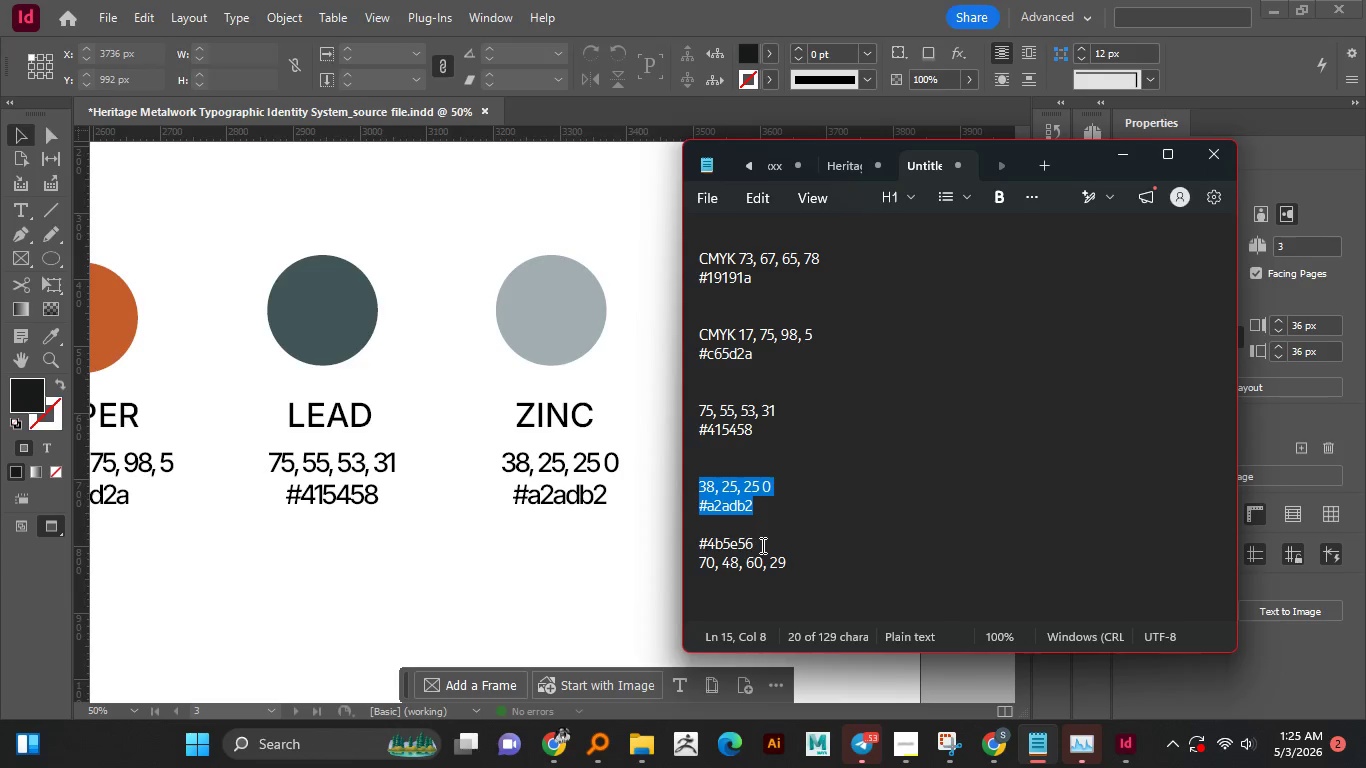 
left_click_drag(start_coordinate=[761, 545], to_coordinate=[692, 541])
 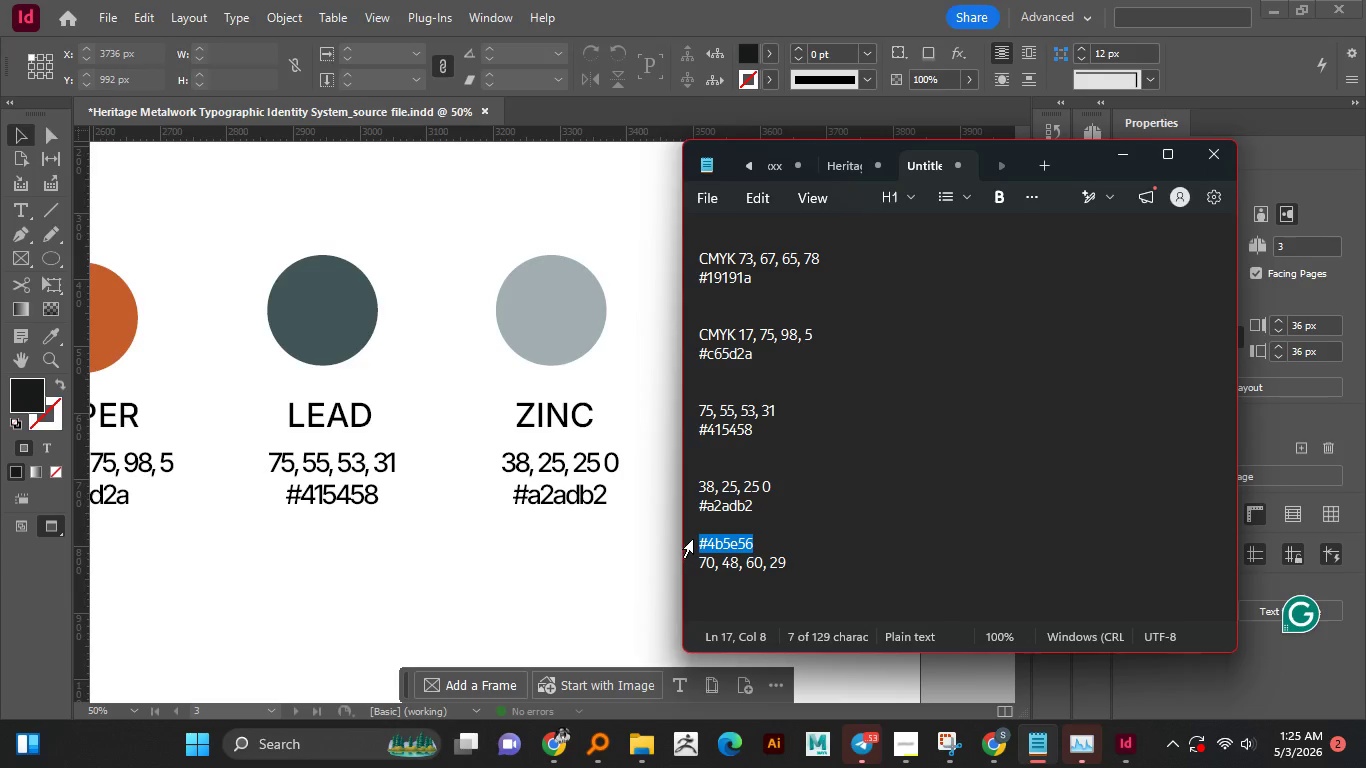 
key(Control+X)
 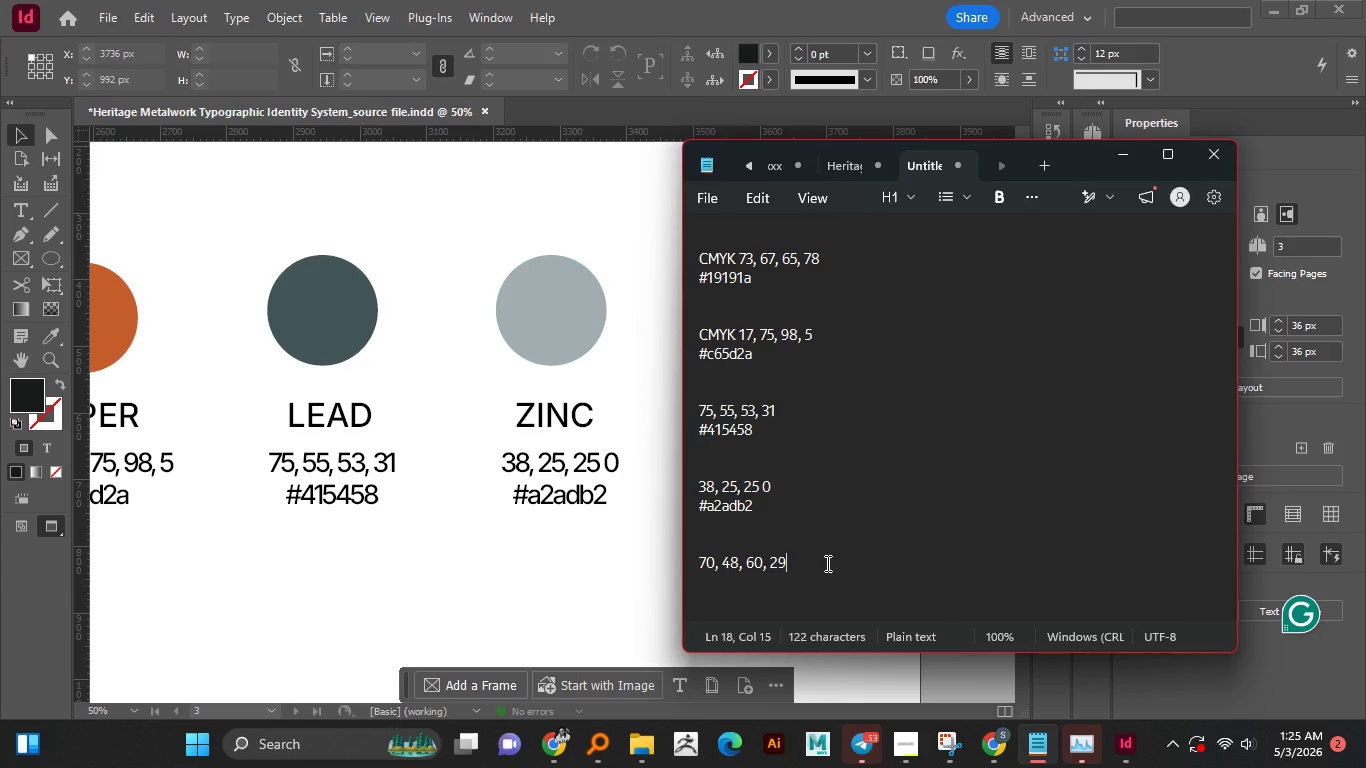 
left_click([826, 563])
 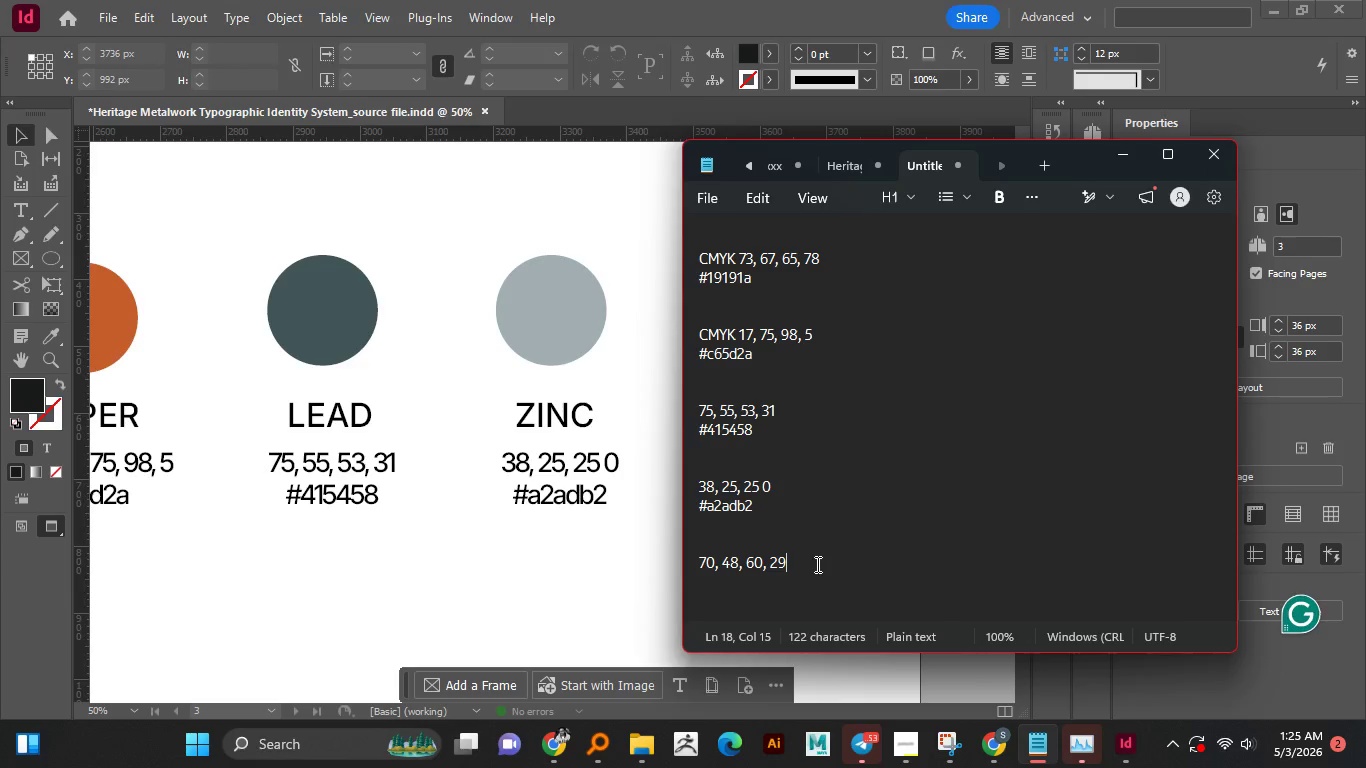 
key(Enter)
 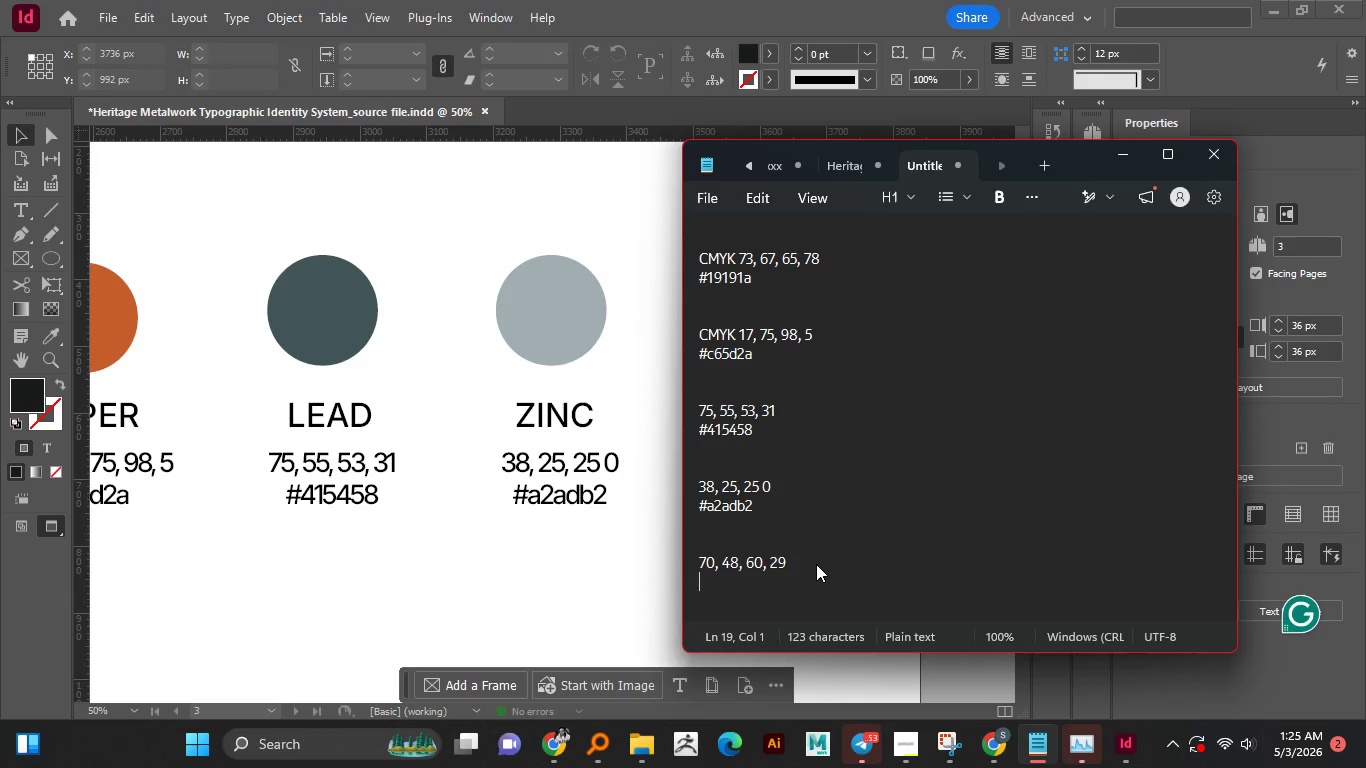 
key(Control+V)
 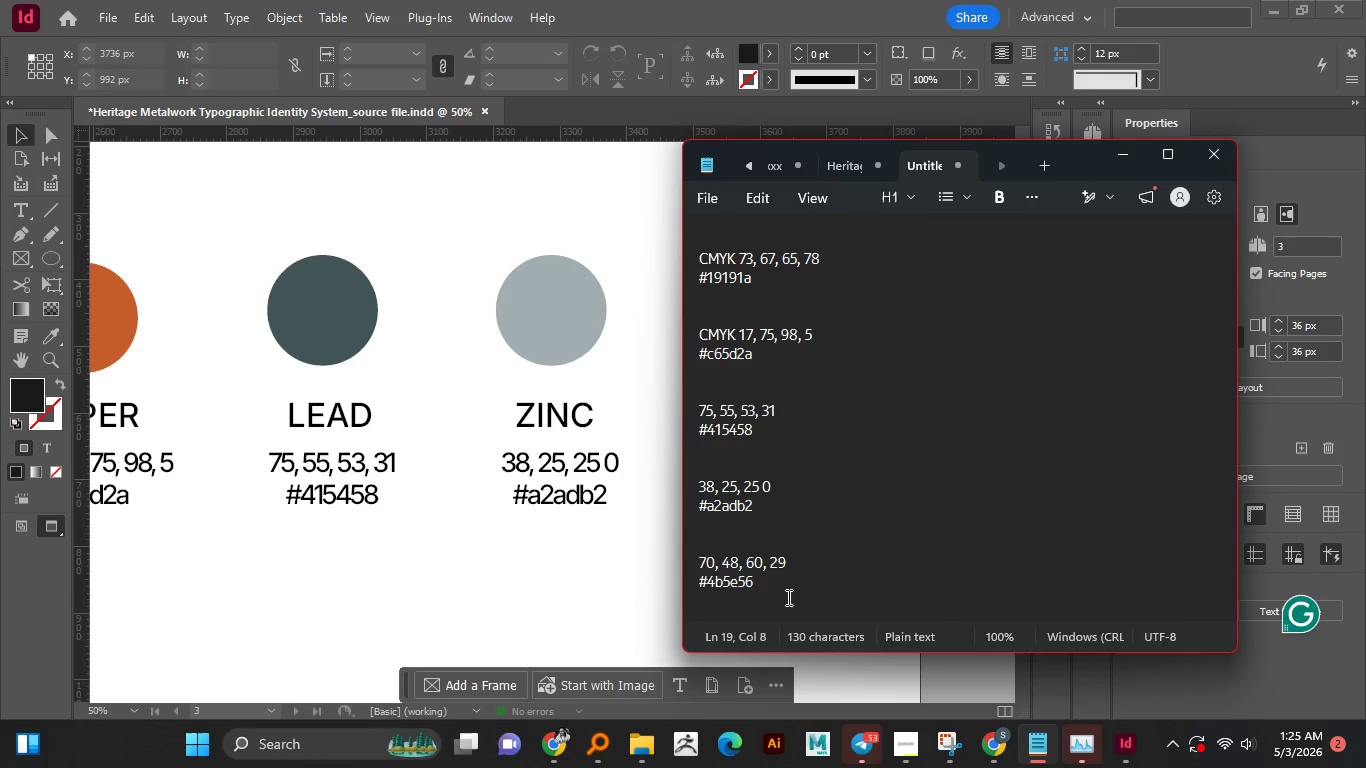 
left_click_drag(start_coordinate=[777, 595], to_coordinate=[671, 553])
 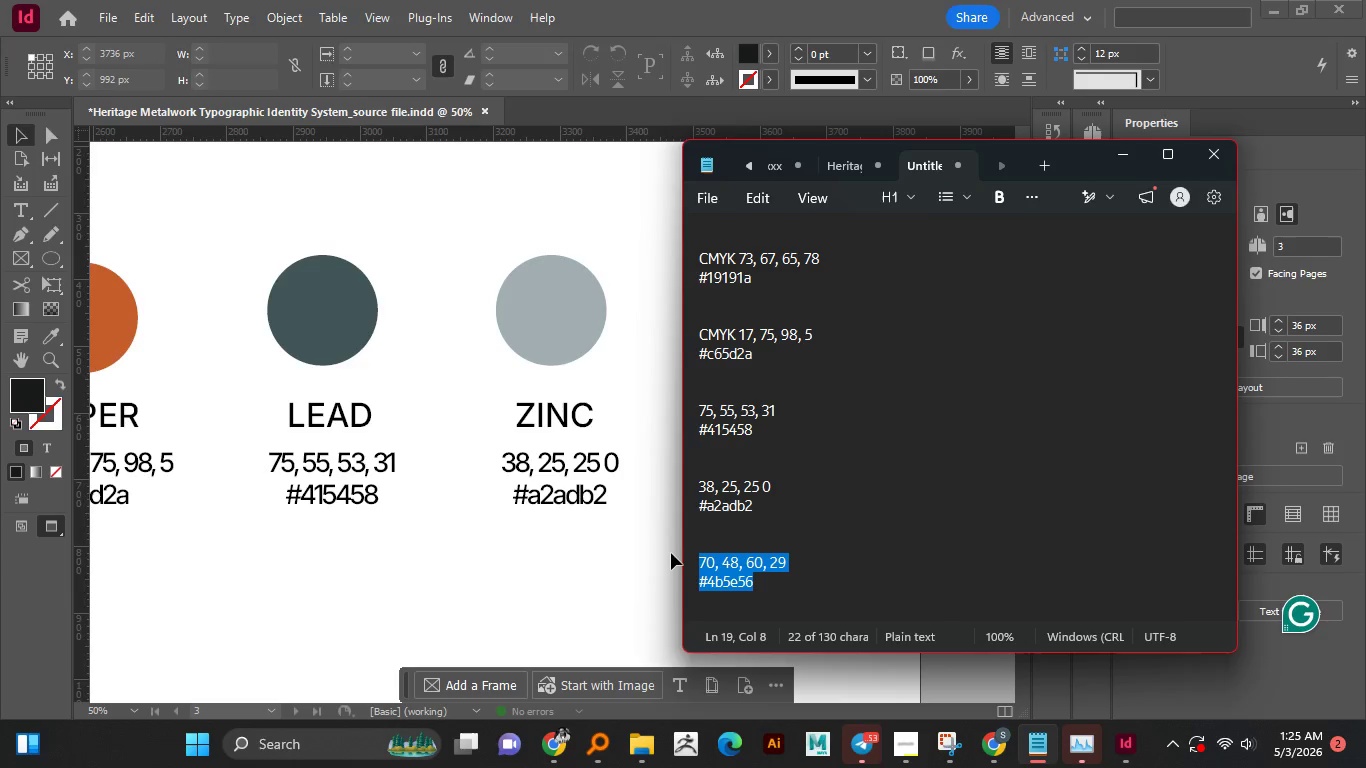 
key(Control+C)
 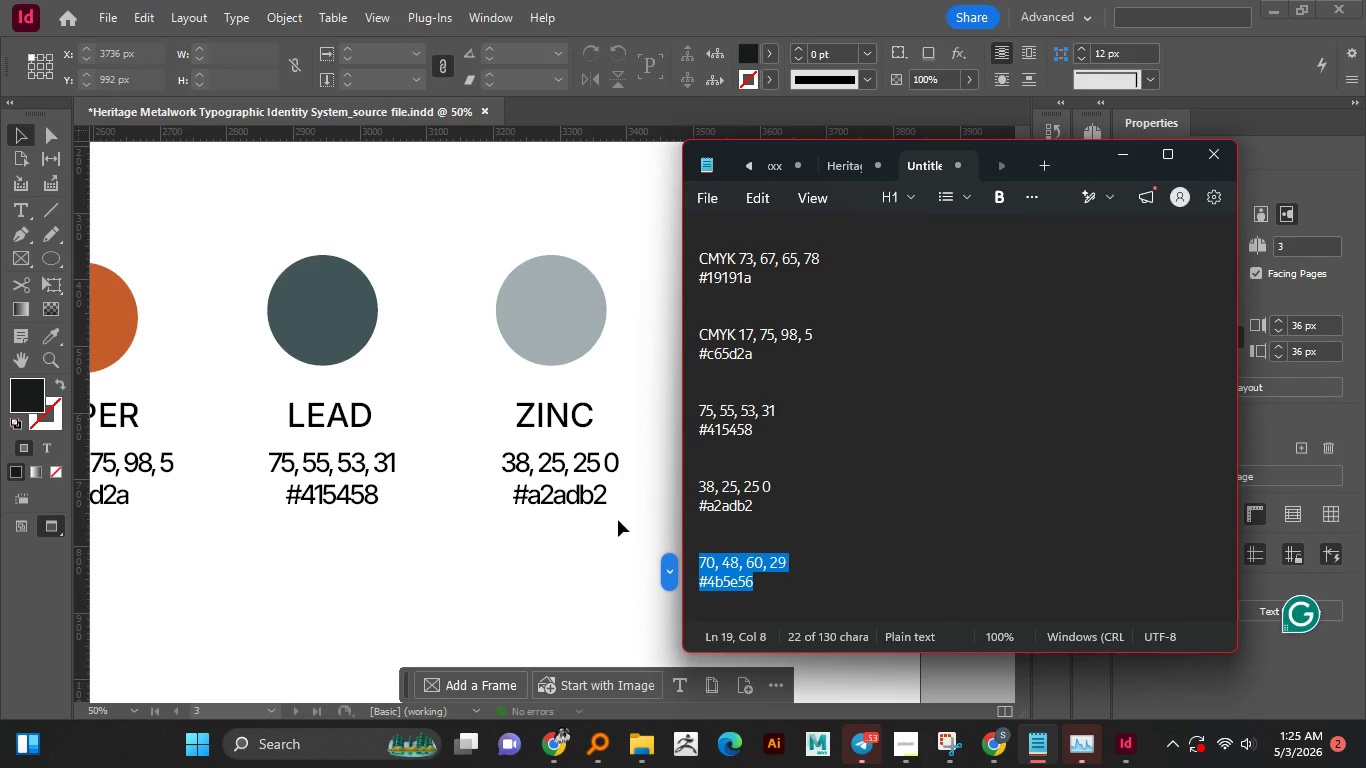 
left_click([618, 520])
 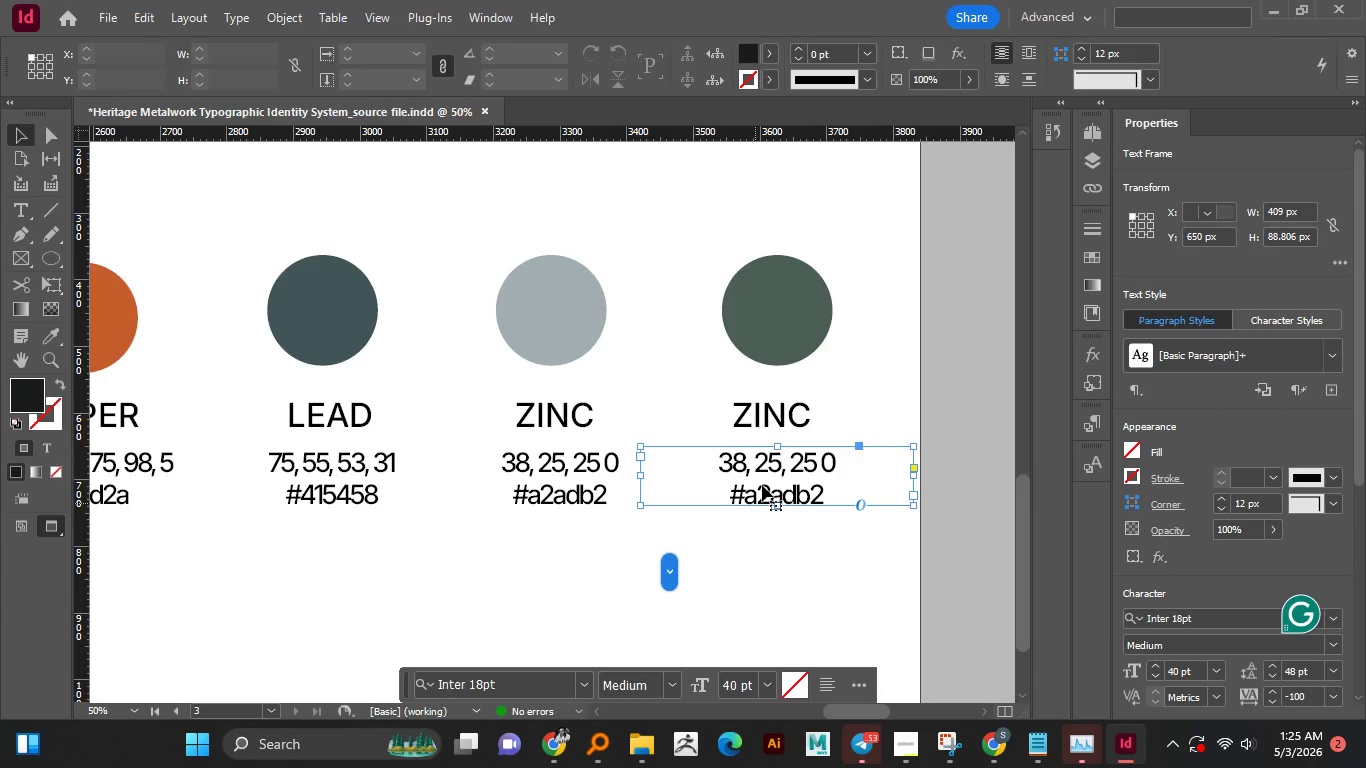 
double_click([763, 484])
 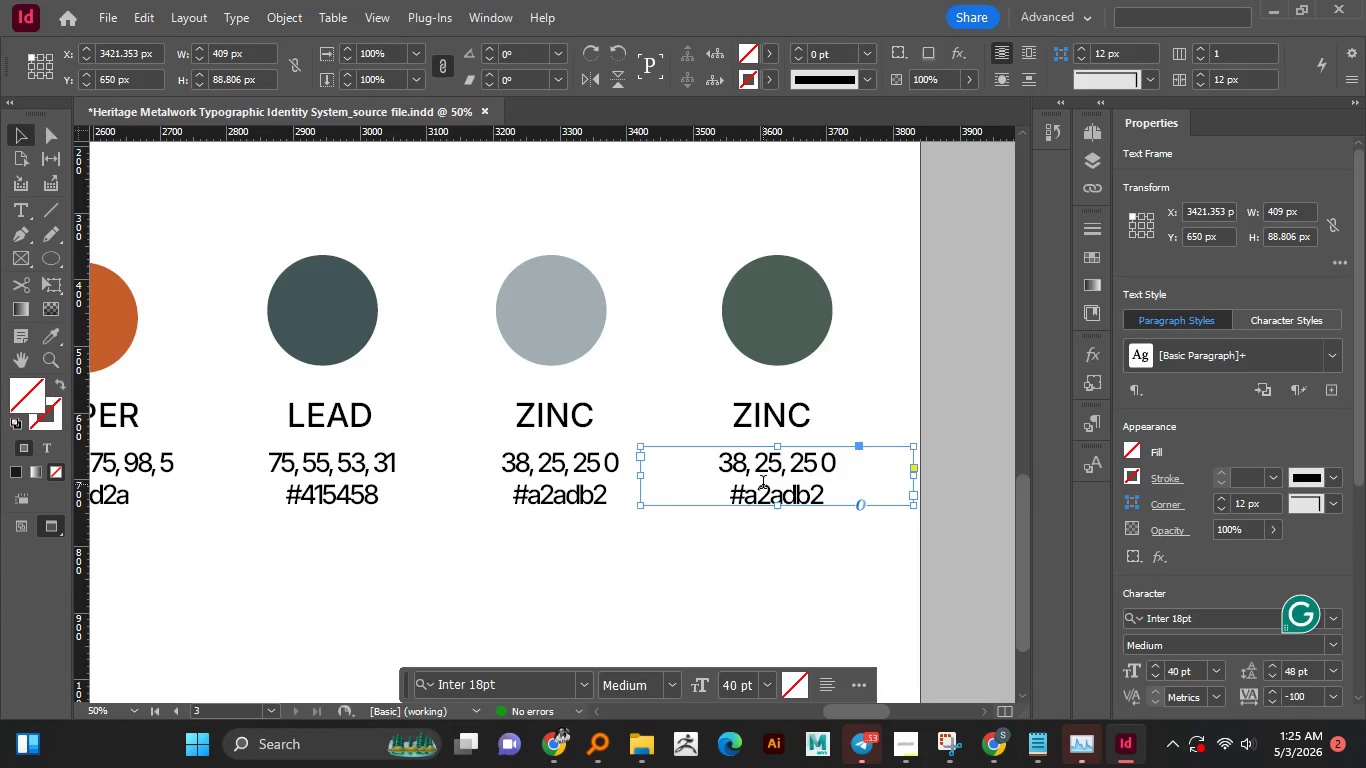 
key(Control+A)
 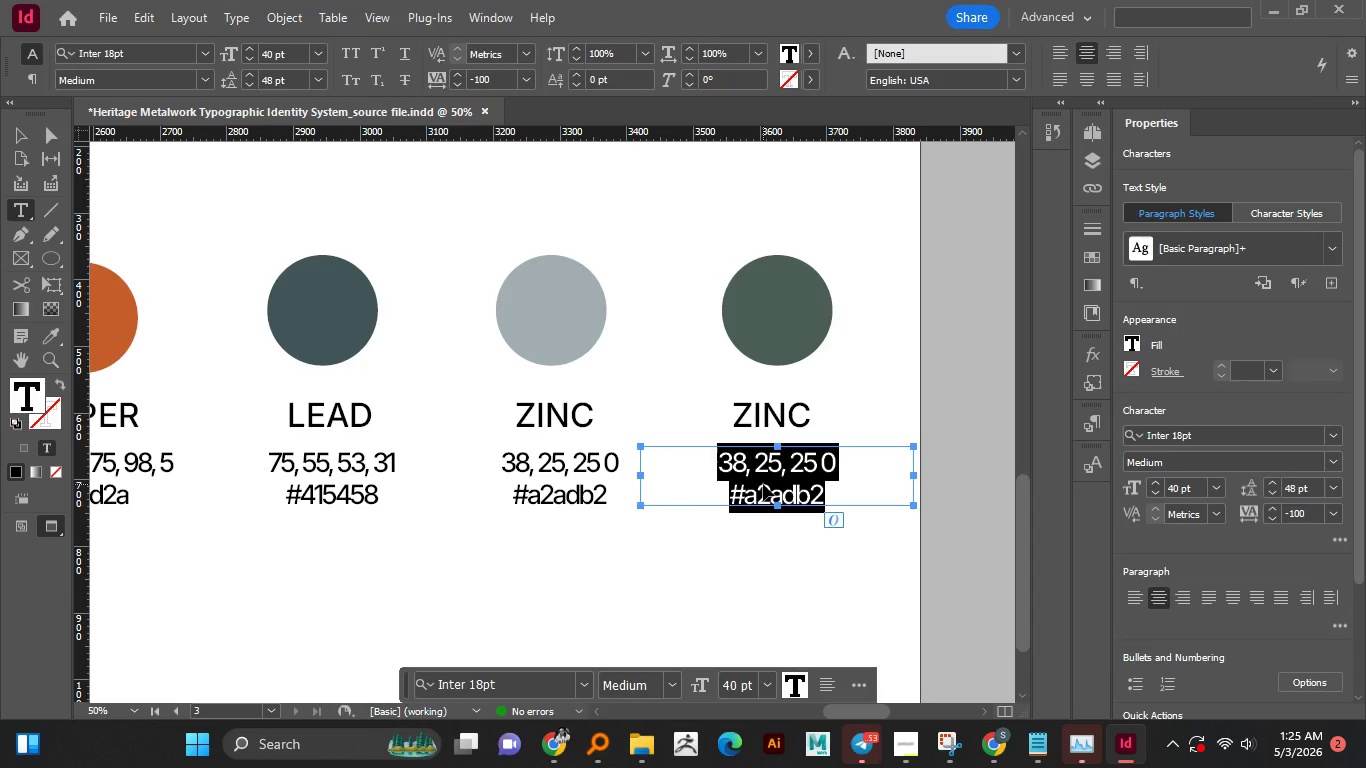 
key(Control+V)
 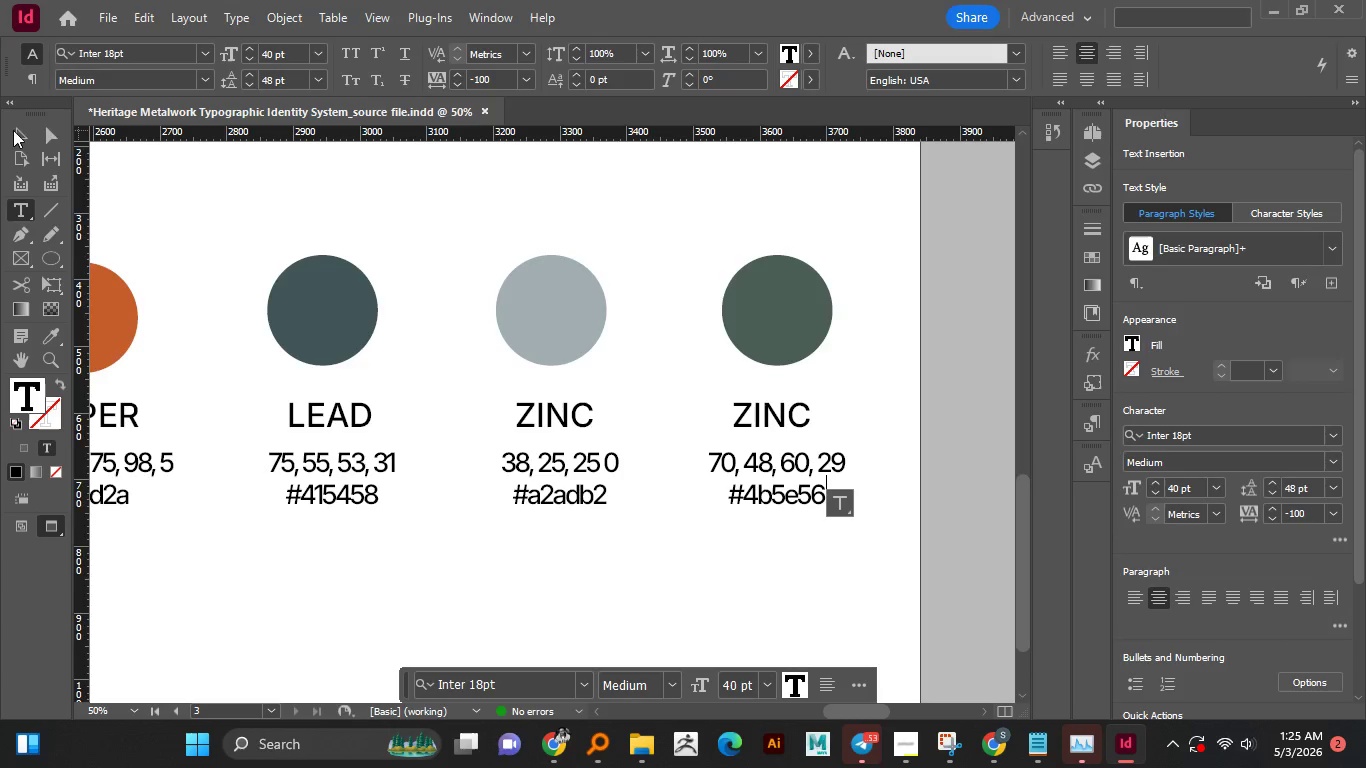 
left_click([13, 138])
 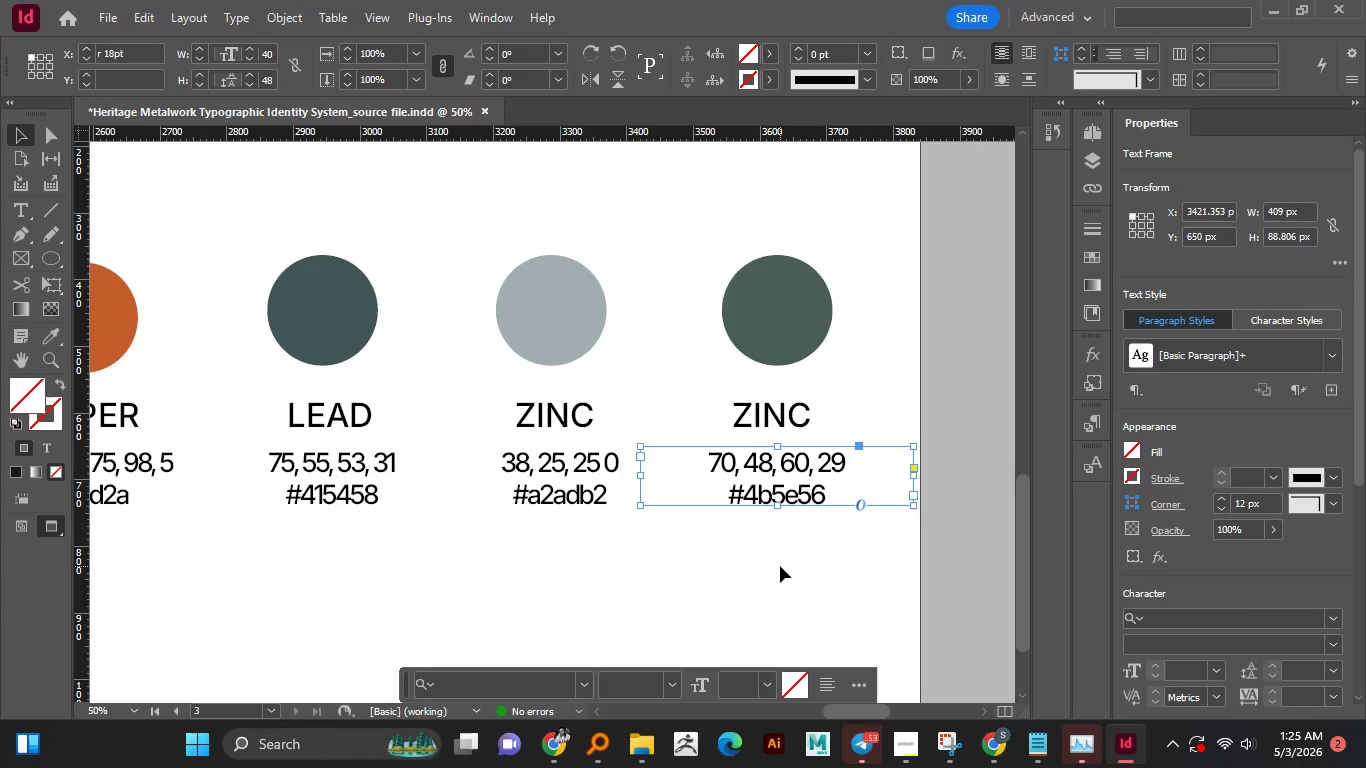 
left_click([780, 566])
 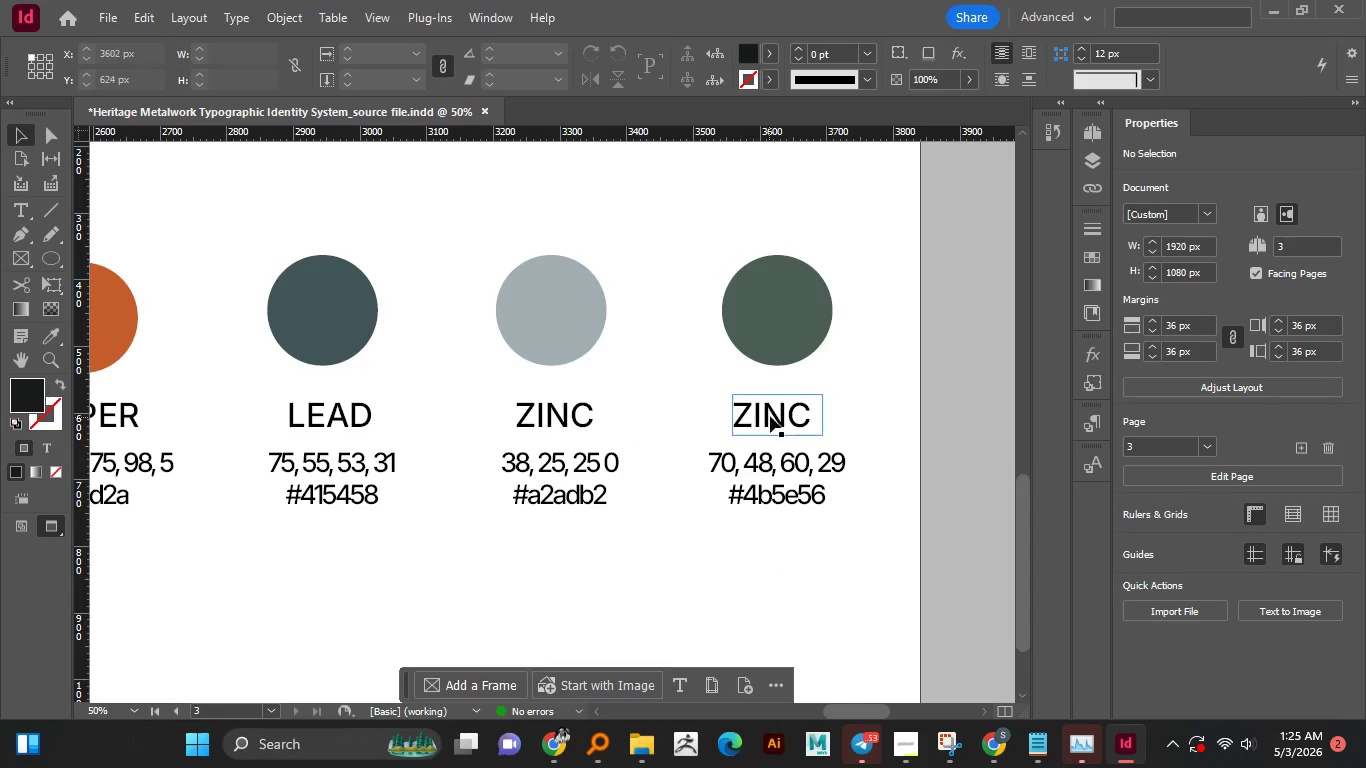 
left_click([770, 416])
 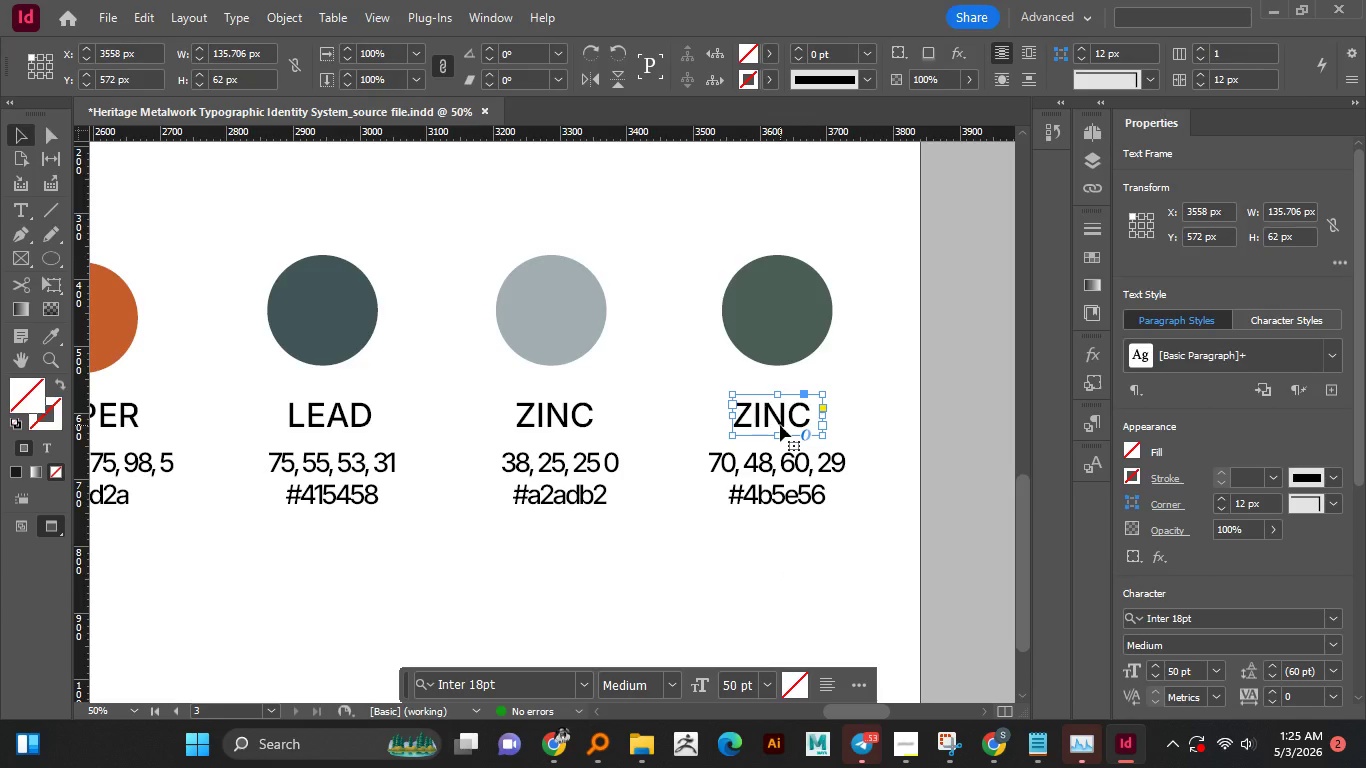 
wait(9.91)
 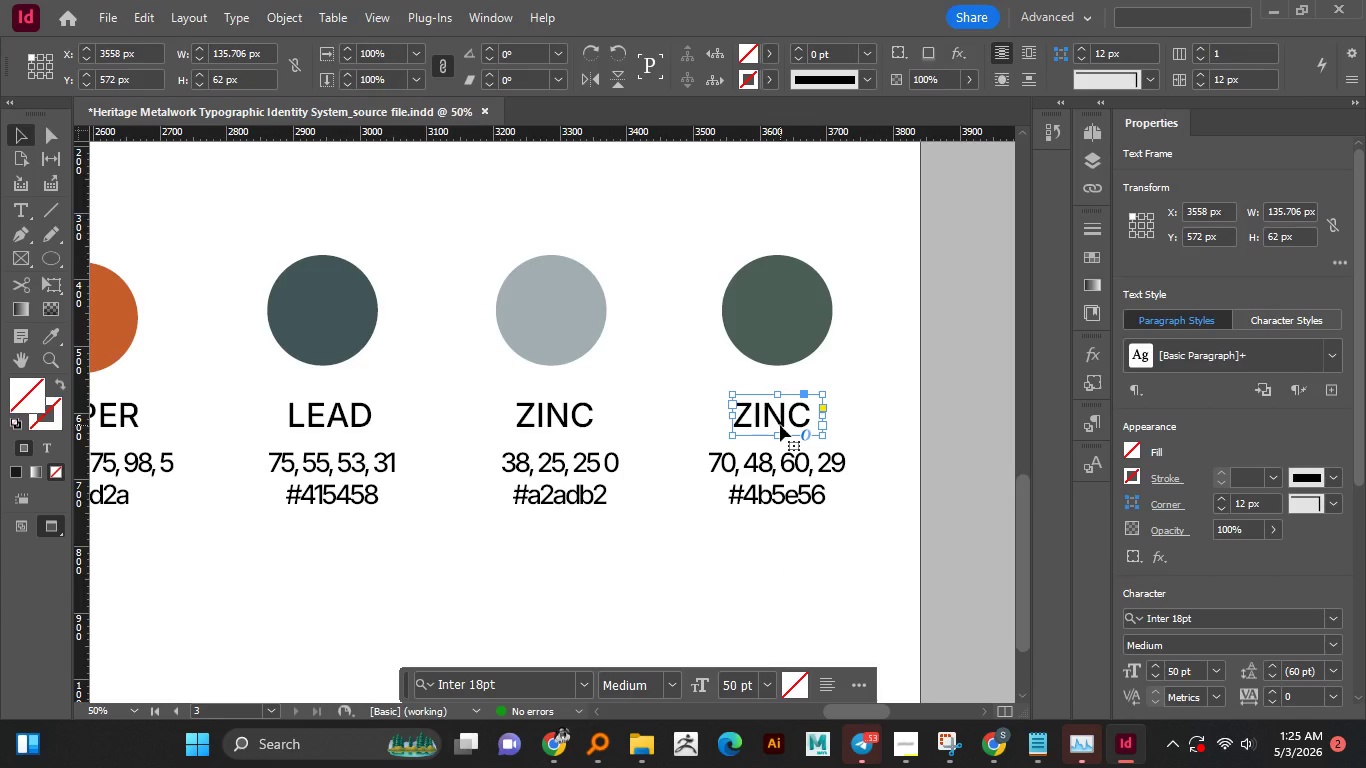 
double_click([779, 423])
 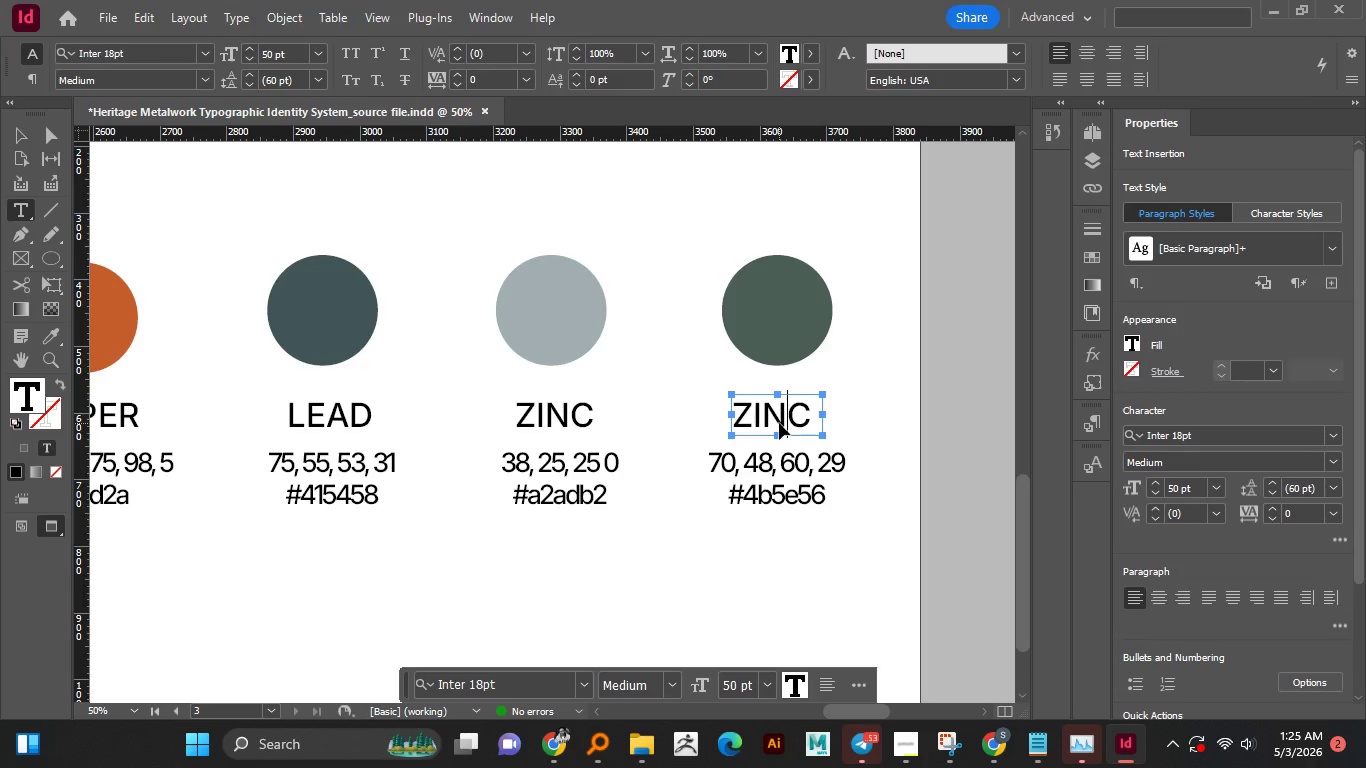 
key(Control+A)
 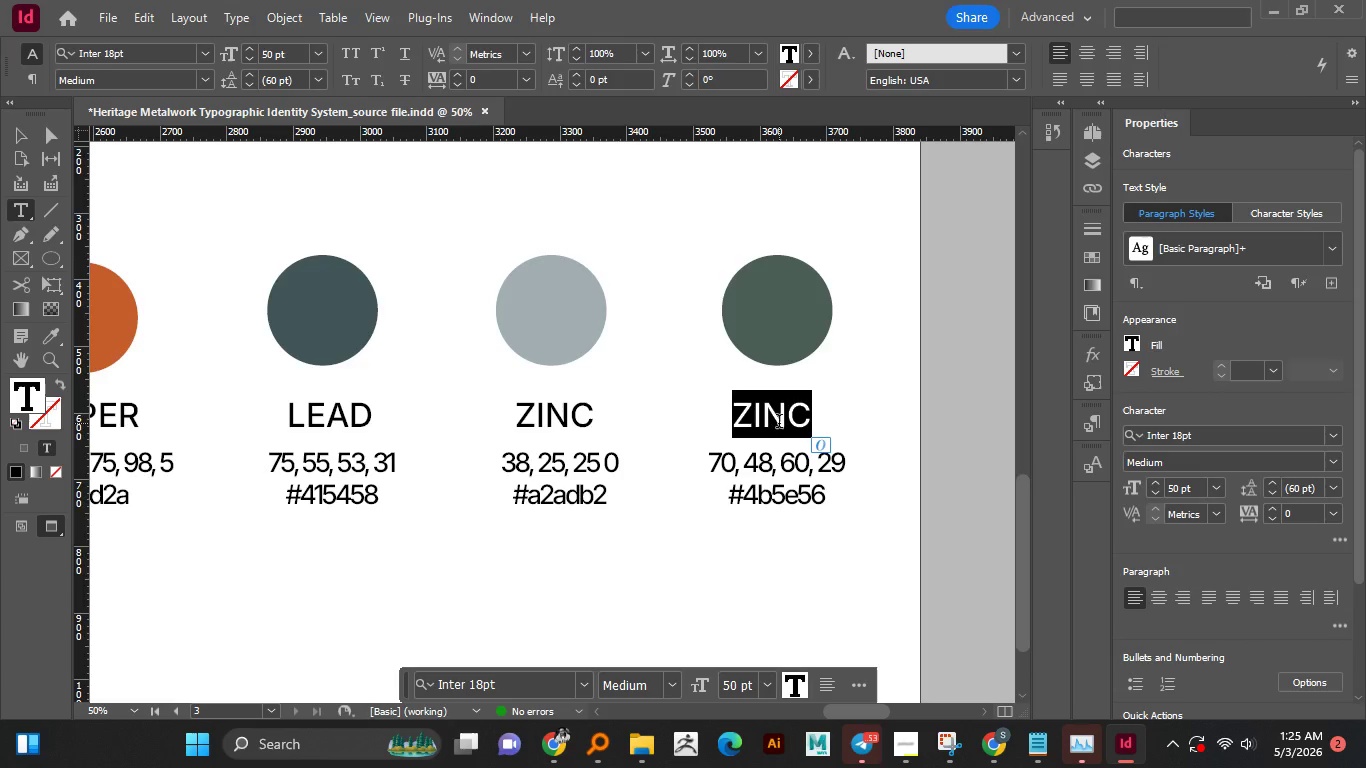 
hold_key(key=ShiftLeft, duration=0.56)
 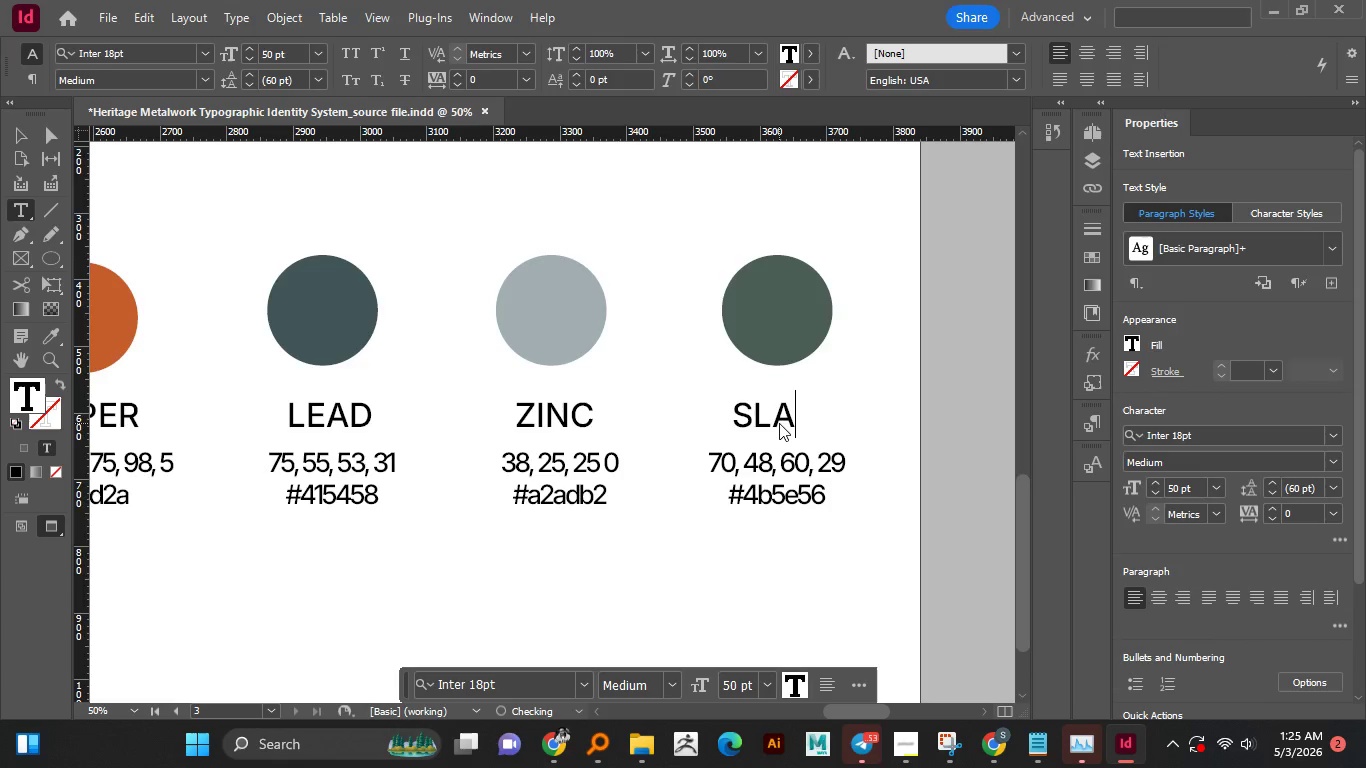 
type(slatee)
 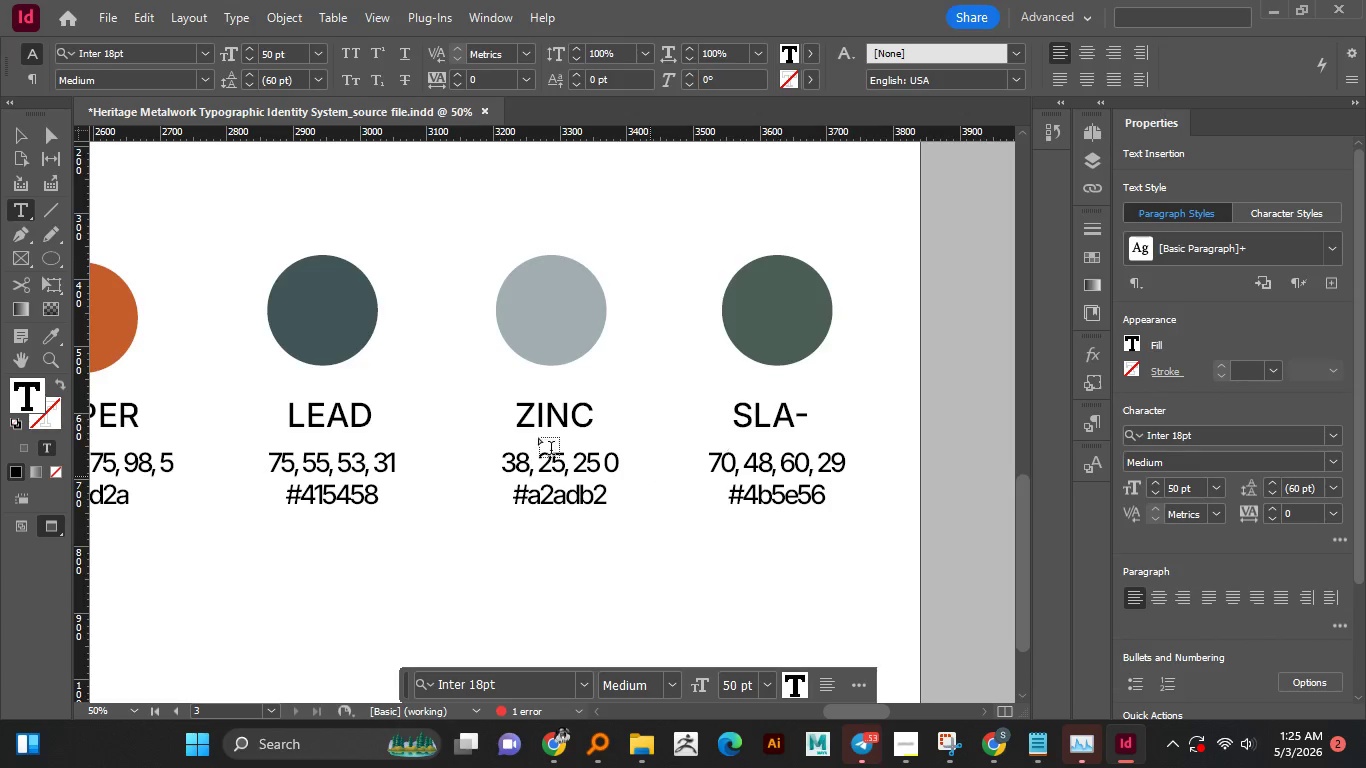 
left_click([20, 133])
 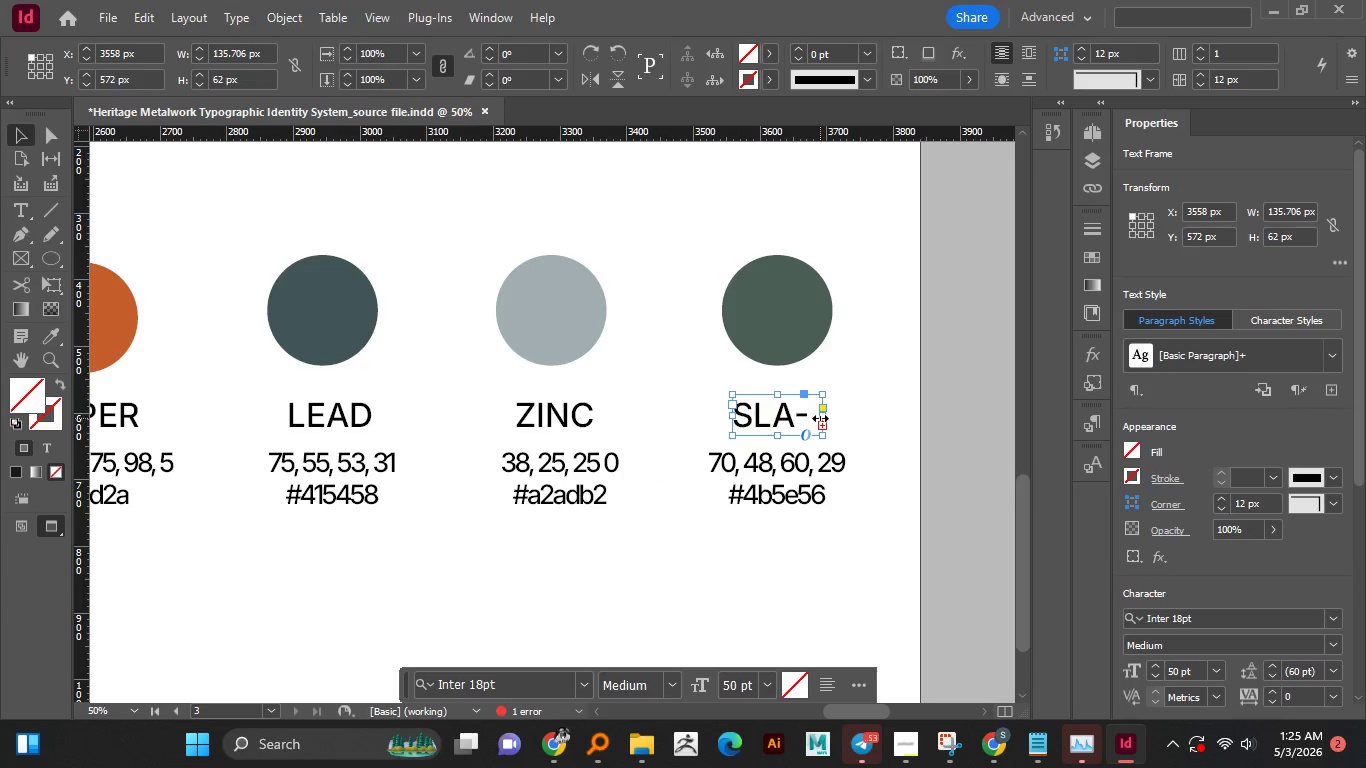 
left_click_drag(start_coordinate=[820, 418], to_coordinate=[838, 411])
 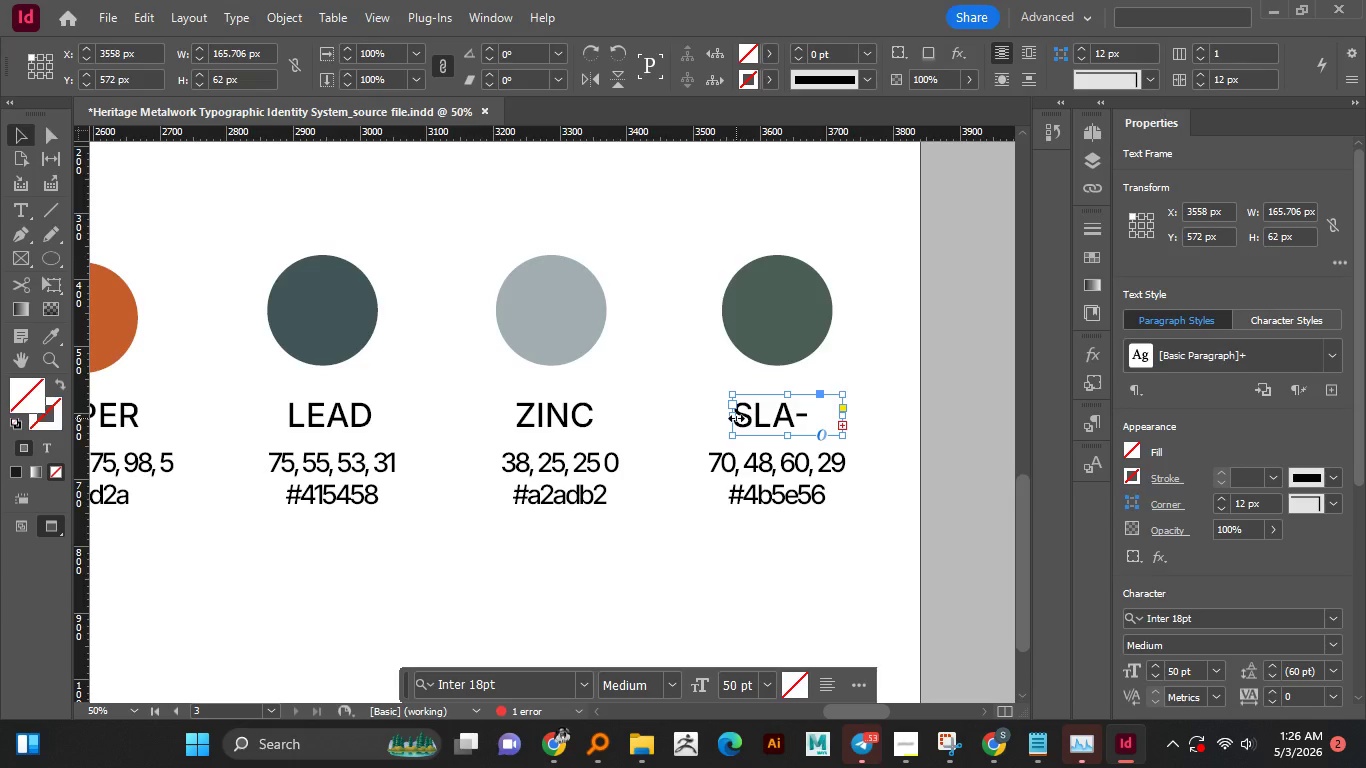 
left_click_drag(start_coordinate=[736, 418], to_coordinate=[718, 421])
 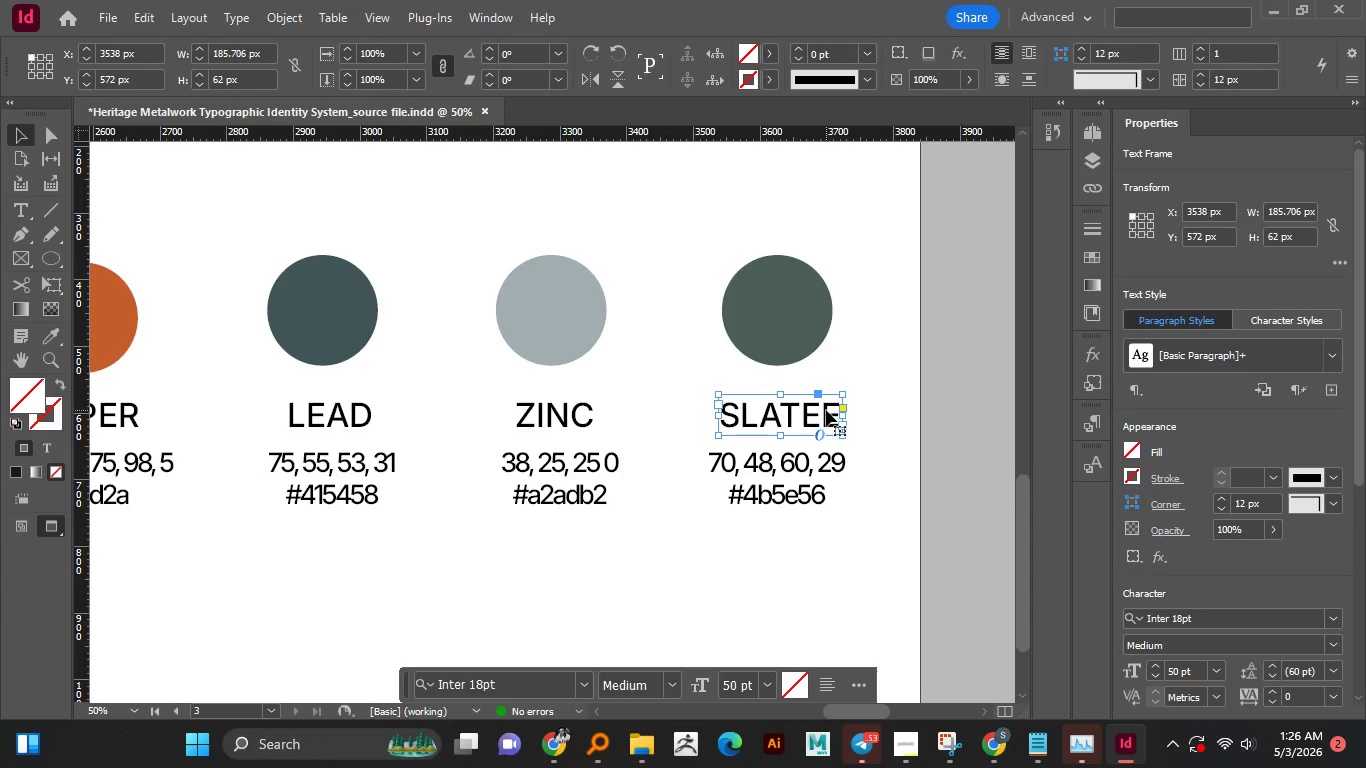 
double_click([826, 410])
 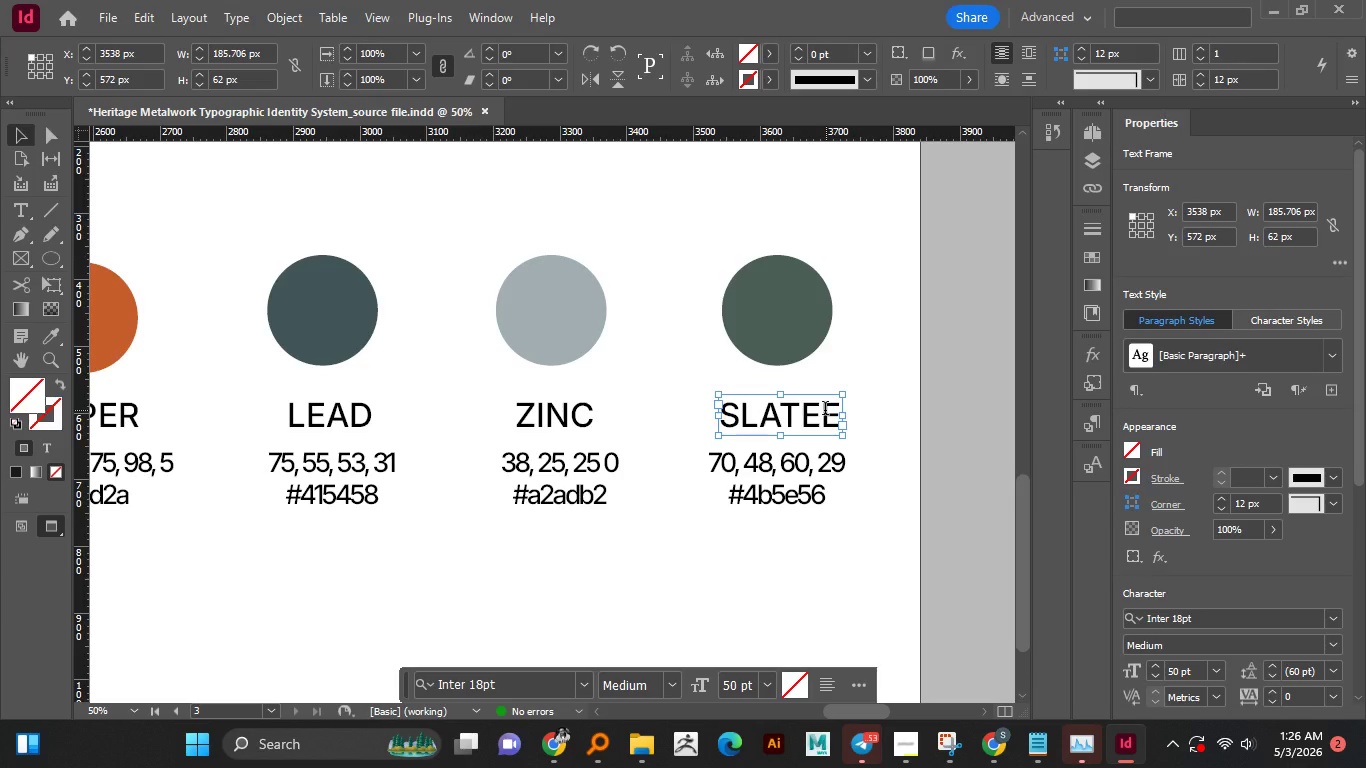 
left_click_drag(start_coordinate=[825, 410], to_coordinate=[837, 410])
 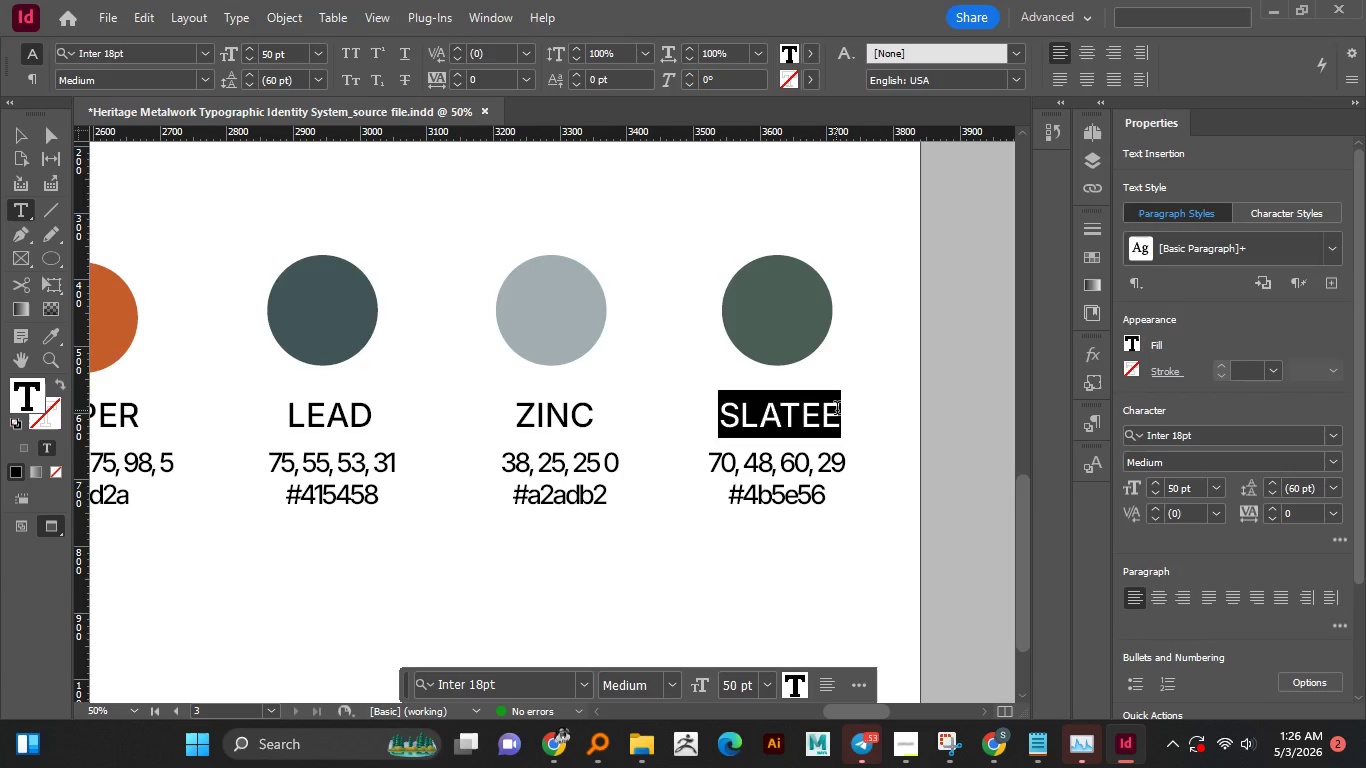 
left_click([831, 414])
 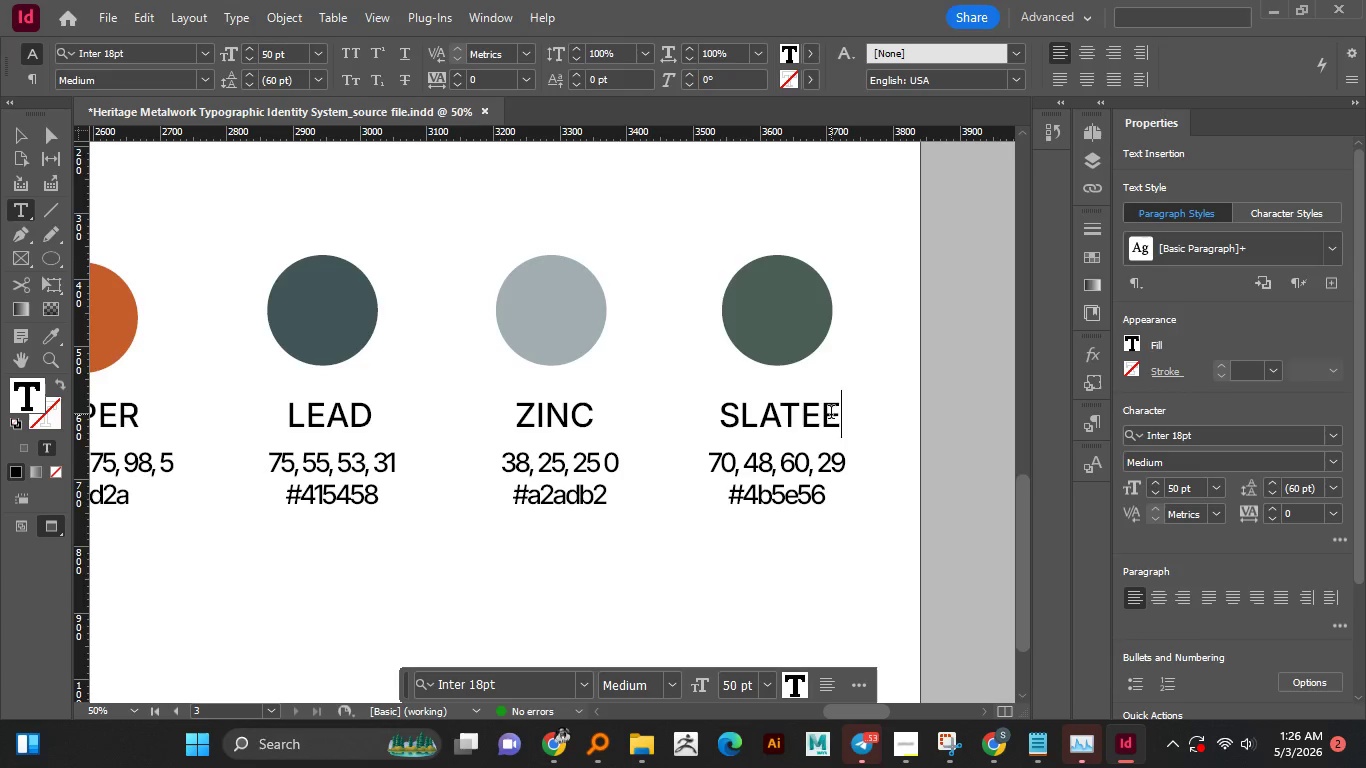 
key(Backspace)
 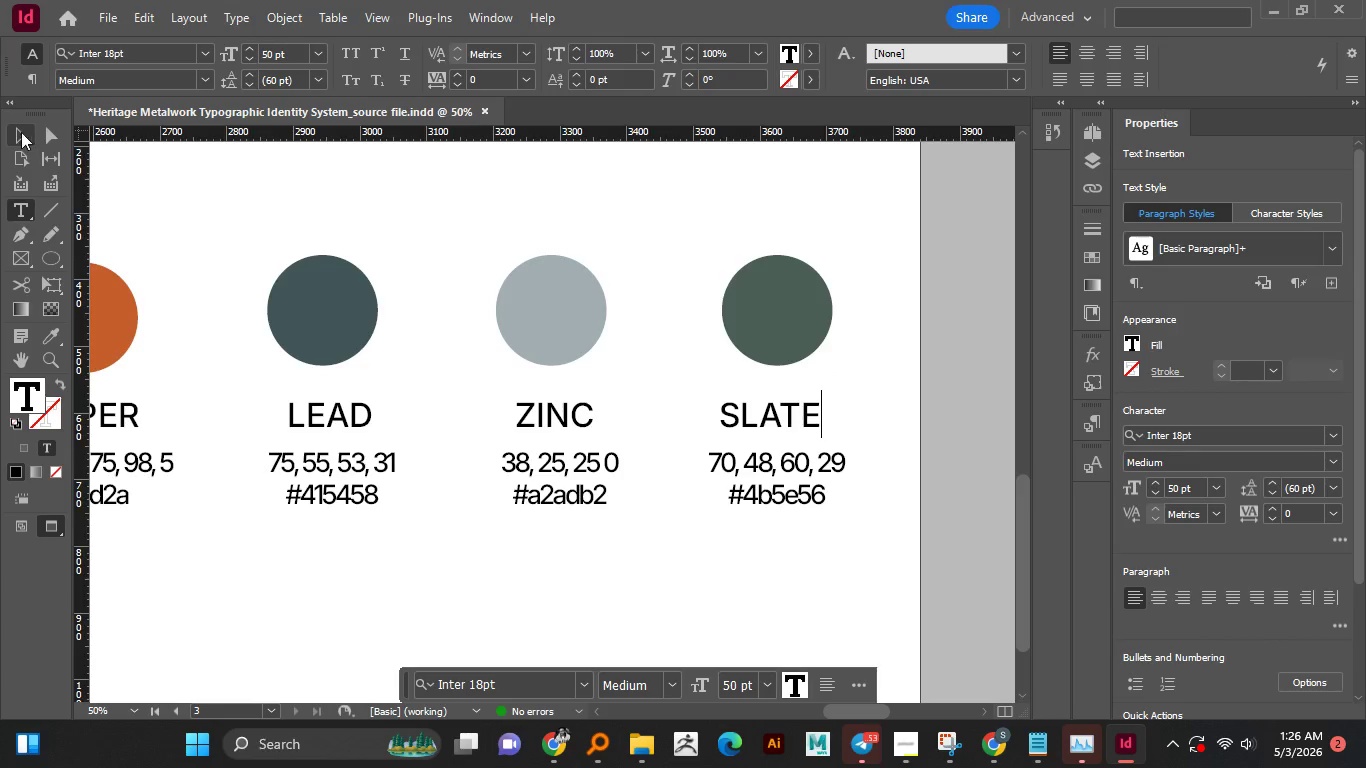 
double_click([376, 193])
 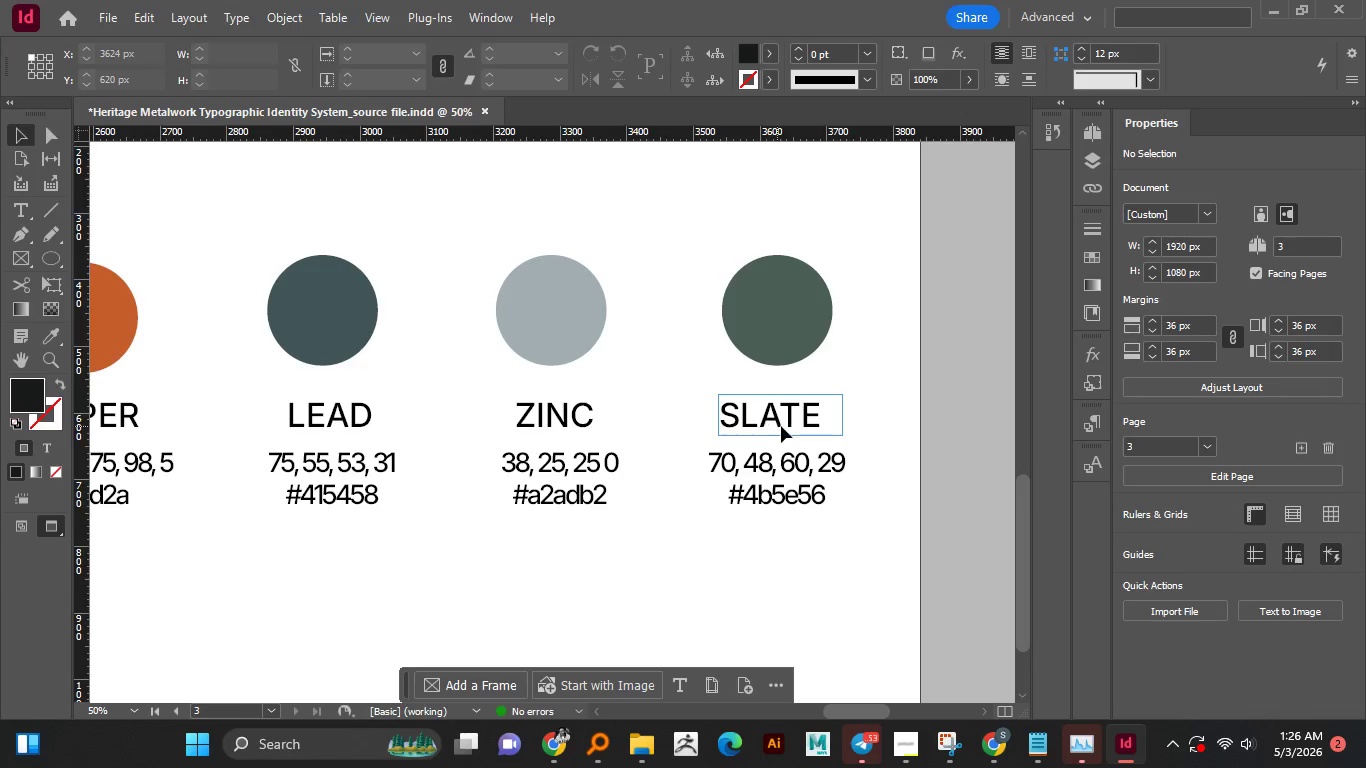 
hold_key(key=ShiftLeft, duration=0.81)
 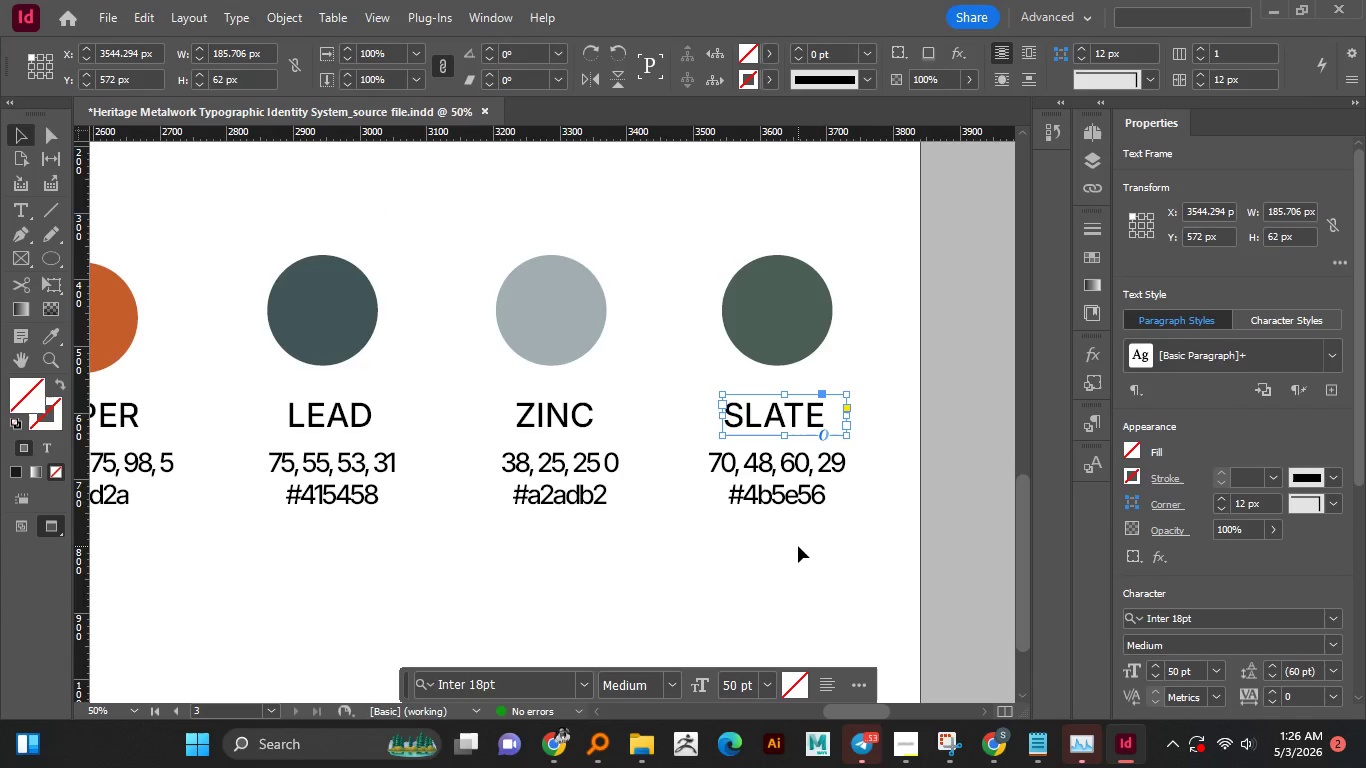 
left_click([798, 546])
 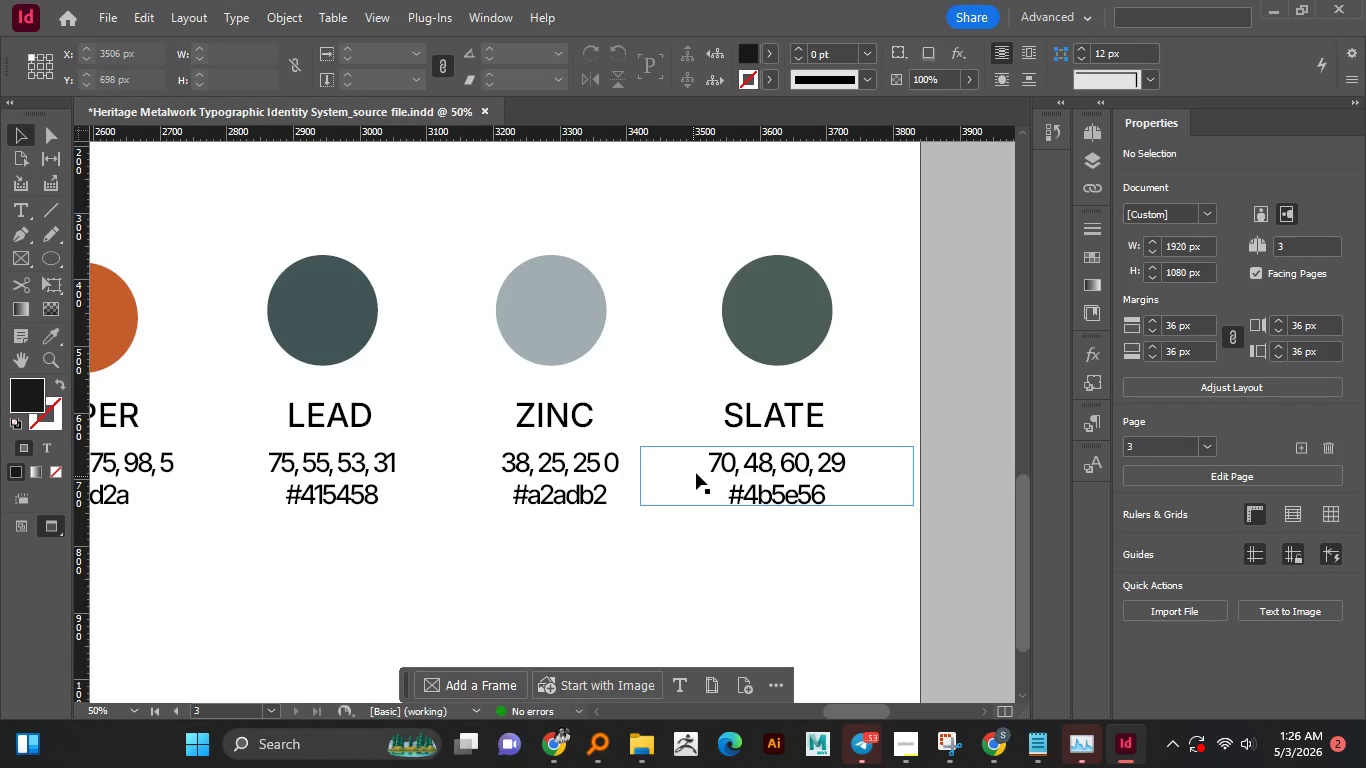 
double_click([703, 466])
 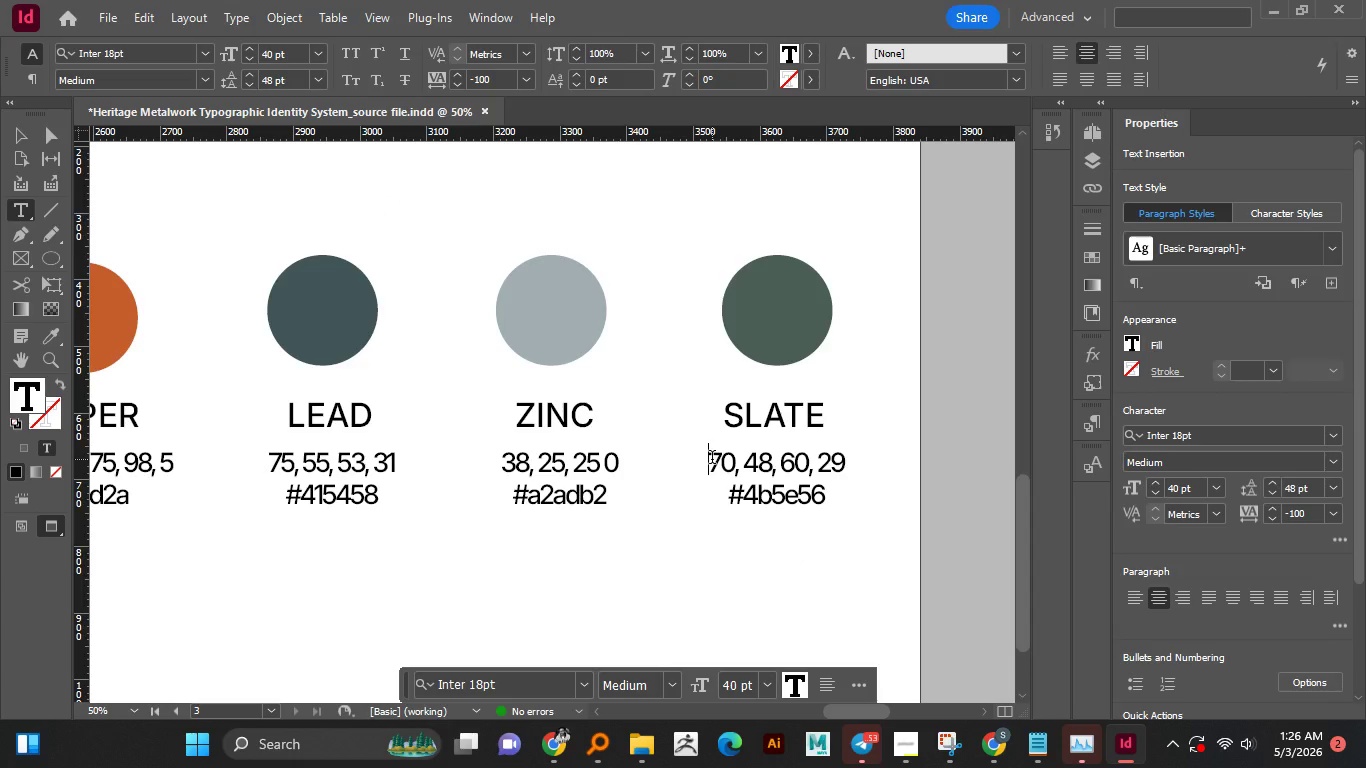 
hold_key(key=ShiftLeft, duration=0.58)
 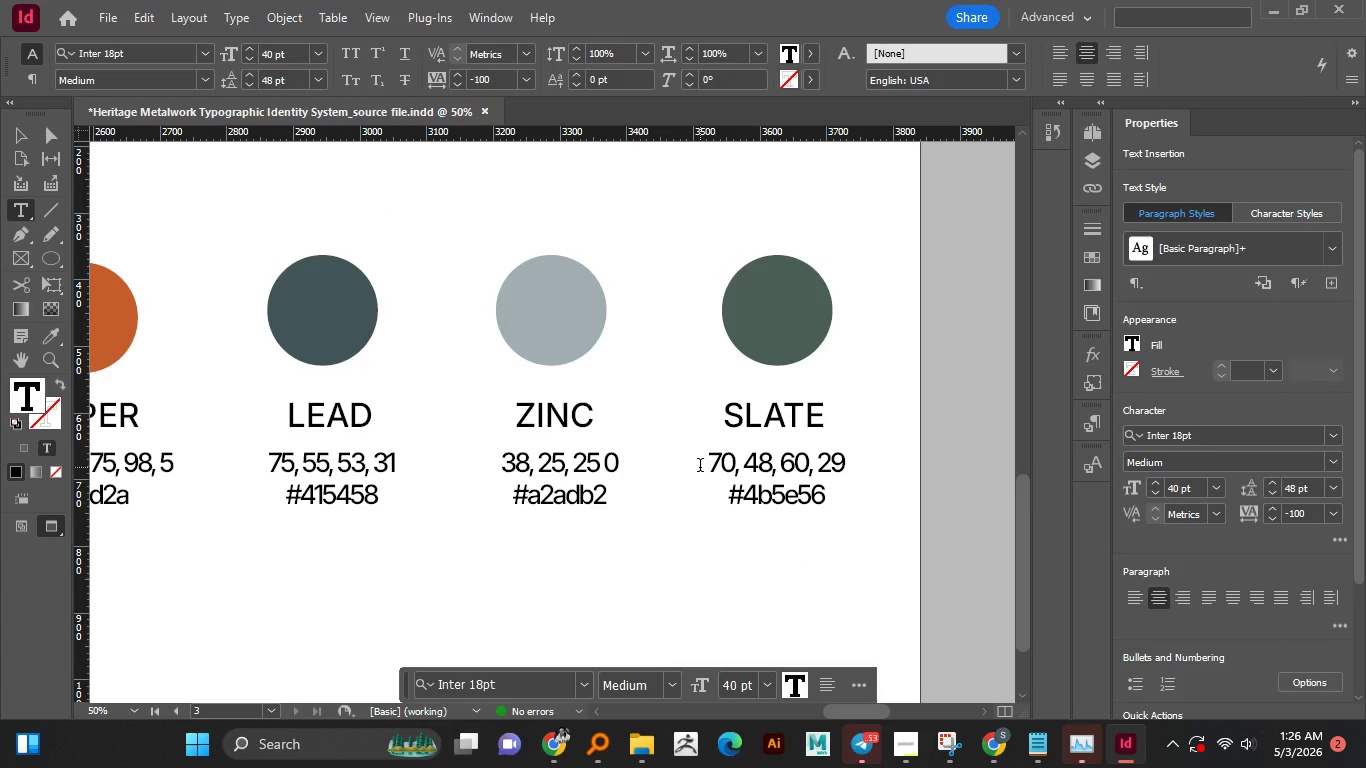 
type(CMYC )
 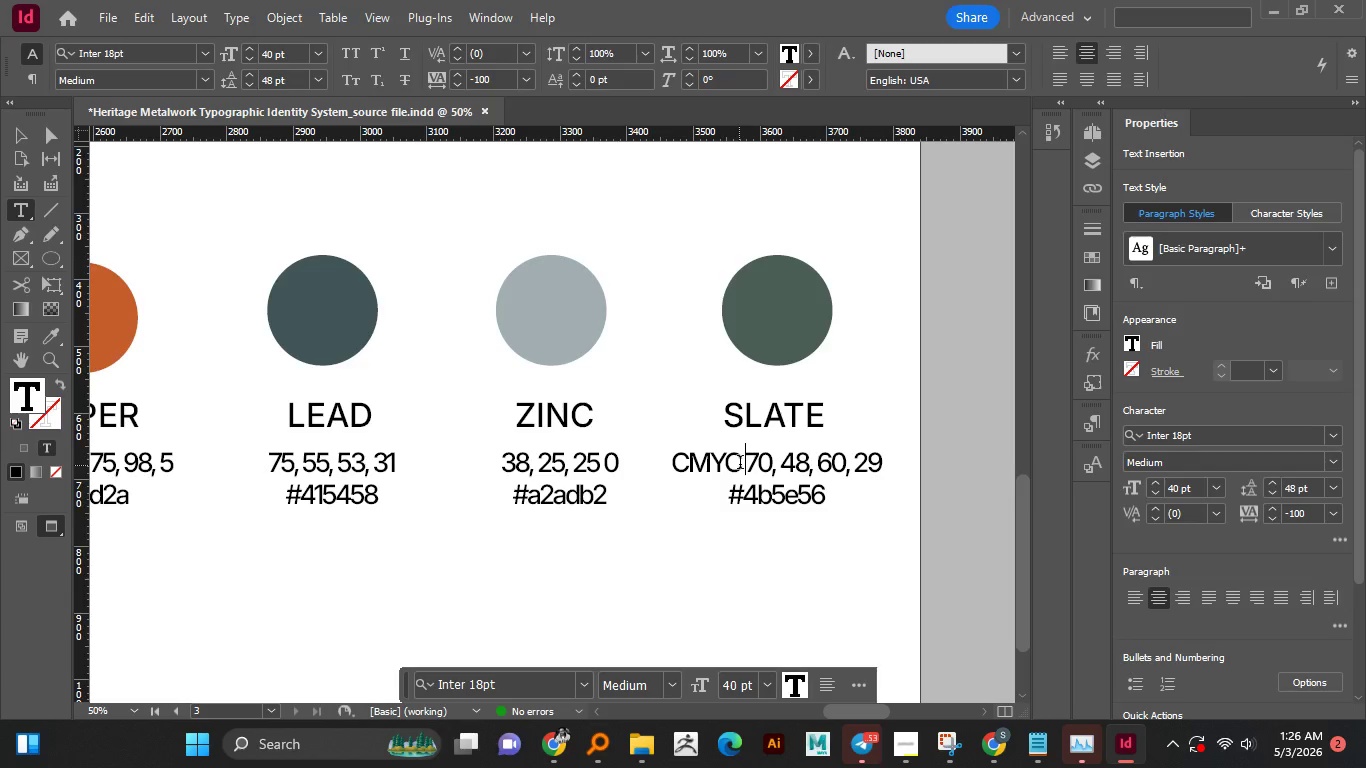 
left_click_drag(start_coordinate=[740, 464], to_coordinate=[730, 472])
 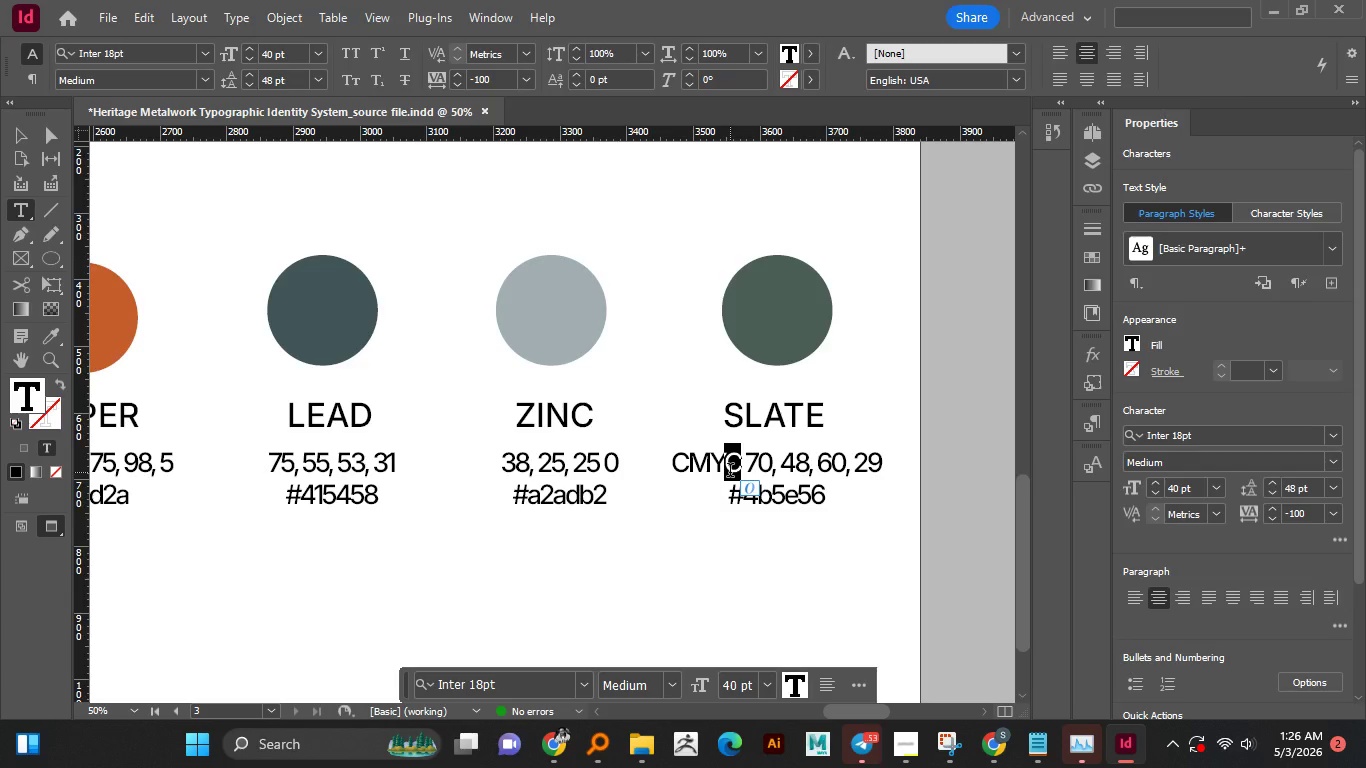 
key(K)
 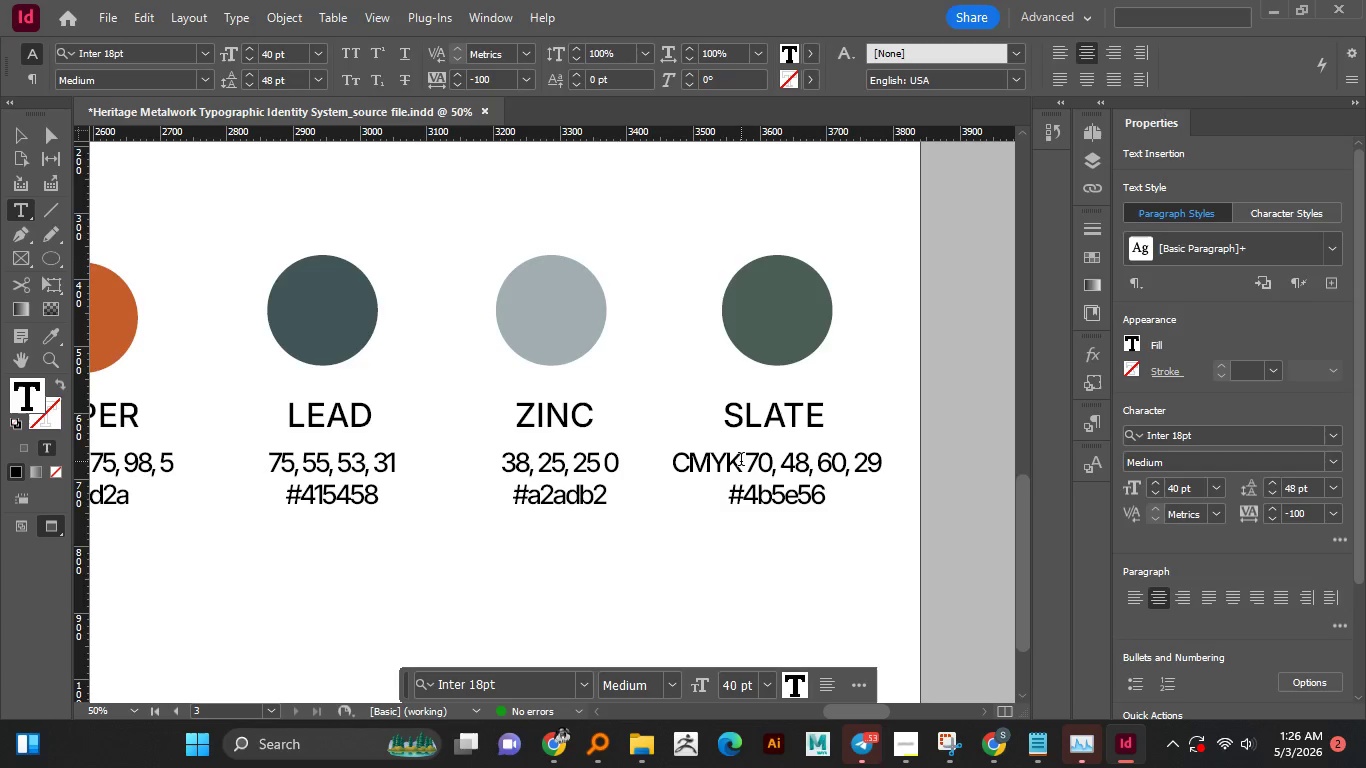 
left_click_drag(start_coordinate=[741, 461], to_coordinate=[667, 464])
 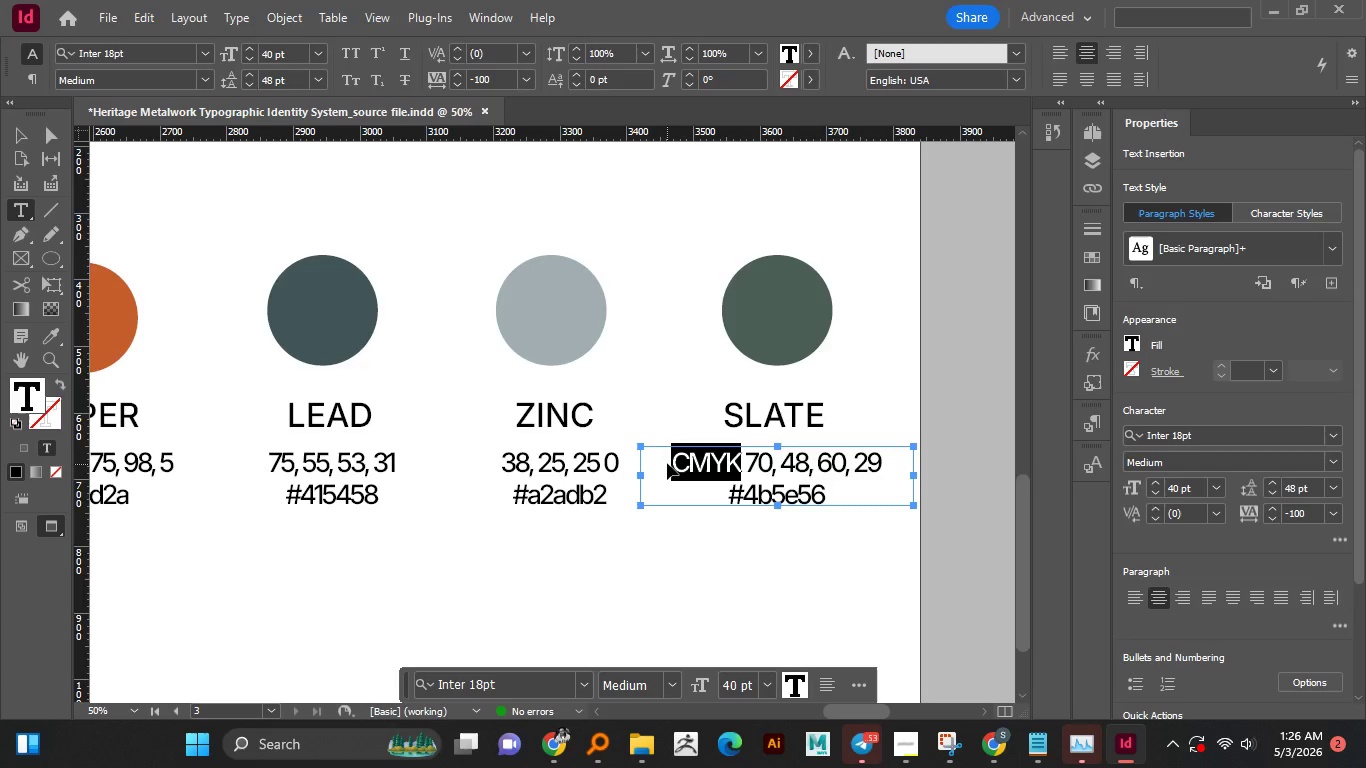 
key(Control+C)
 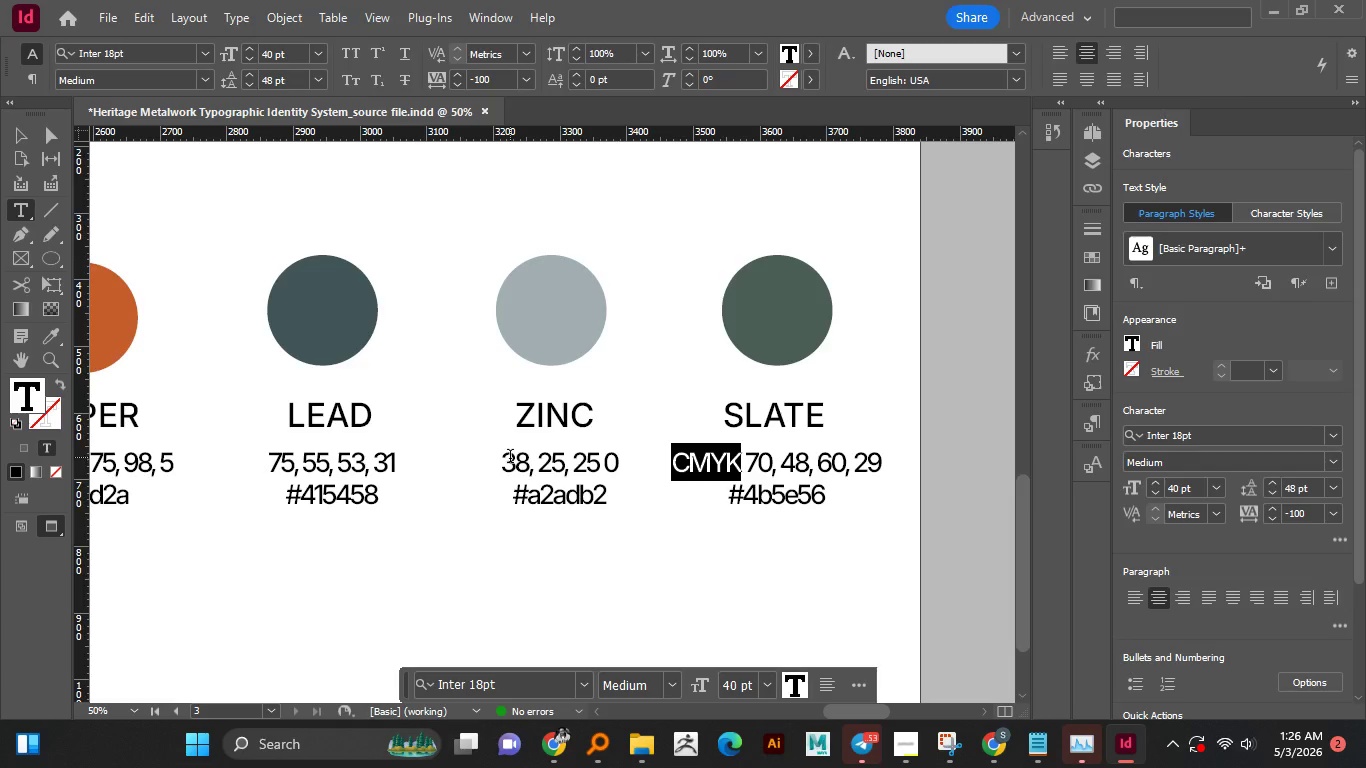 
left_click([510, 459])
 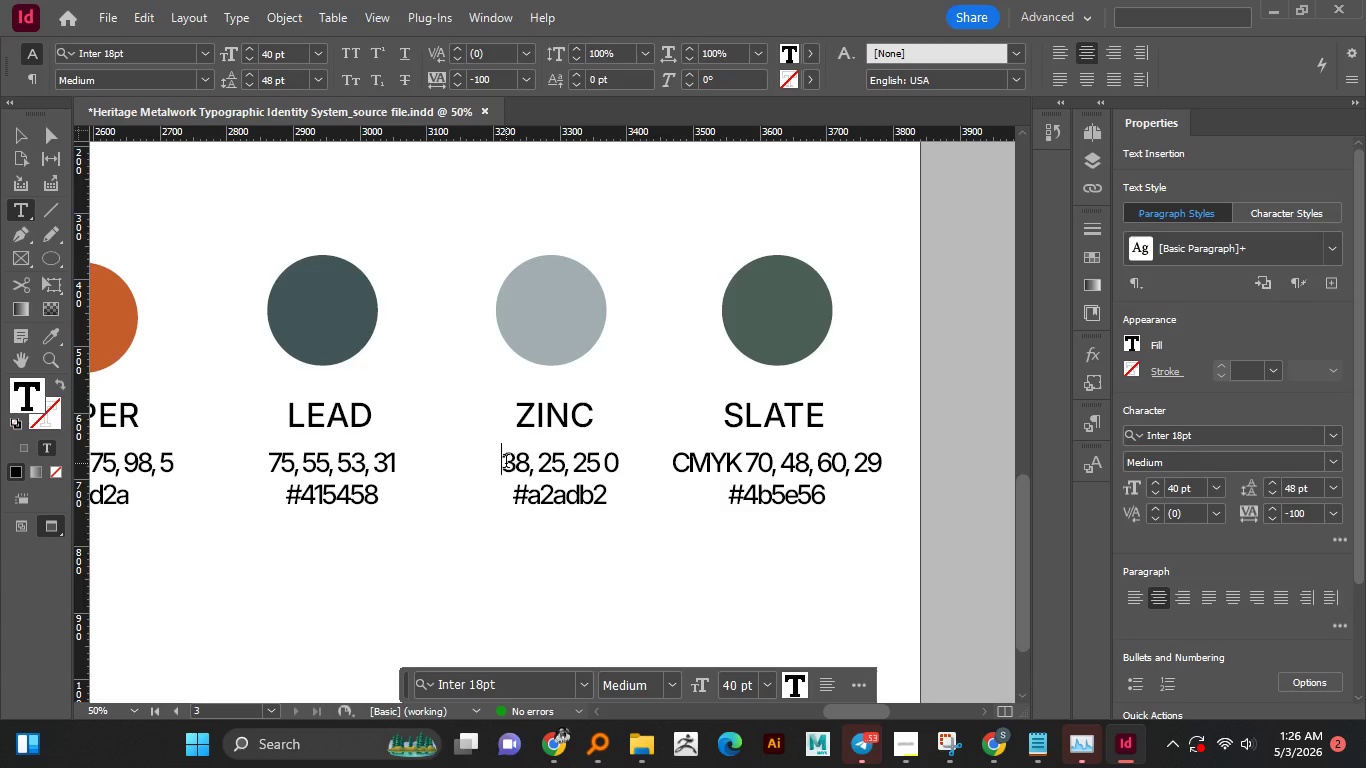 
left_click([506, 463])
 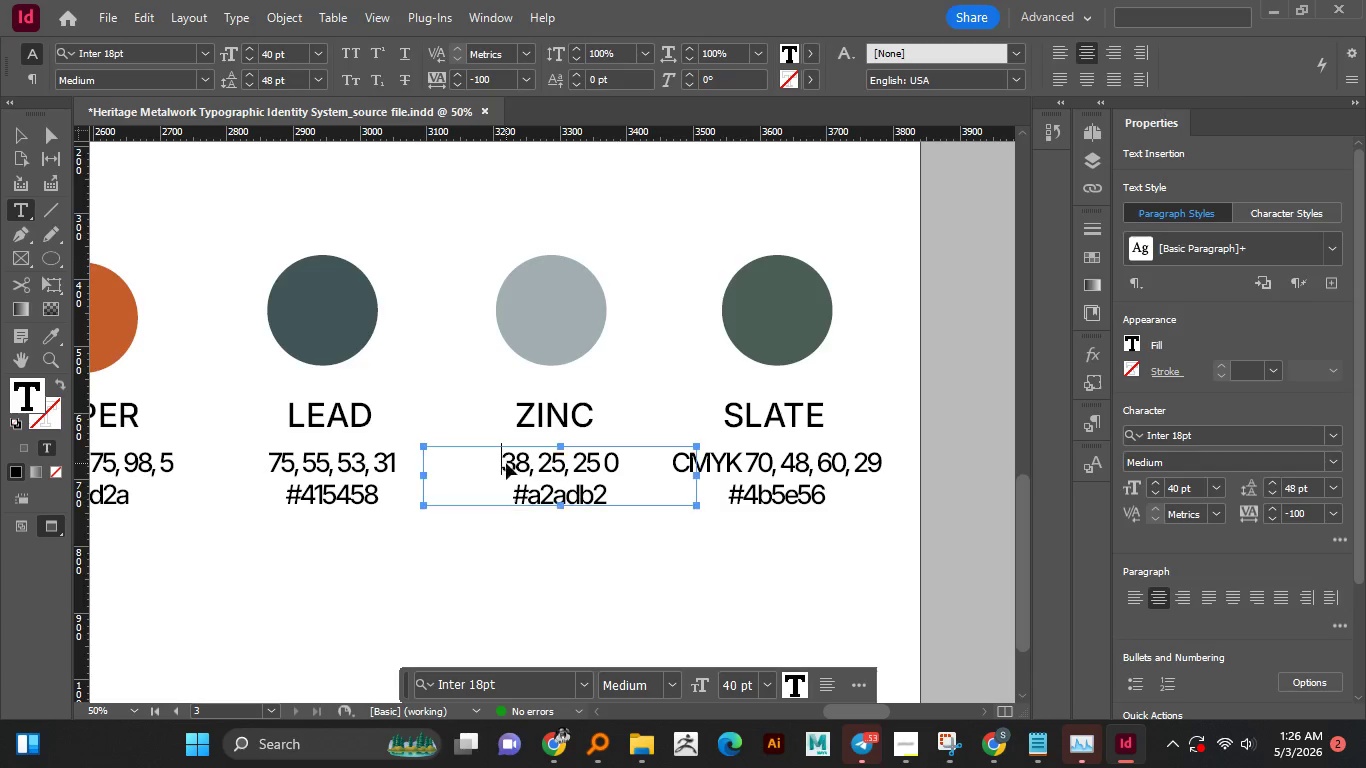 
key(Control+V)
 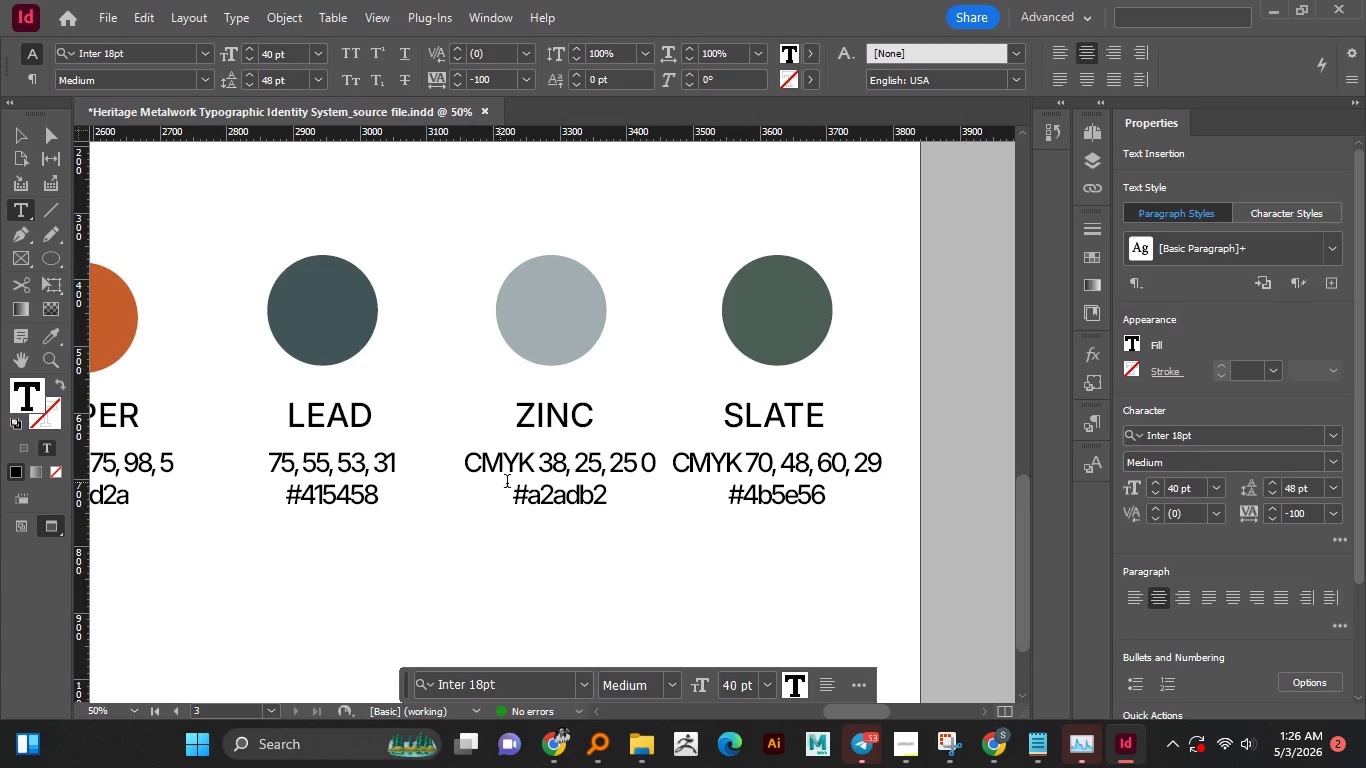 
key(Space)
 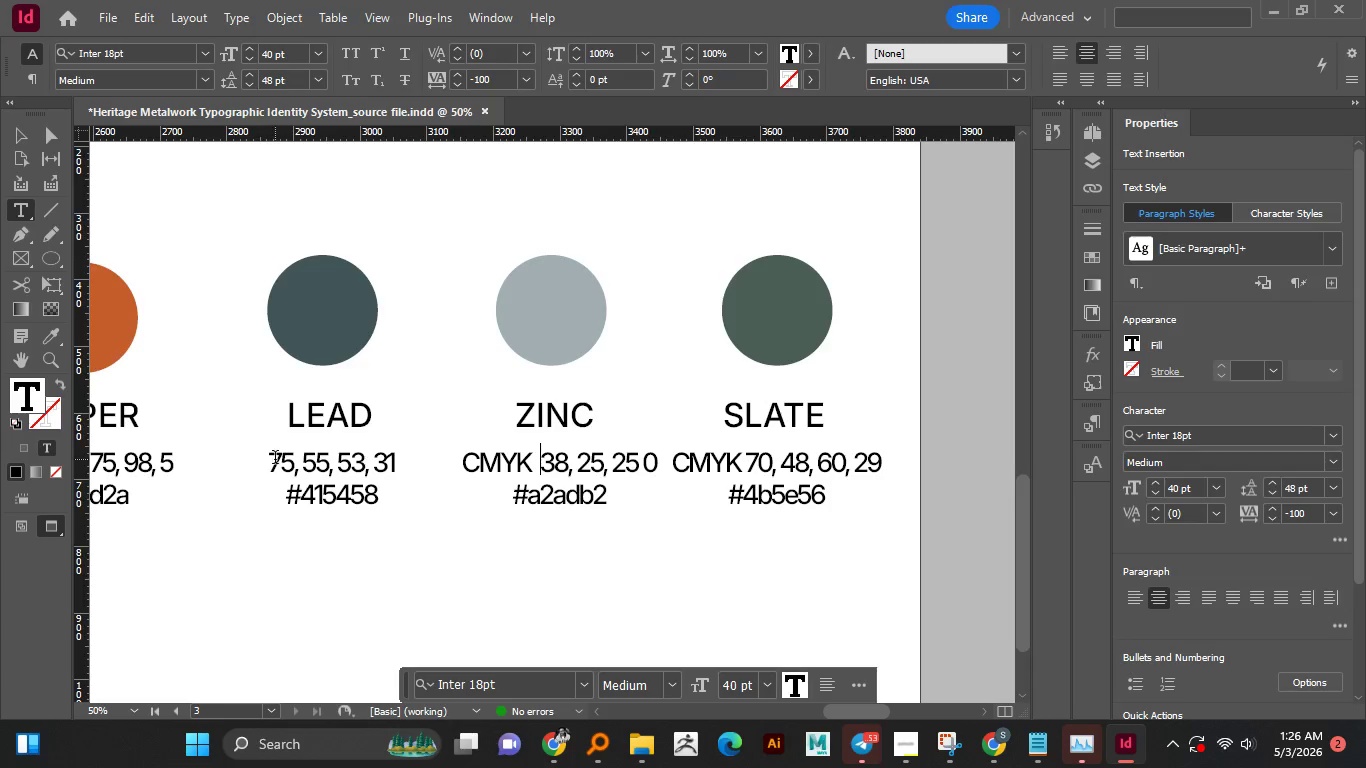 
left_click([276, 459])
 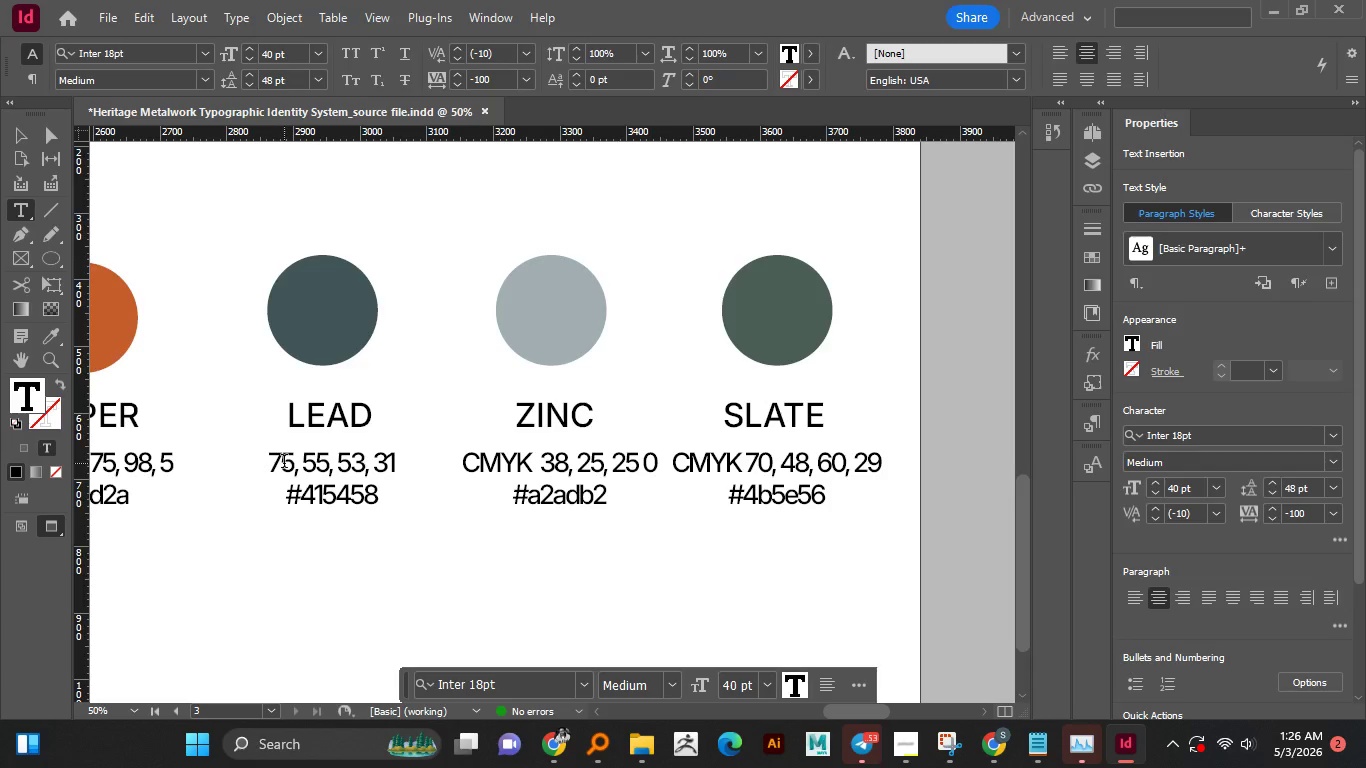 
key(ArrowLeft)
 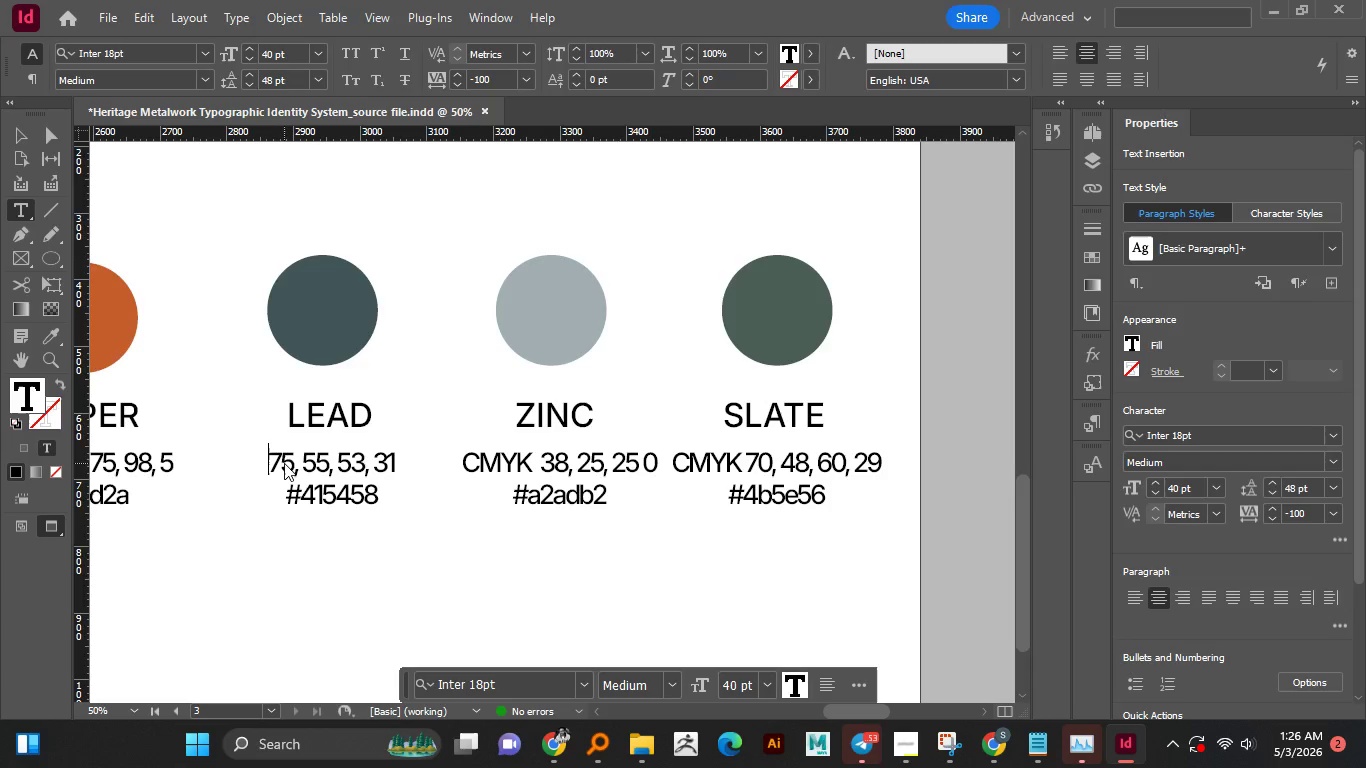 
key(Control+V)
 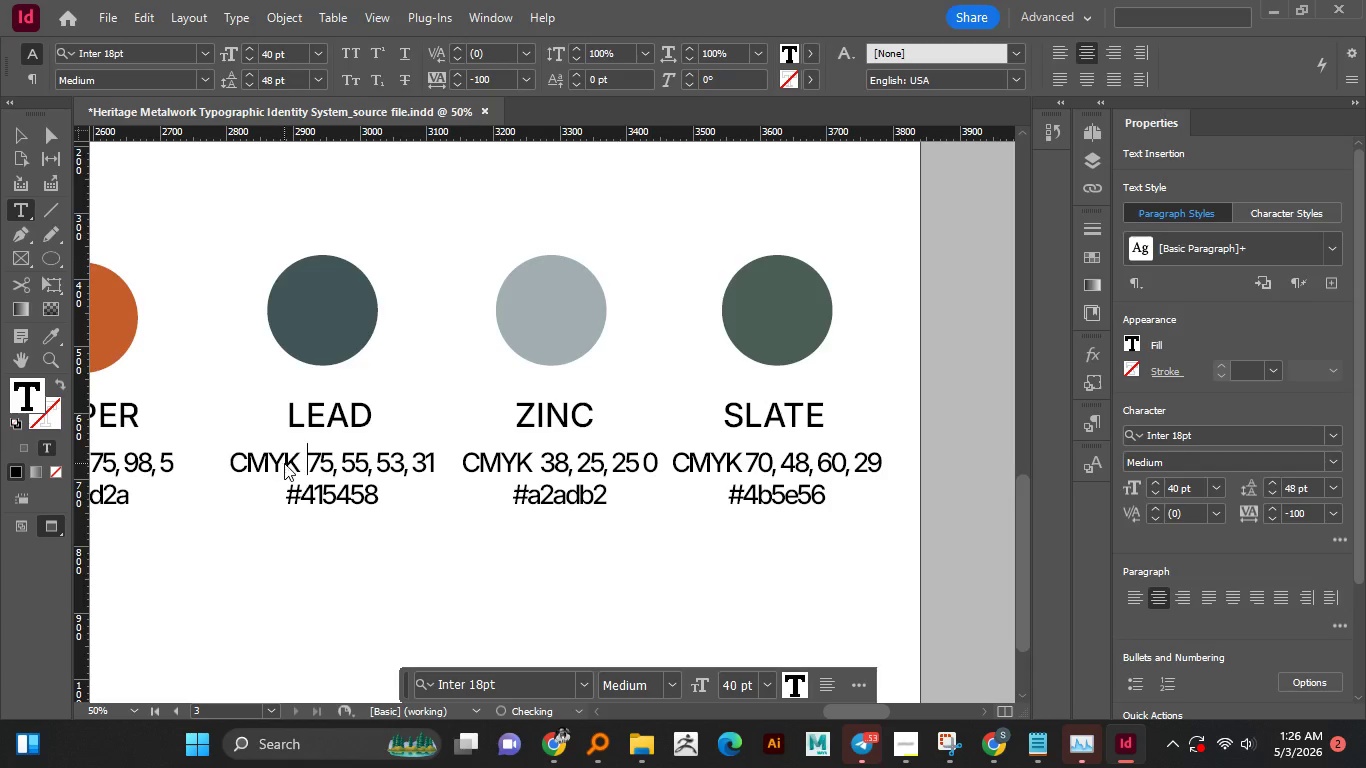 
key(Space)
 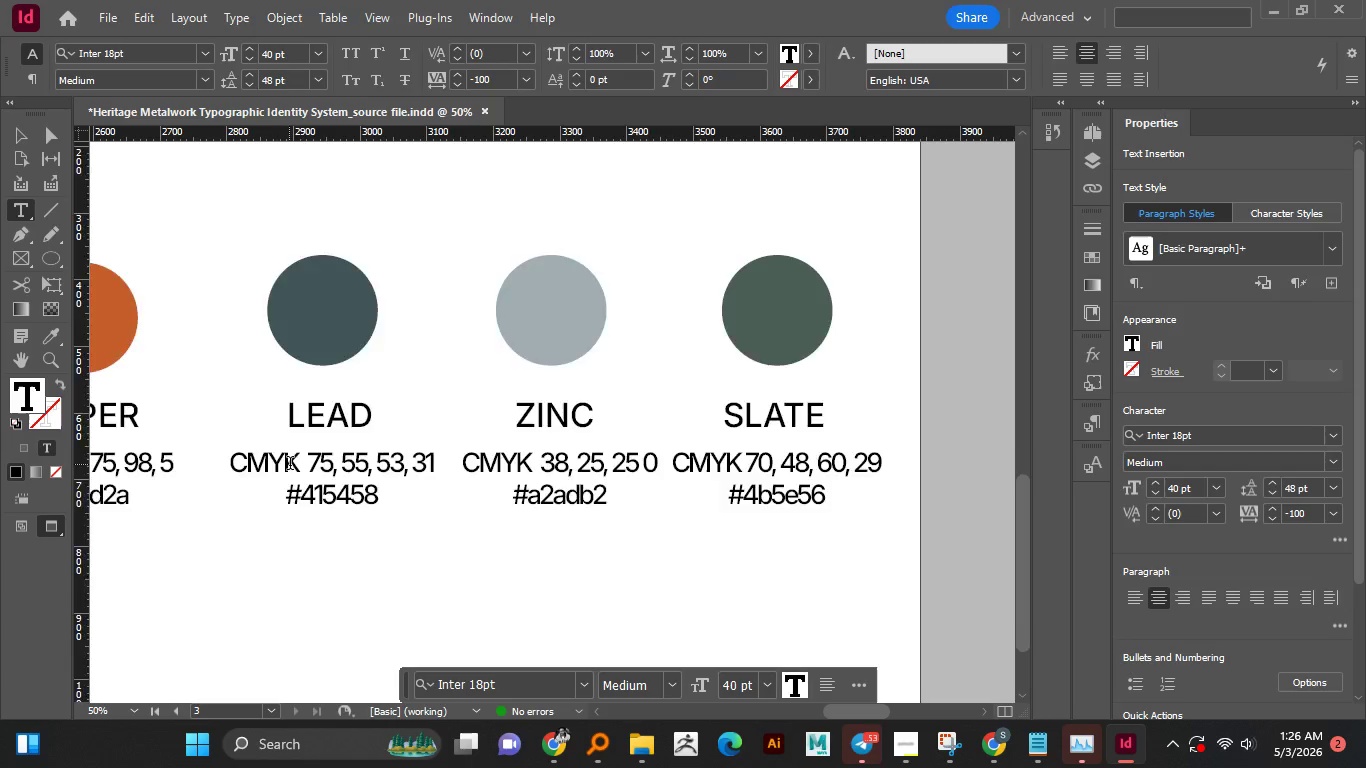 
key(Alt+AltLeft)
 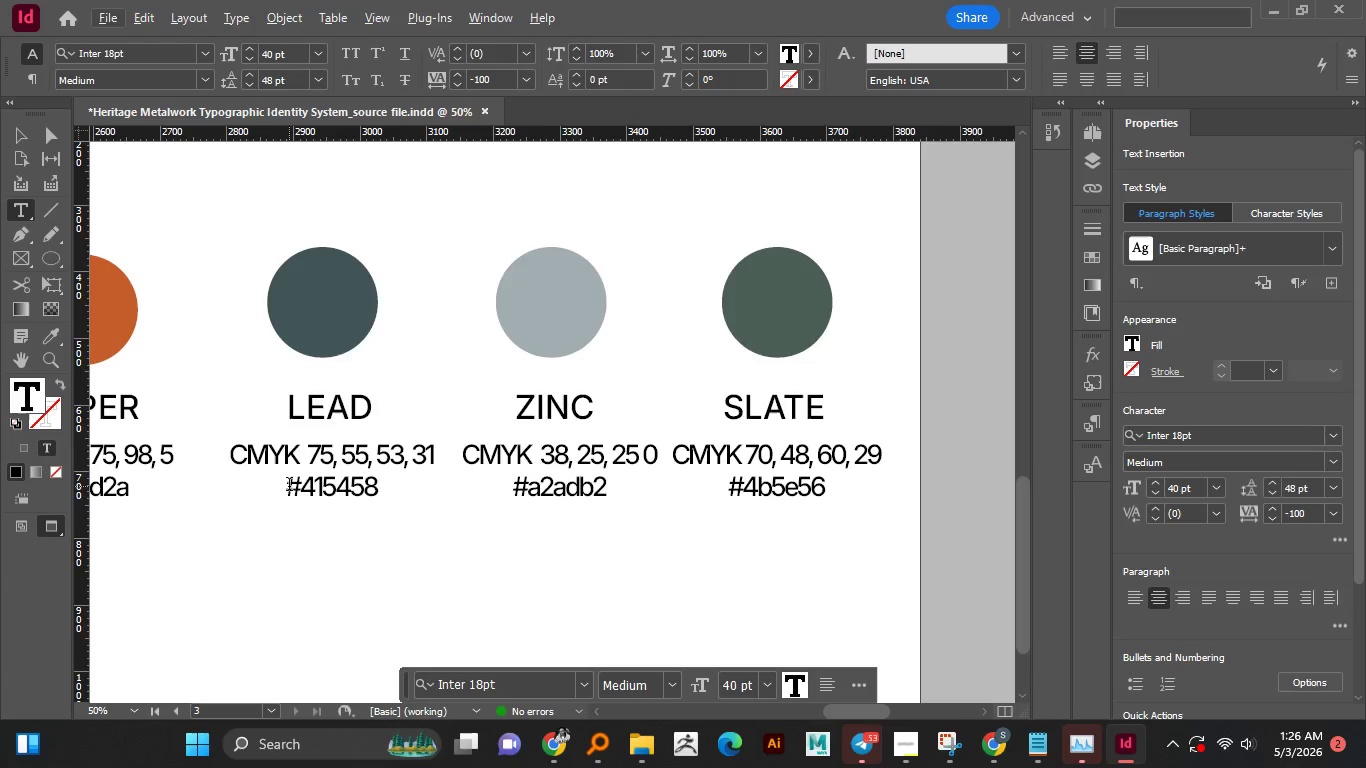 
scroll: coordinate [291, 465], scroll_direction: none, amount: 0.0
 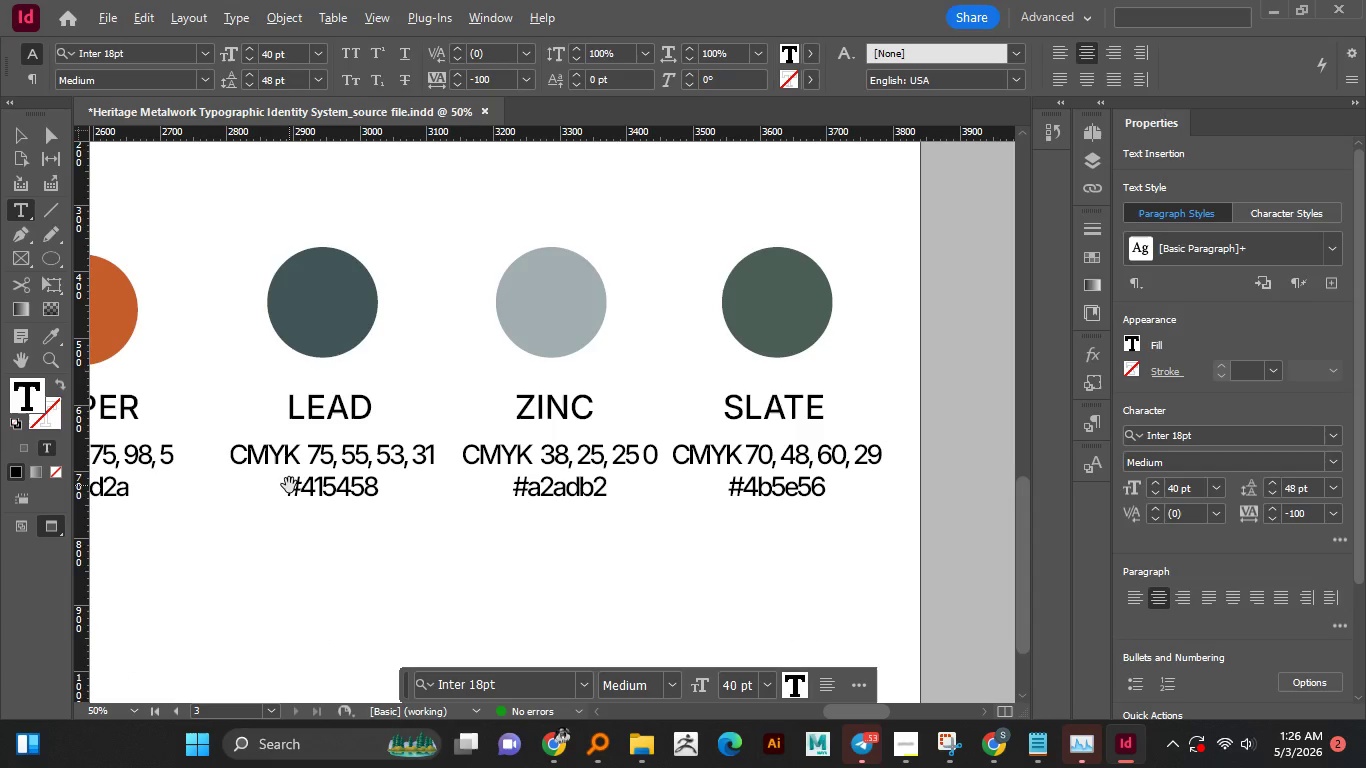 
hold_key(key=ControlLeft, duration=1.51)
scroll: coordinate [289, 486], scroll_direction: up, amount: 4.0
 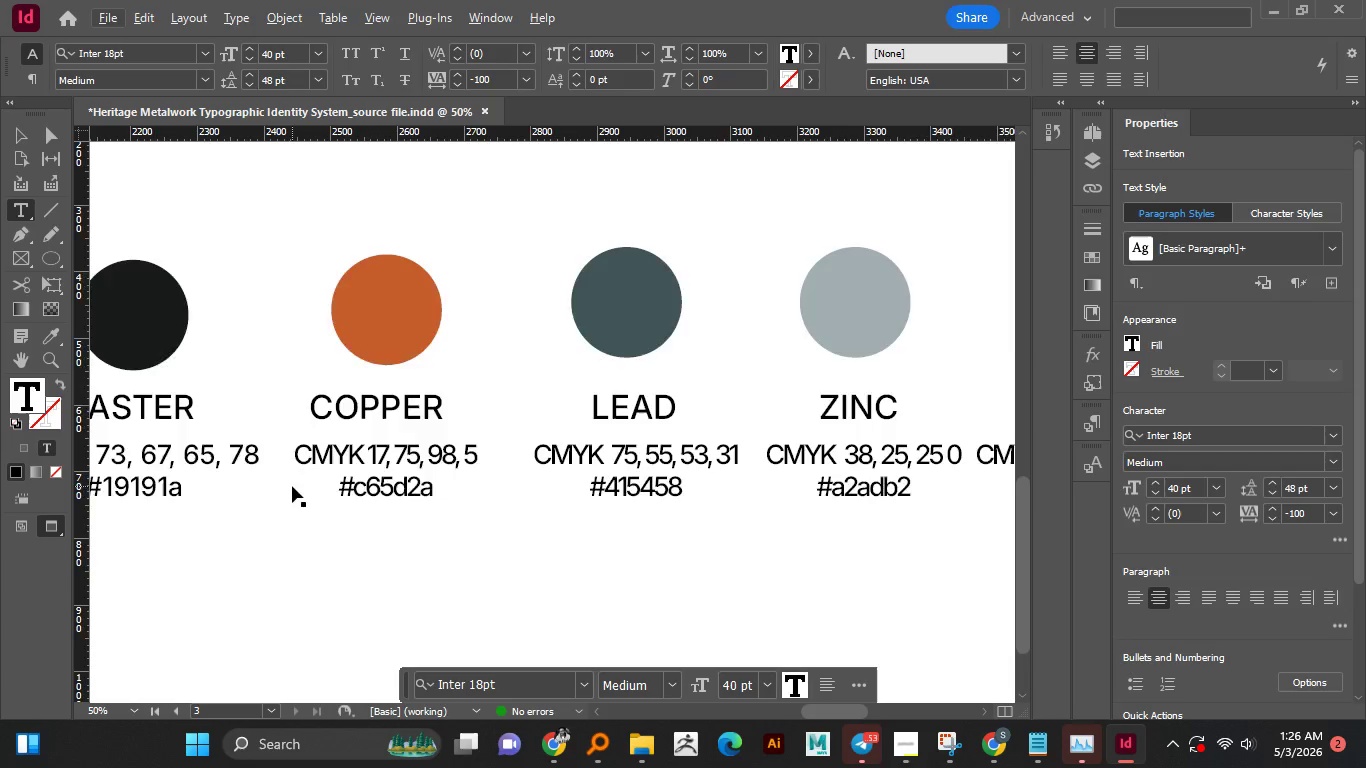 
hold_key(key=ControlLeft, duration=0.55)
 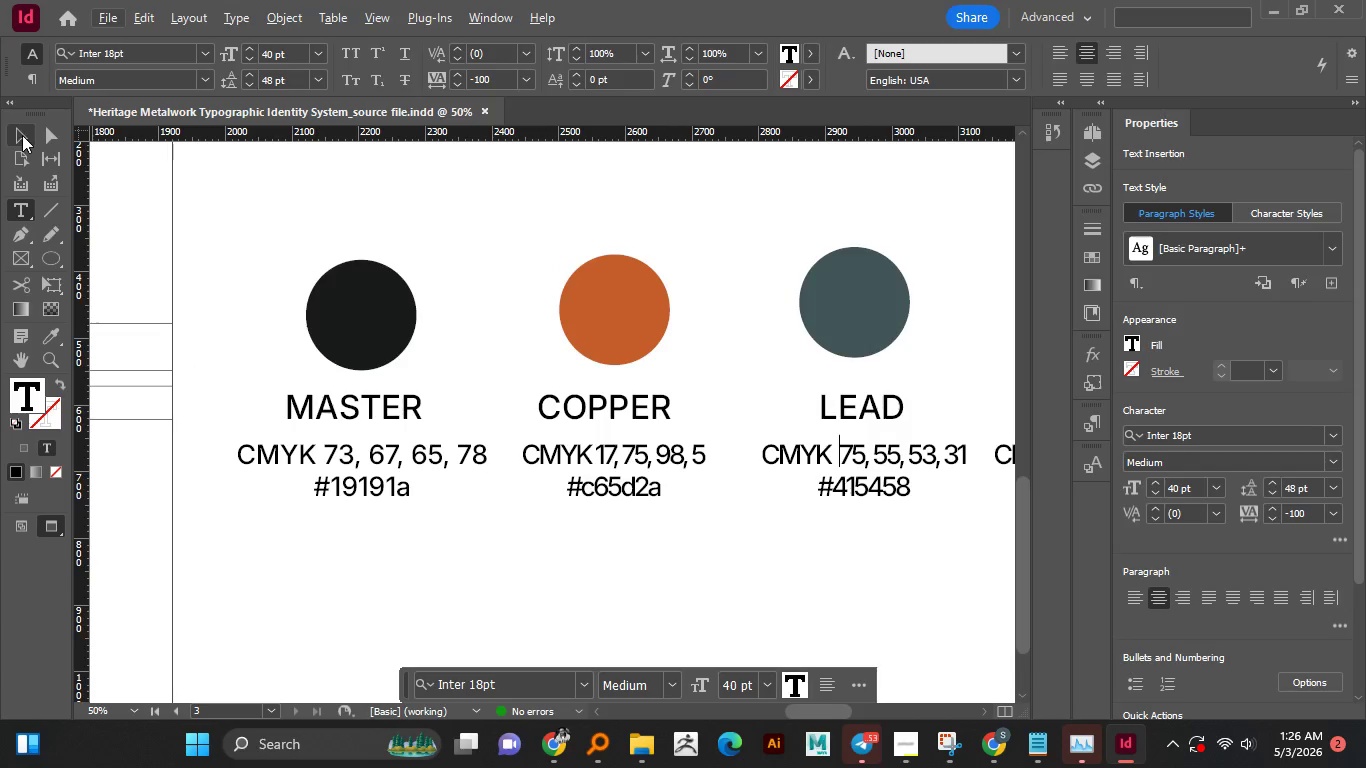 
scroll: coordinate [292, 486], scroll_direction: up, amount: 3.0
 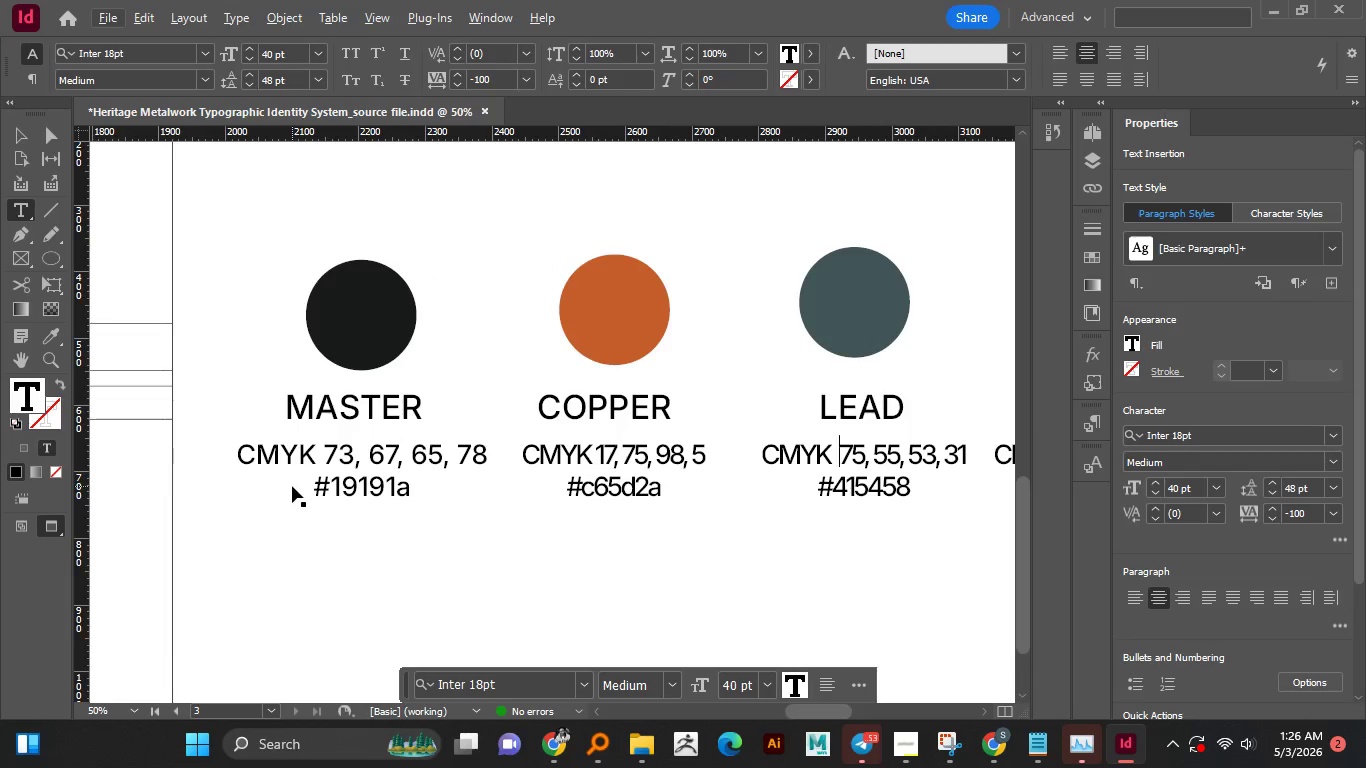 
left_click([22, 136])
 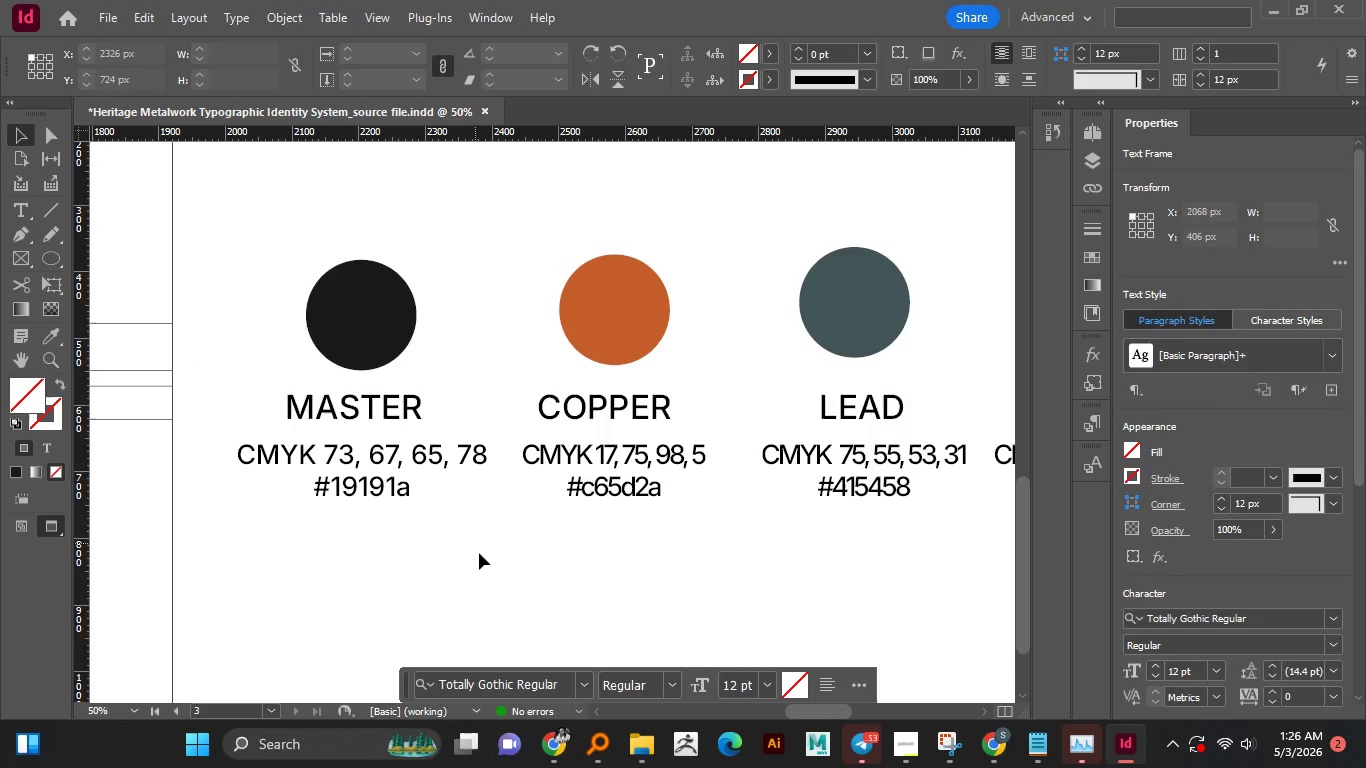 
hold_key(key=AltLeft, duration=0.97)
scroll: coordinate [439, 518], scroll_direction: down, amount: 2.0
 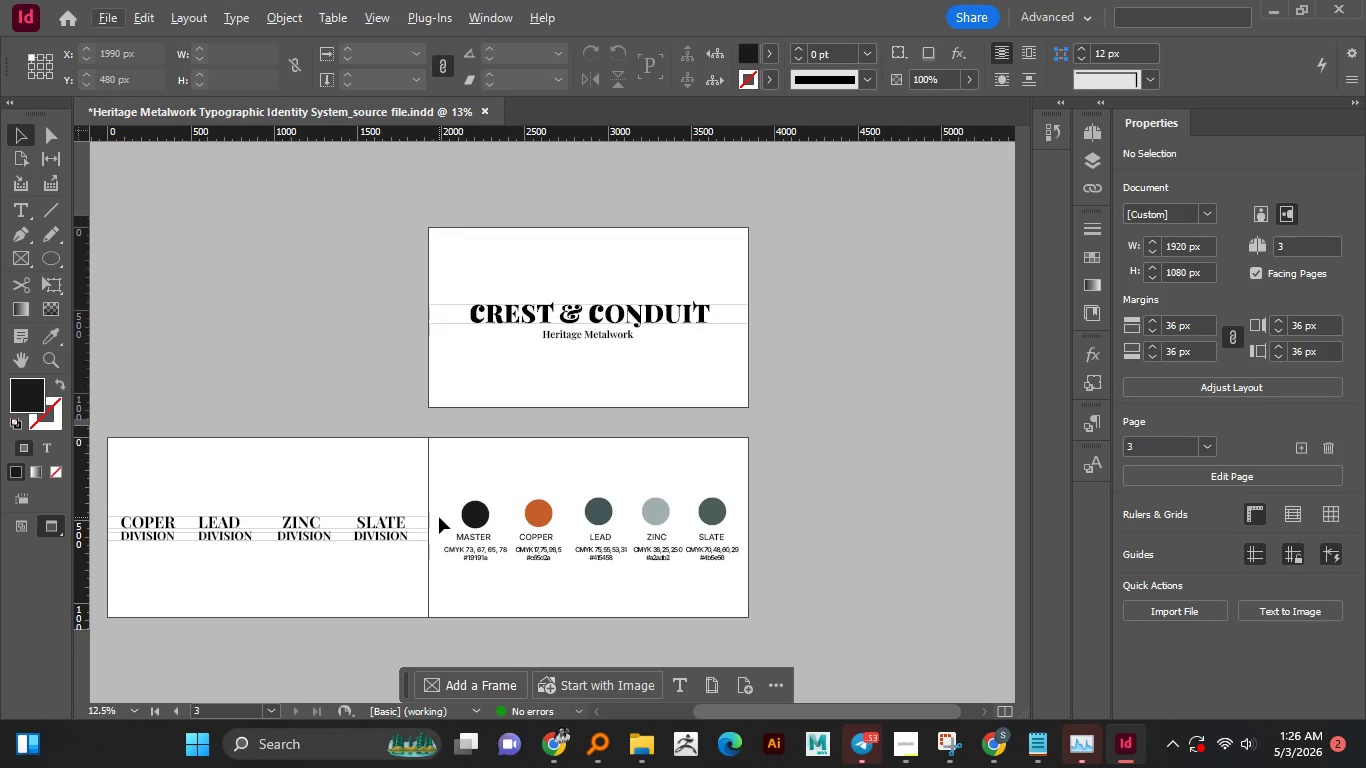 
hold_key(key=AltLeft, duration=0.45)
 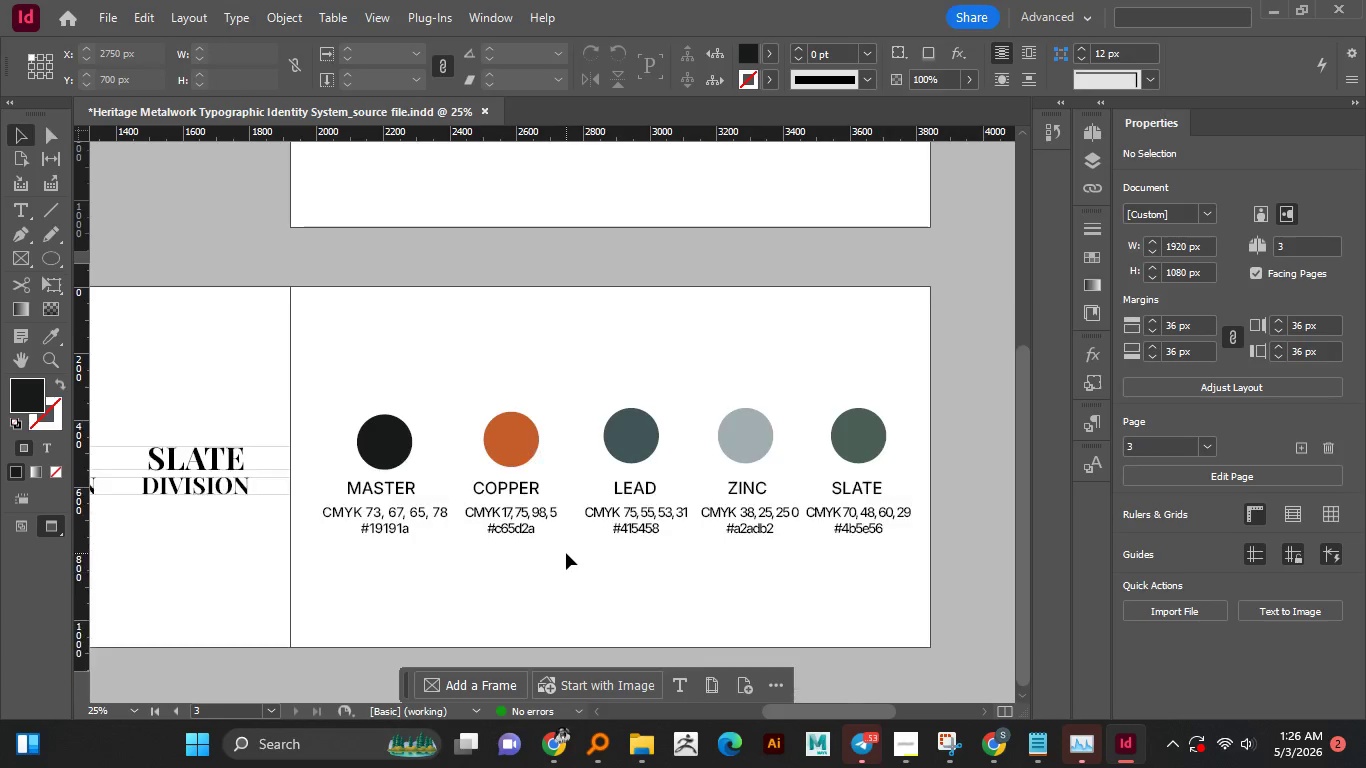 
scroll: coordinate [439, 517], scroll_direction: down, amount: 2.0
 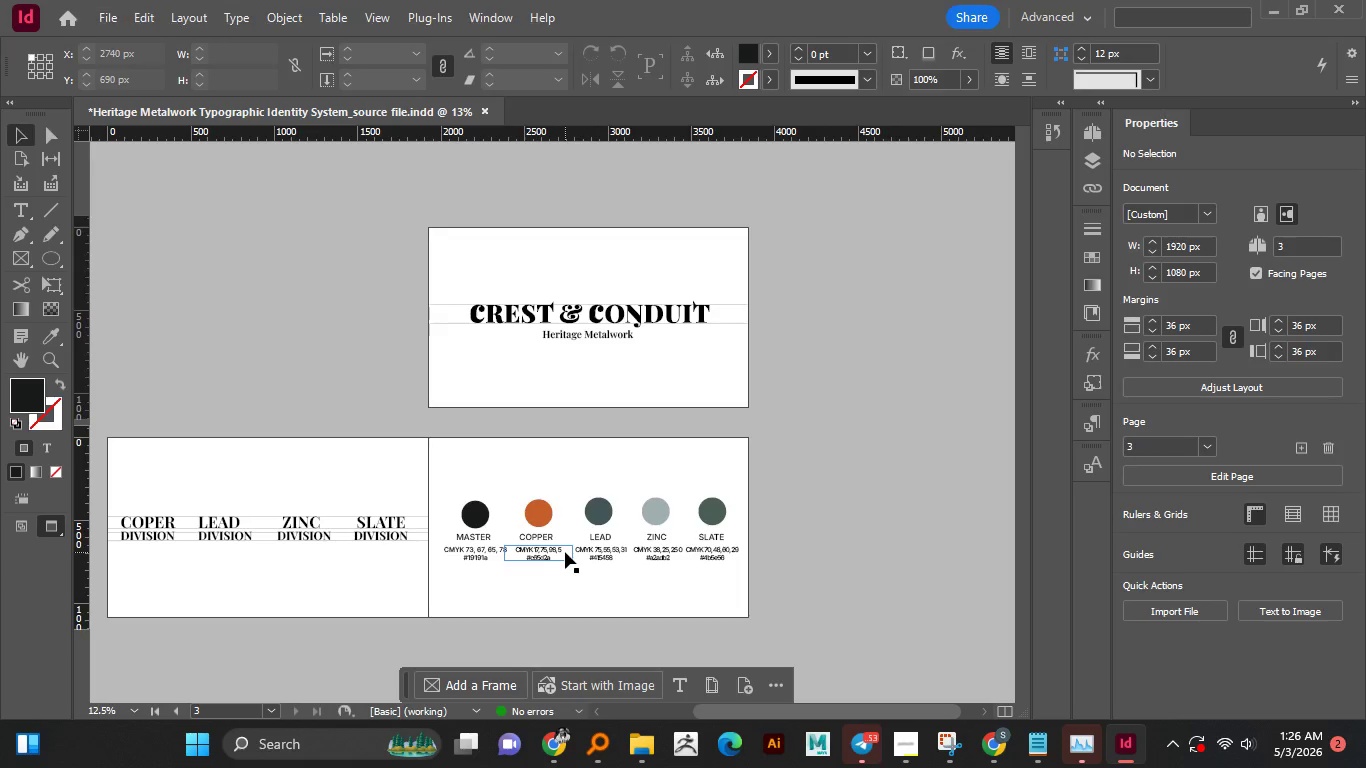 
scroll: coordinate [566, 553], scroll_direction: up, amount: 1.0
 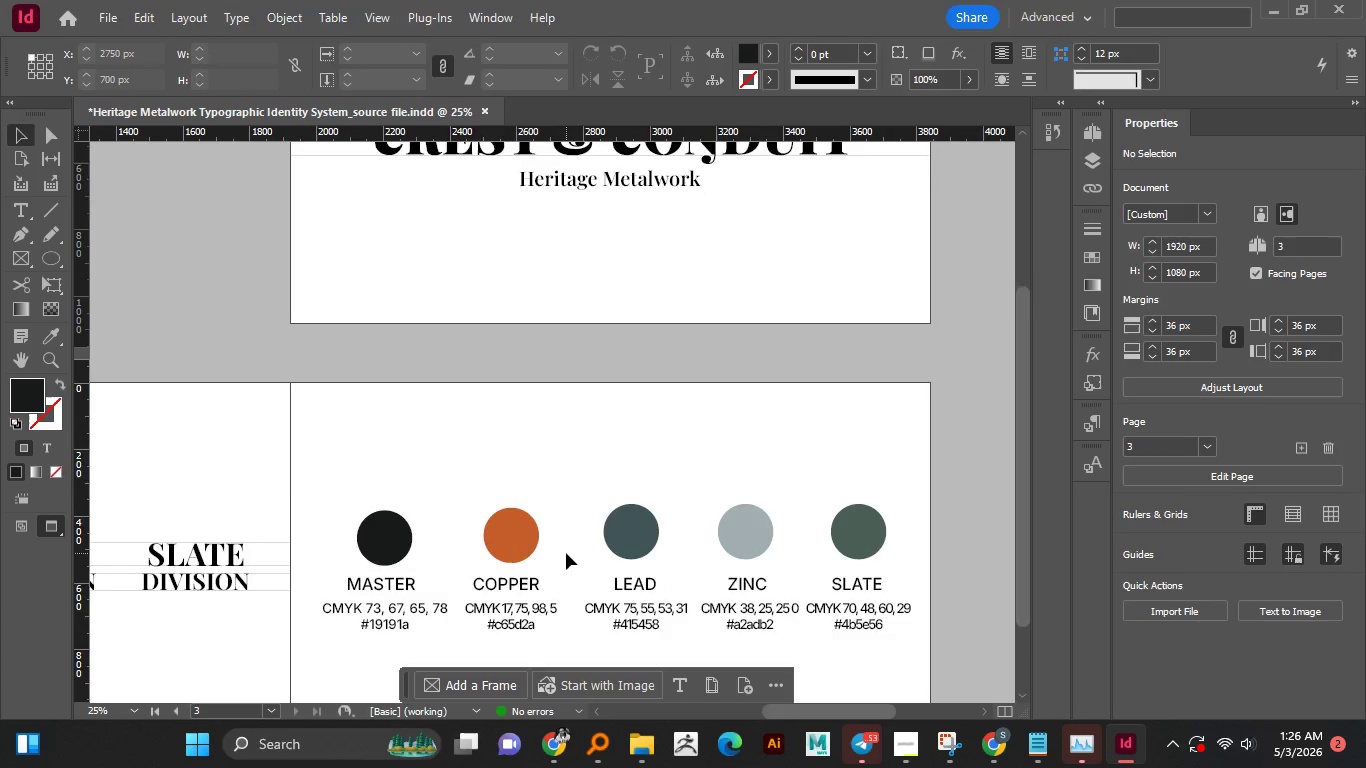 
scroll: coordinate [566, 553], scroll_direction: down, amount: 3.0
 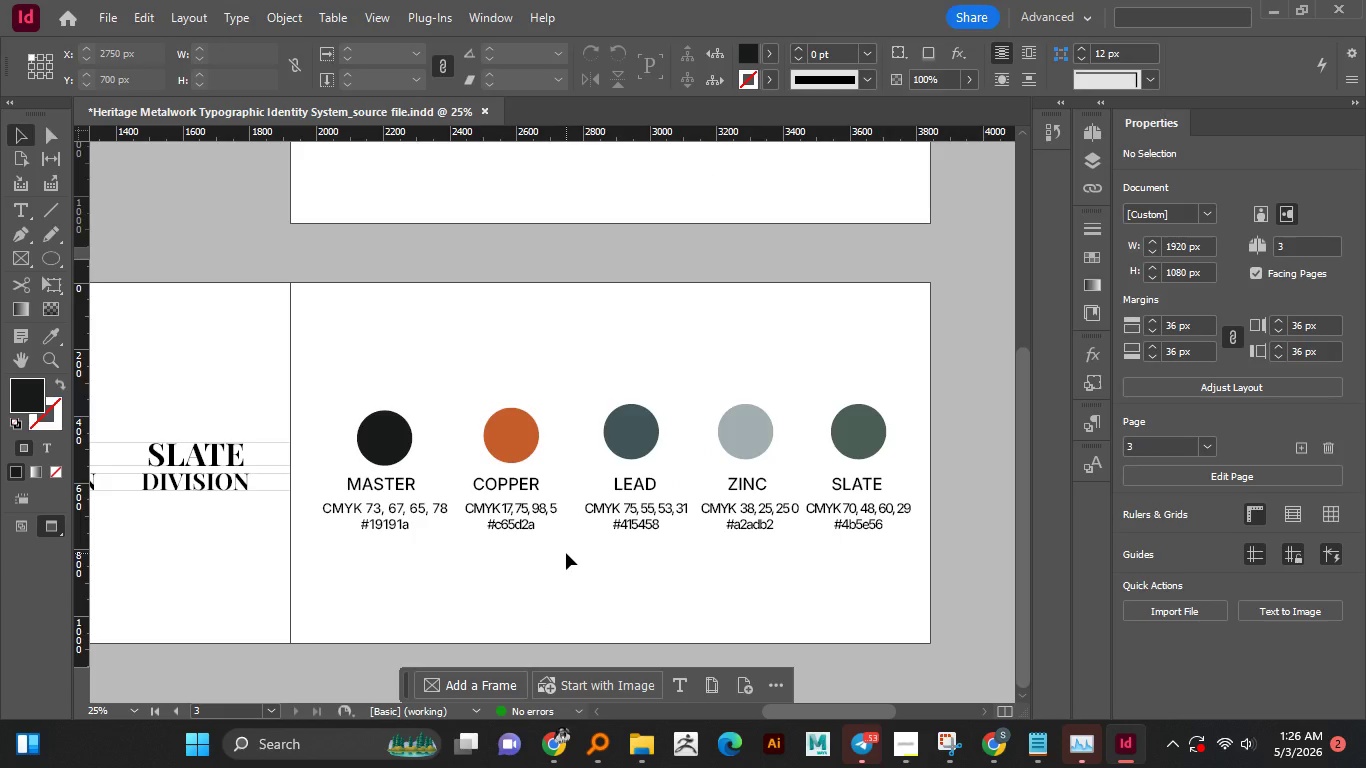 
hold_key(key=AltLeft, duration=0.94)
 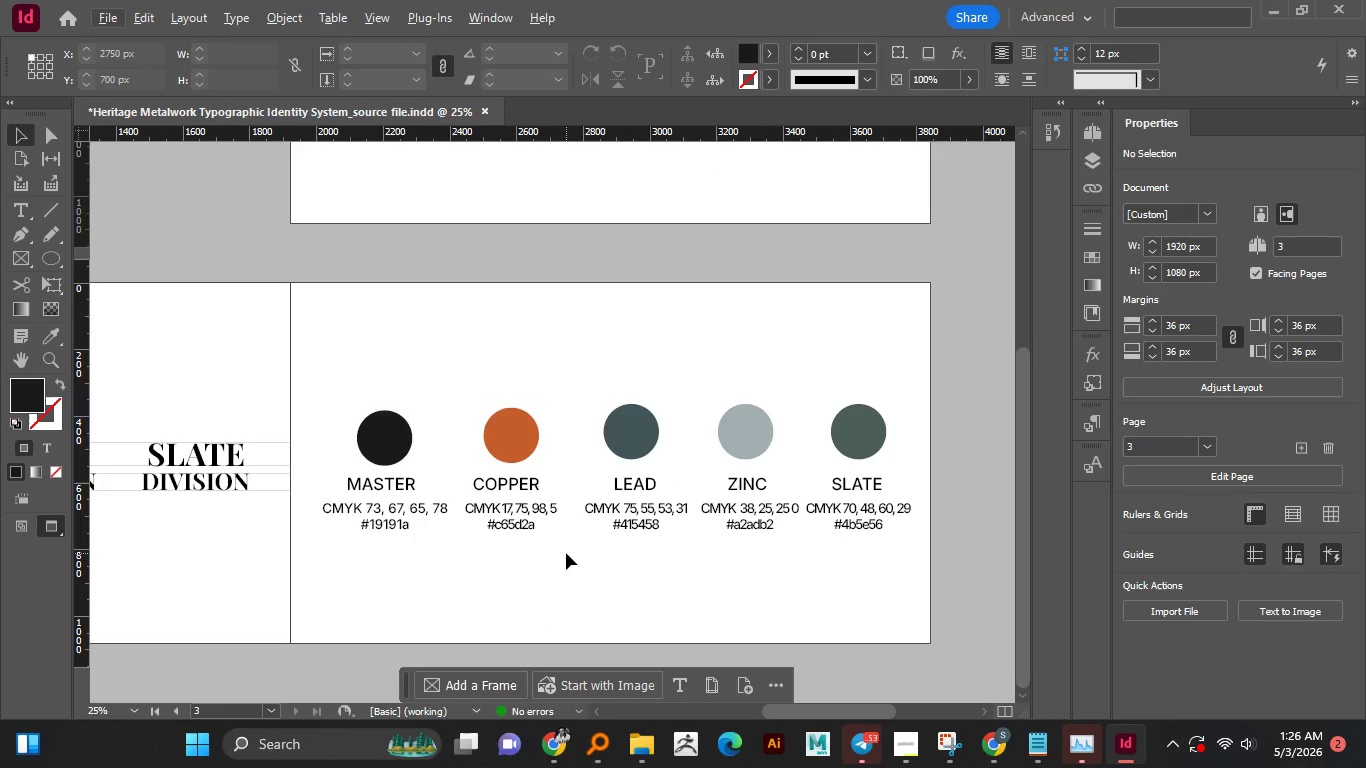 
hold_key(key=AltLeft, duration=0.31)
scroll: coordinate [566, 553], scroll_direction: down, amount: 1.0
 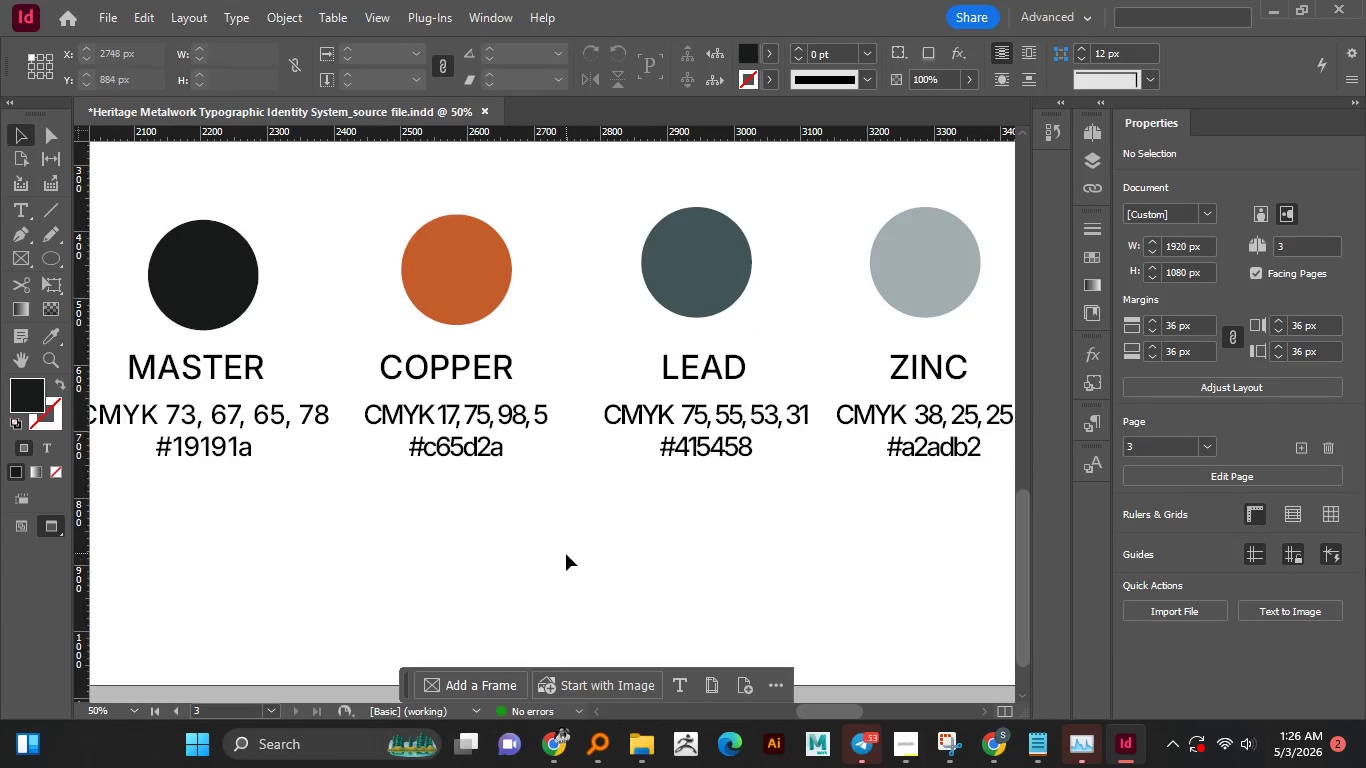 
hold_key(key=AltLeft, duration=0.62)
scroll: coordinate [566, 554], scroll_direction: down, amount: 2.0
 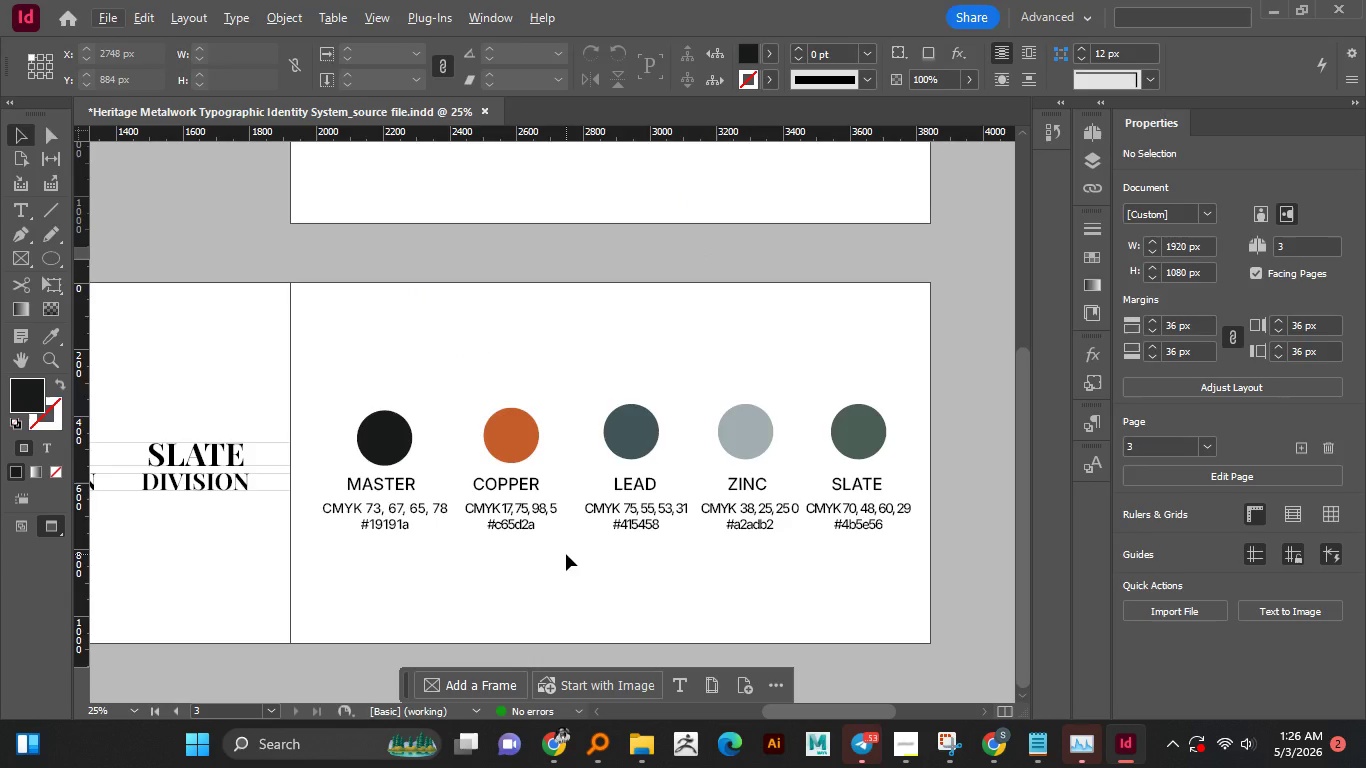 
wait(30.7)
 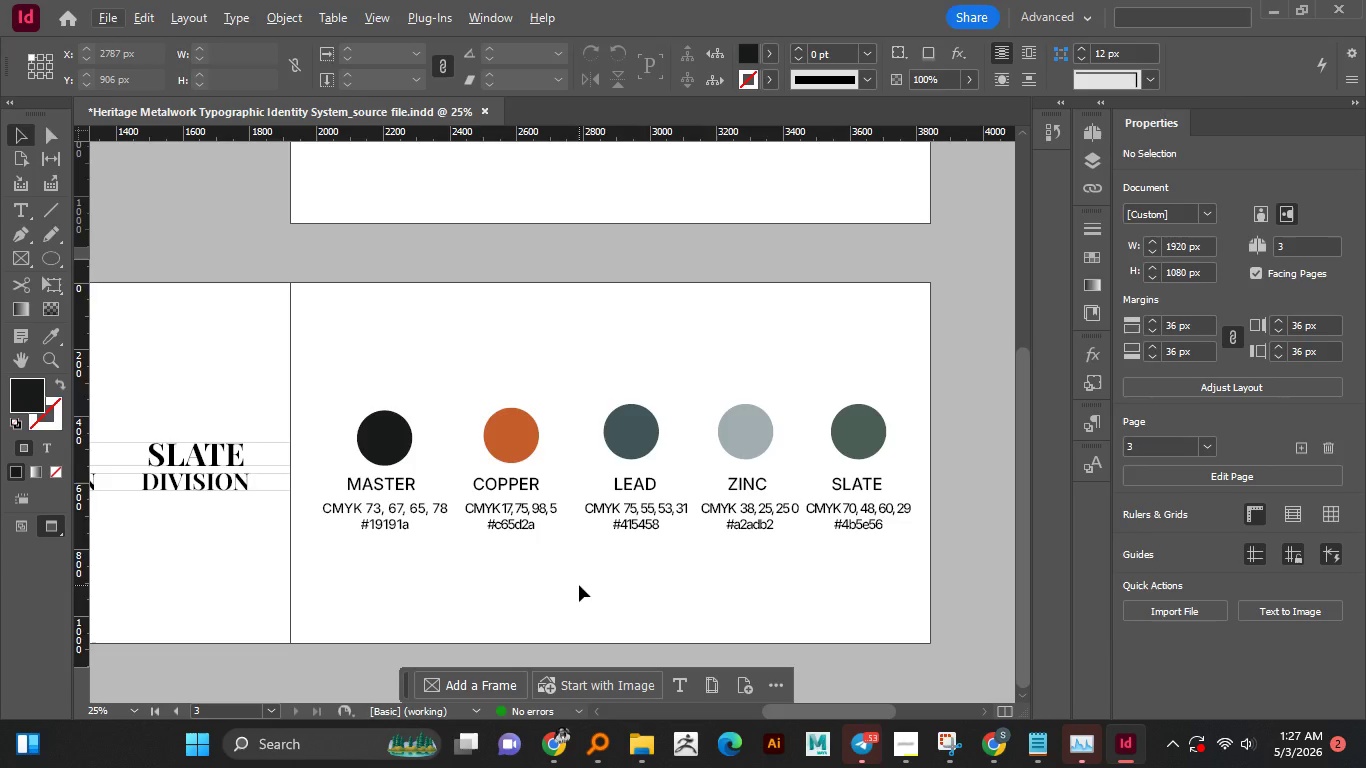 
hold_key(key=AltLeft, duration=0.81)
 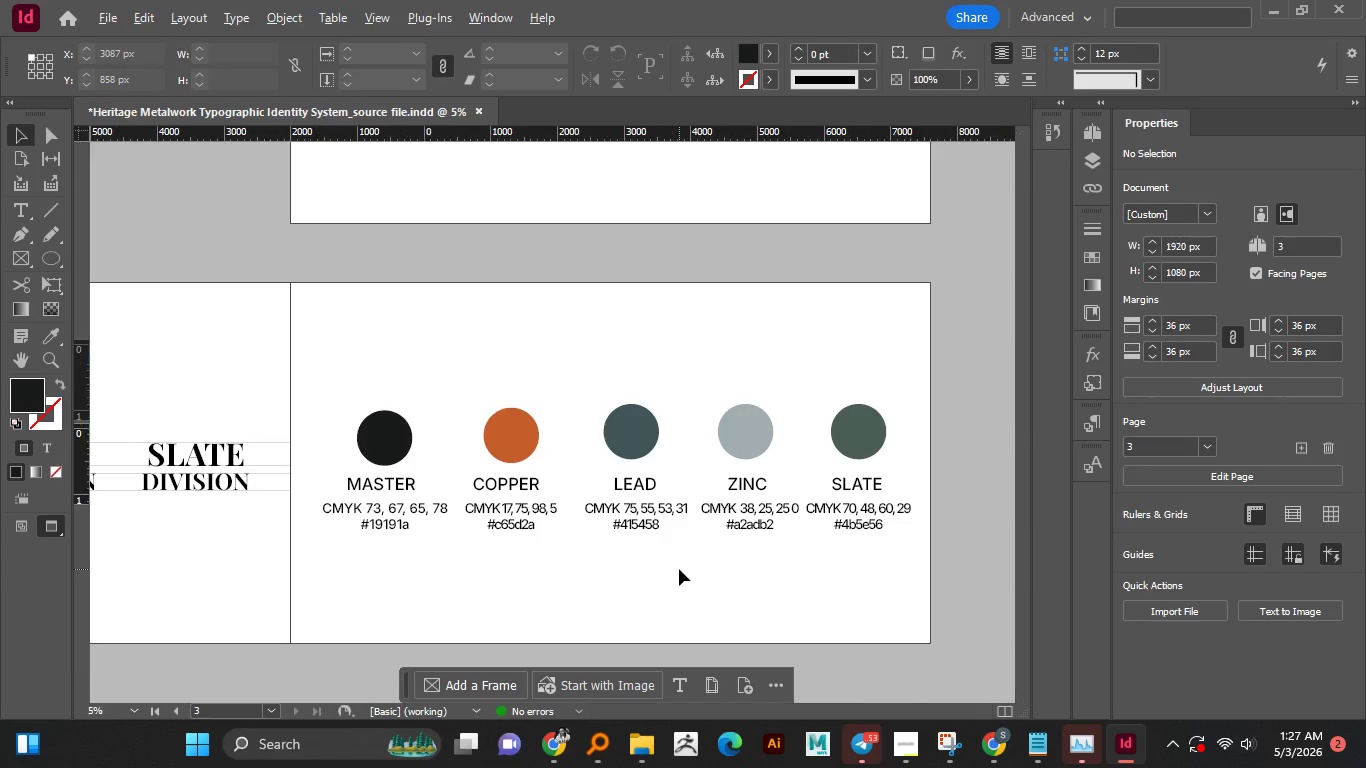 
hold_key(key=AltLeft, duration=1.09)
scroll: coordinate [679, 569], scroll_direction: down, amount: 2.0
 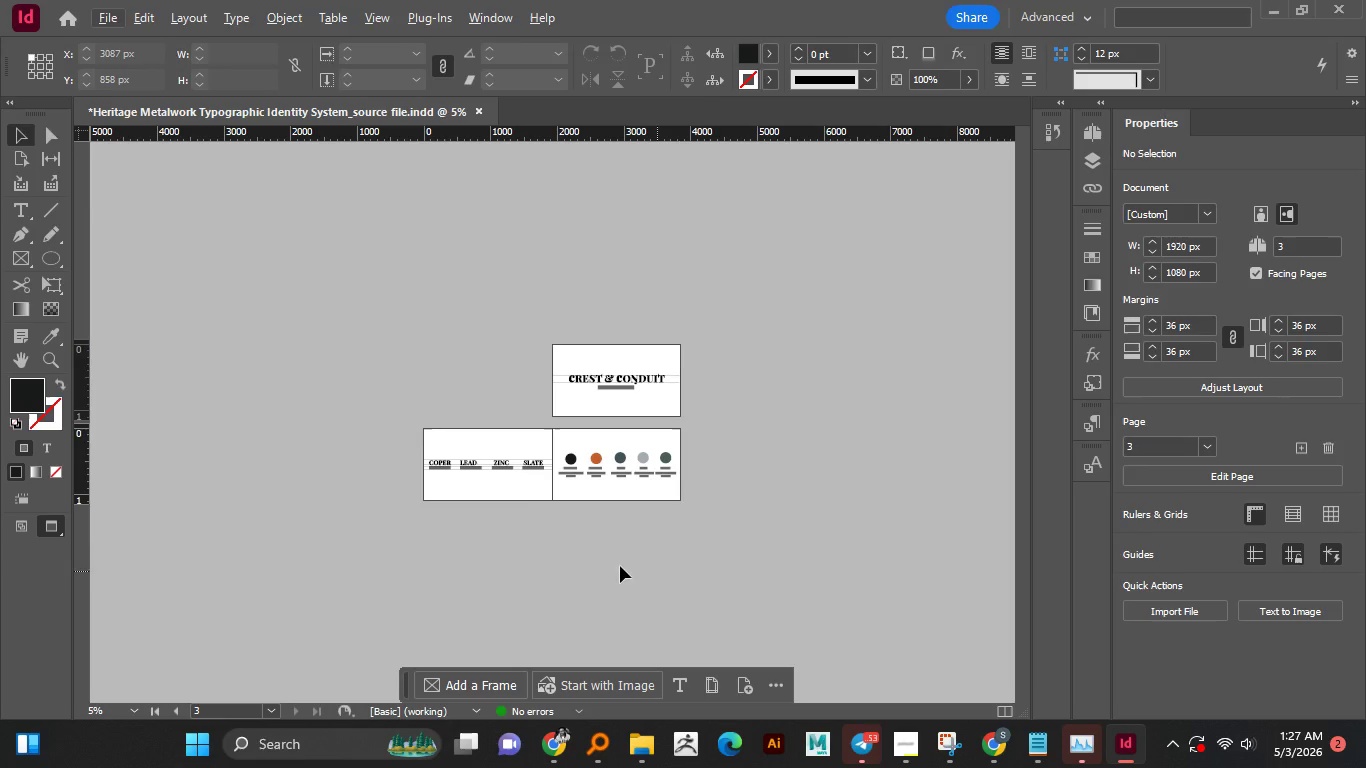 
hold_key(key=AltLeft, duration=1.16)
scroll: coordinate [523, 482], scroll_direction: up, amount: 1.0
 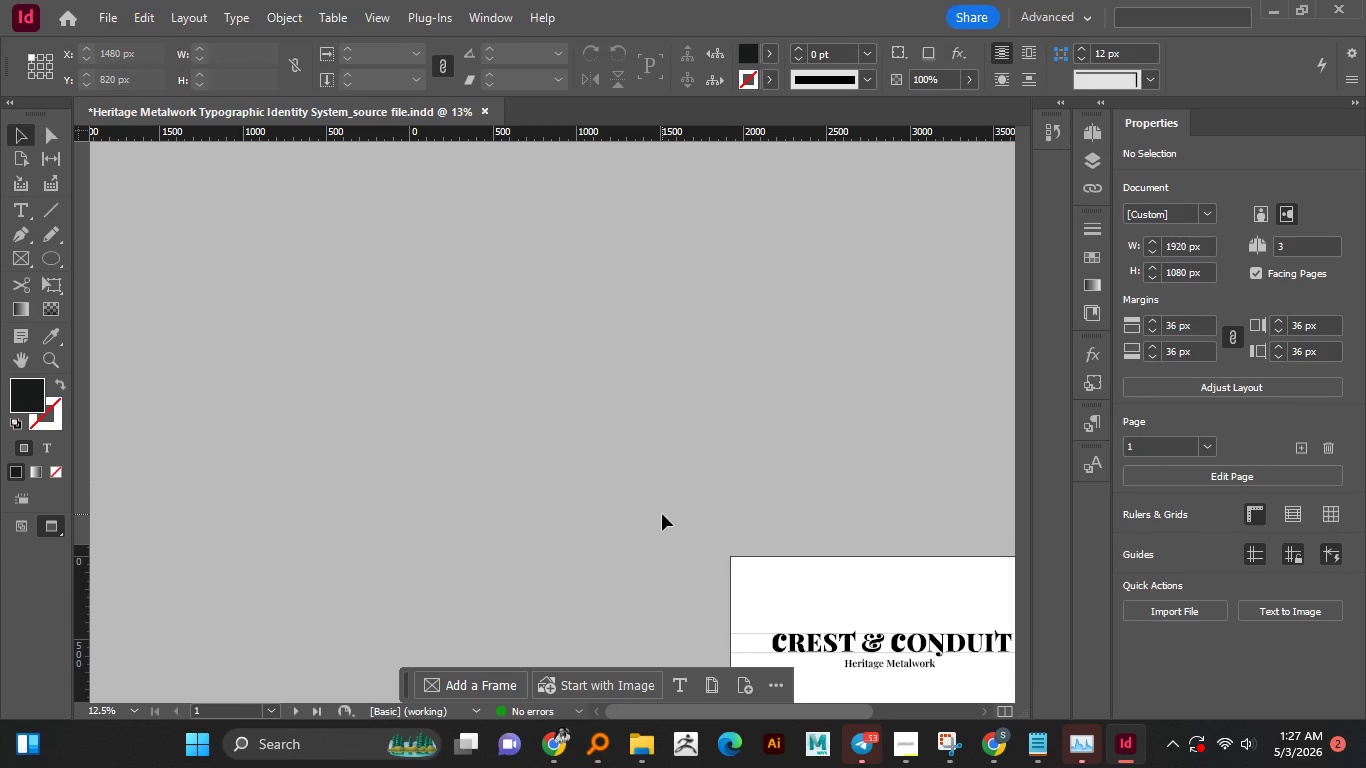 
scroll: coordinate [662, 514], scroll_direction: down, amount: 7.0
 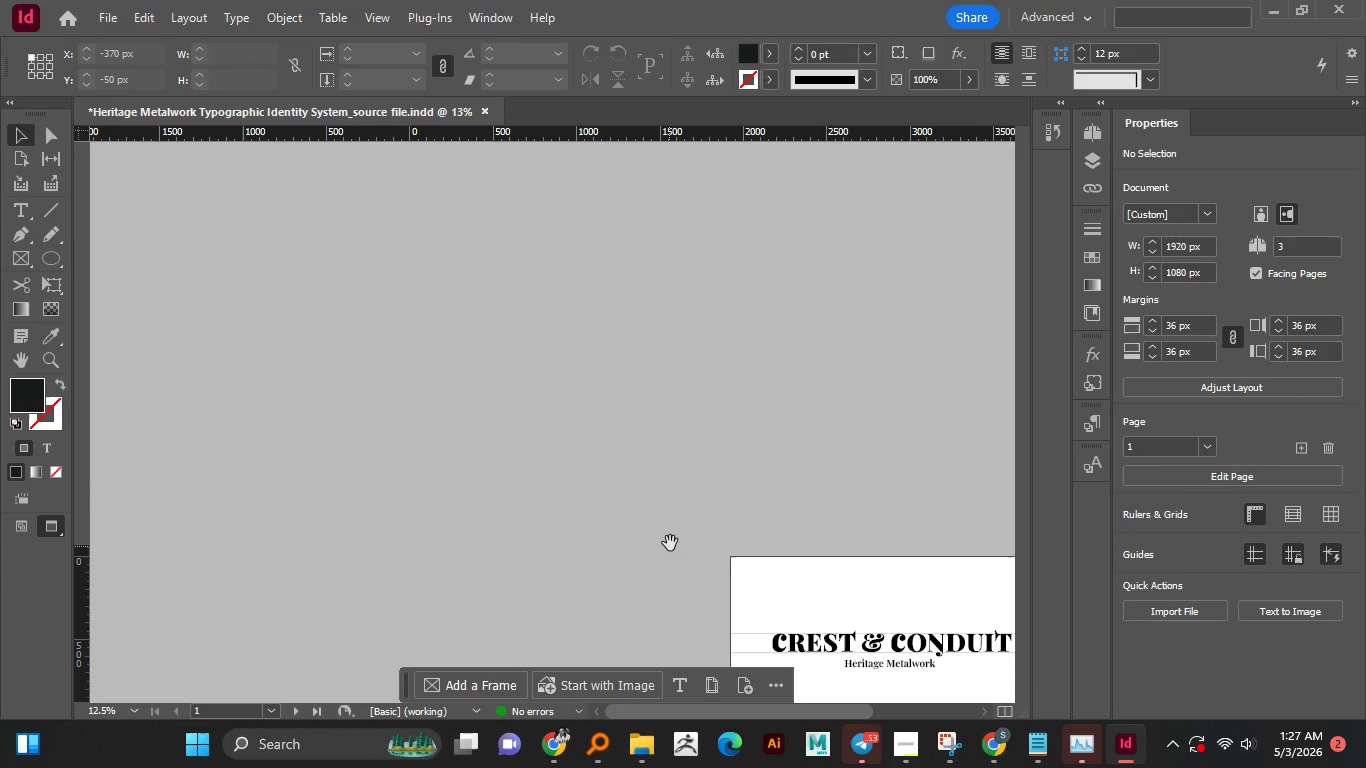 
hold_key(key=Space, duration=1.11)
 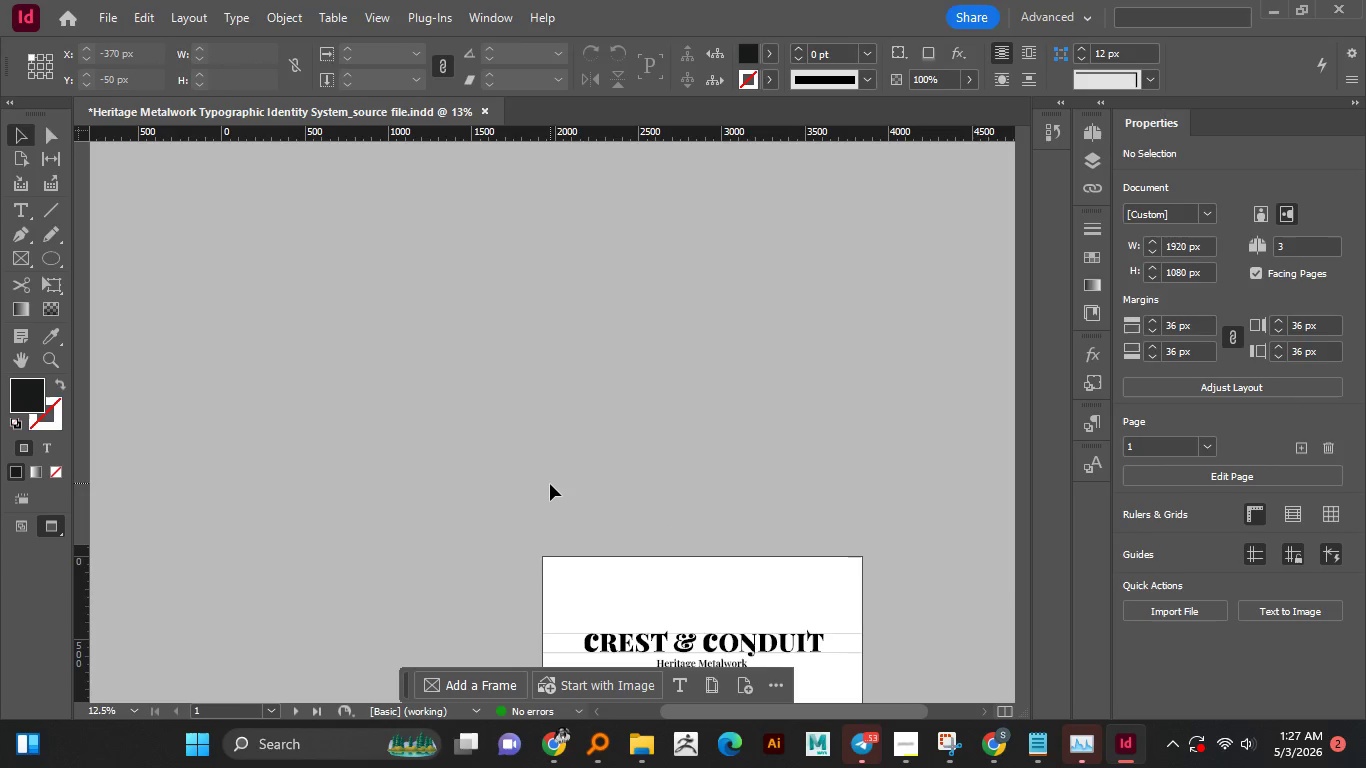 
left_click_drag(start_coordinate=[673, 535], to_coordinate=[513, 286])
 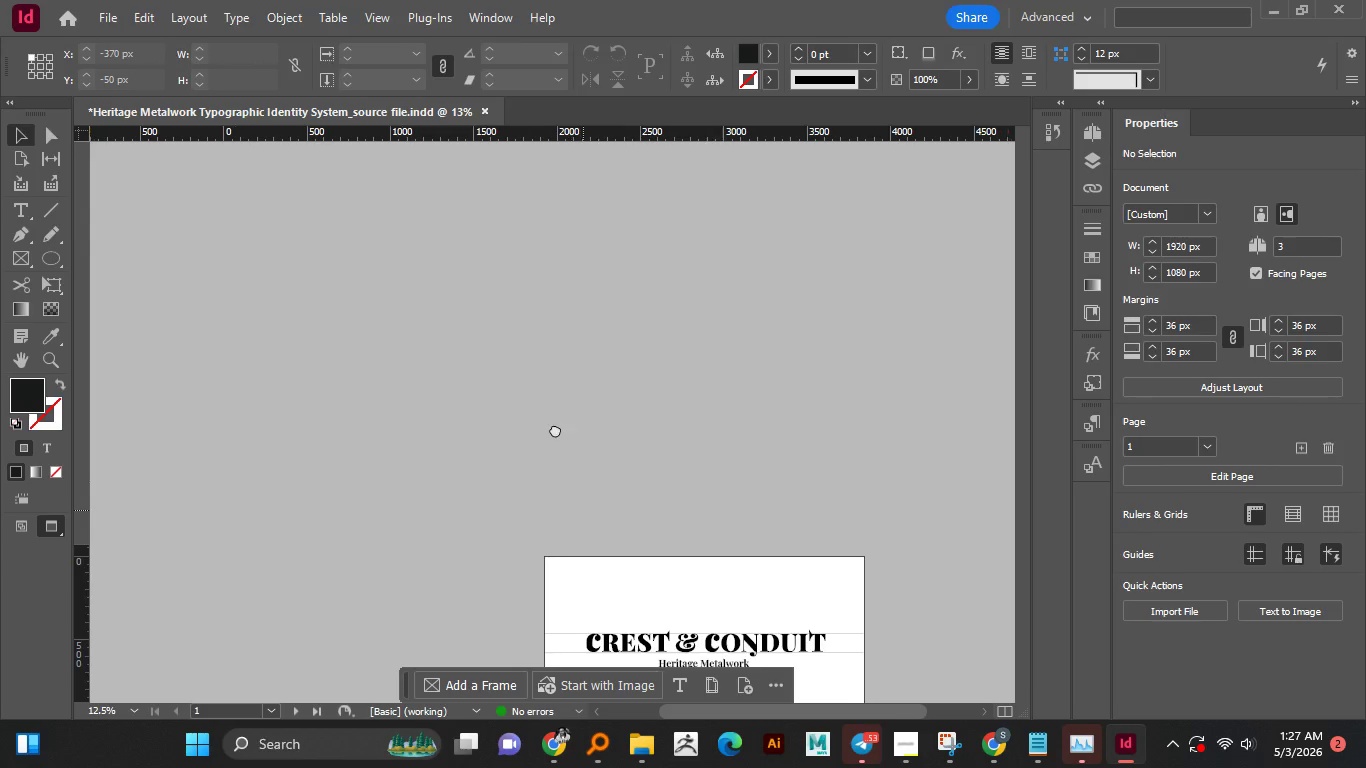 
left_click_drag(start_coordinate=[583, 510], to_coordinate=[555, 429])
 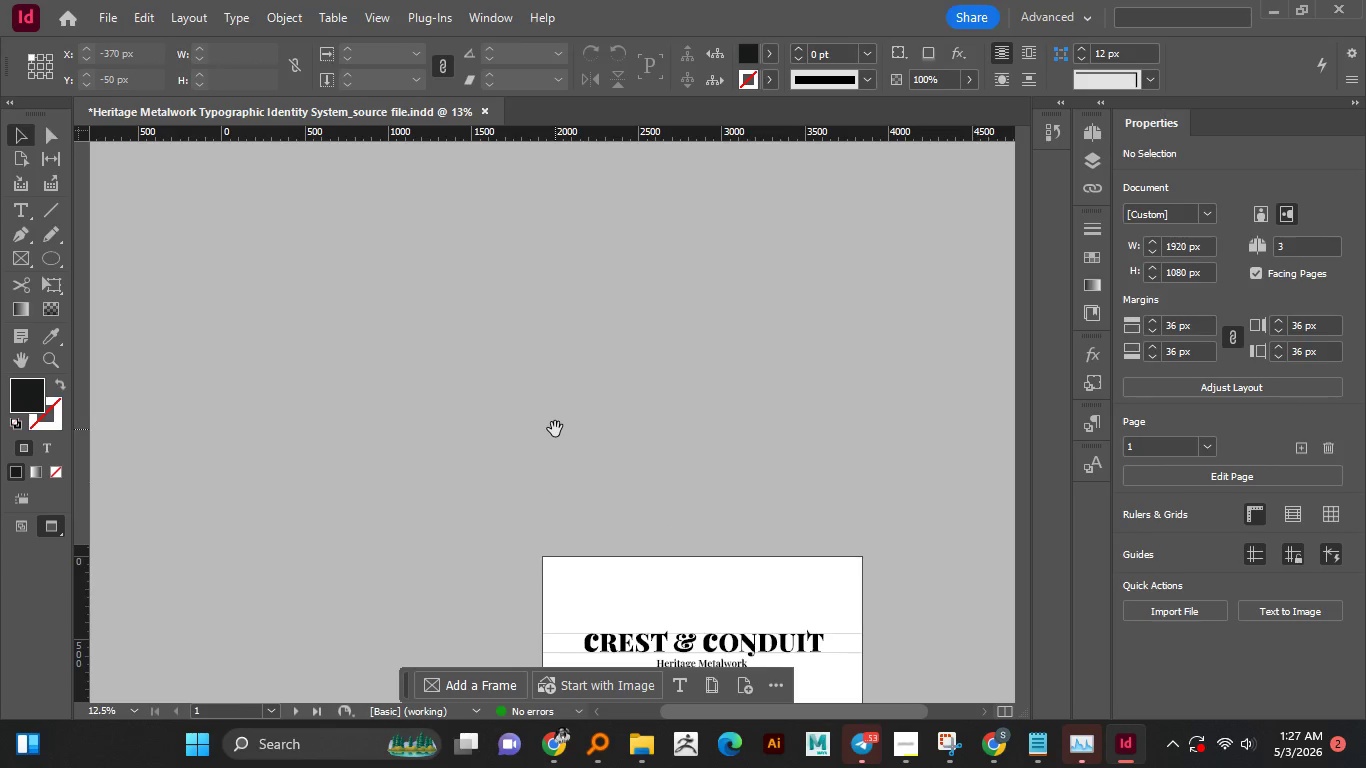 
hold_key(key=Space, duration=5.0)
 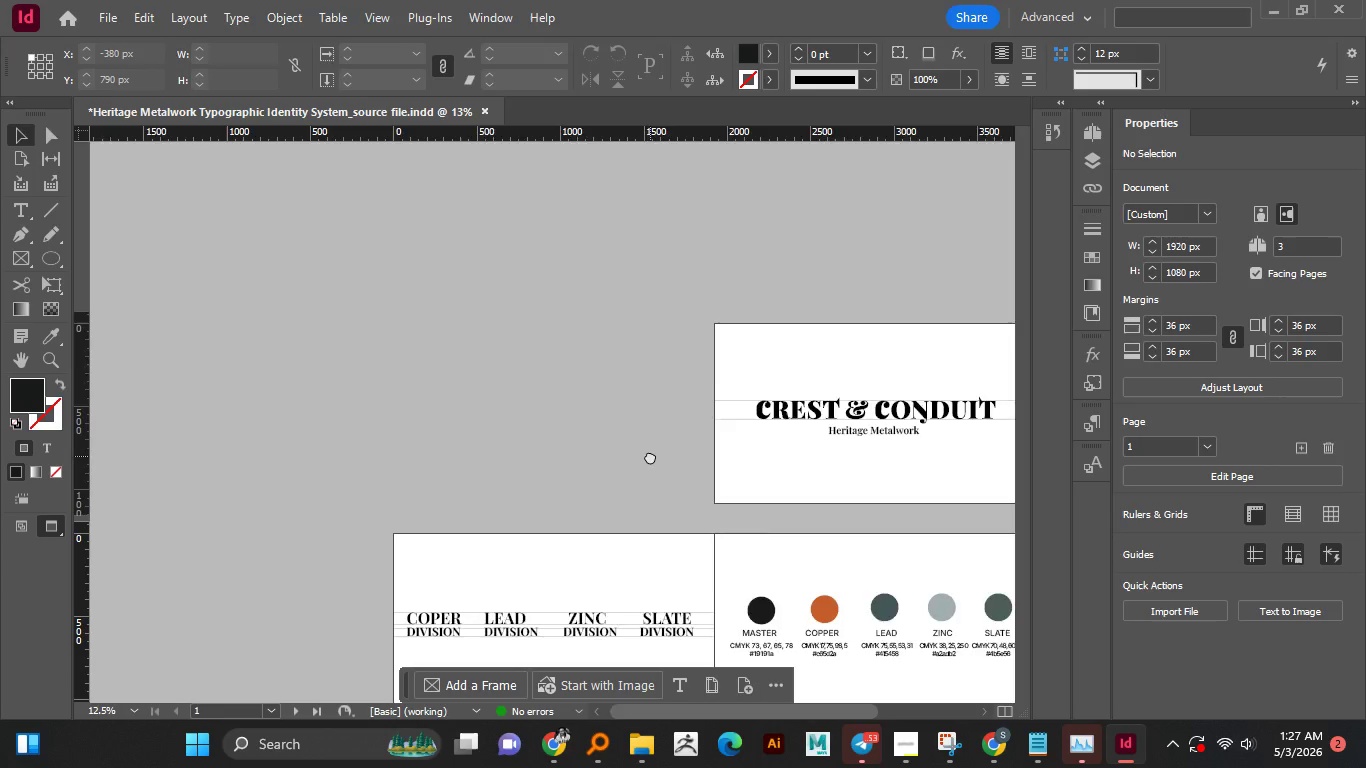 
hold_key(key=AltLeft, duration=0.48)
scroll: coordinate [550, 484], scroll_direction: down, amount: 7.0
 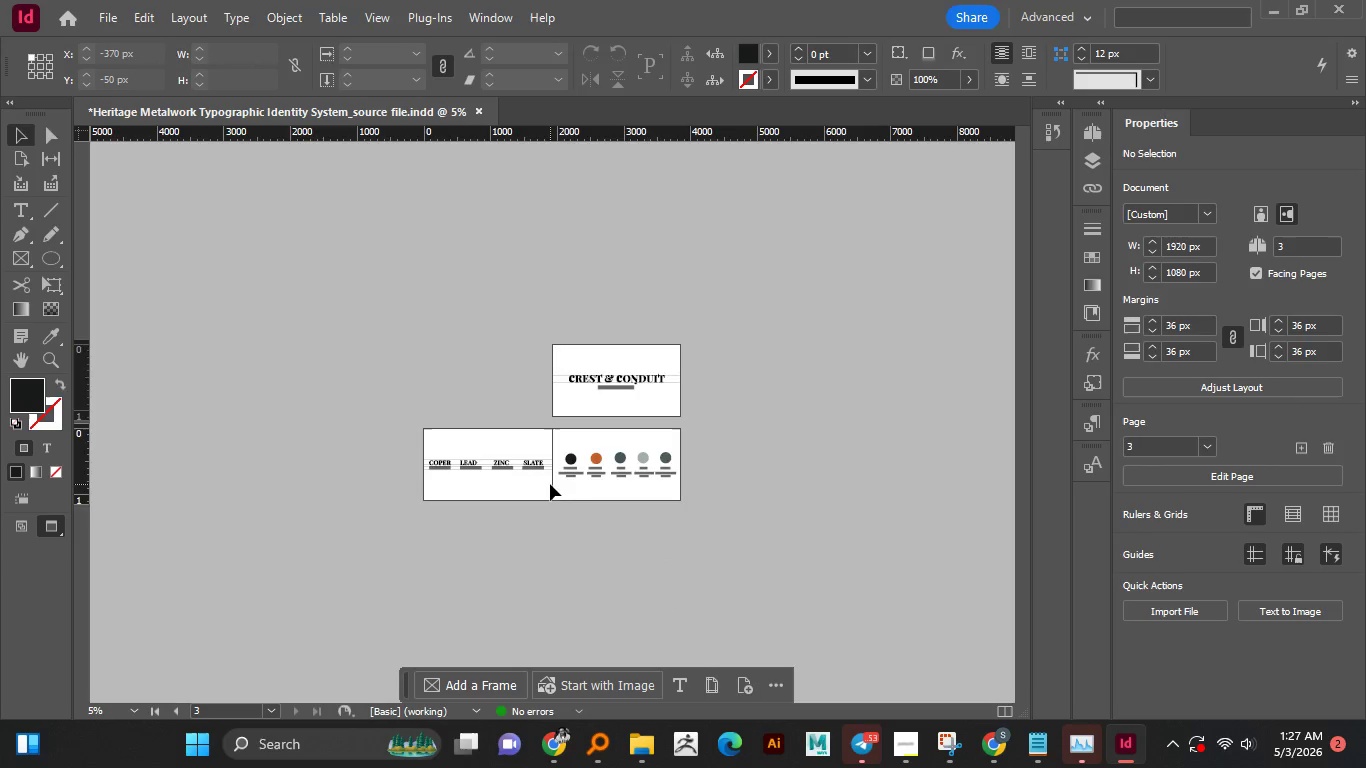 
hold_key(key=AltLeft, duration=1.0)
scroll: coordinate [550, 484], scroll_direction: up, amount: 1.0
 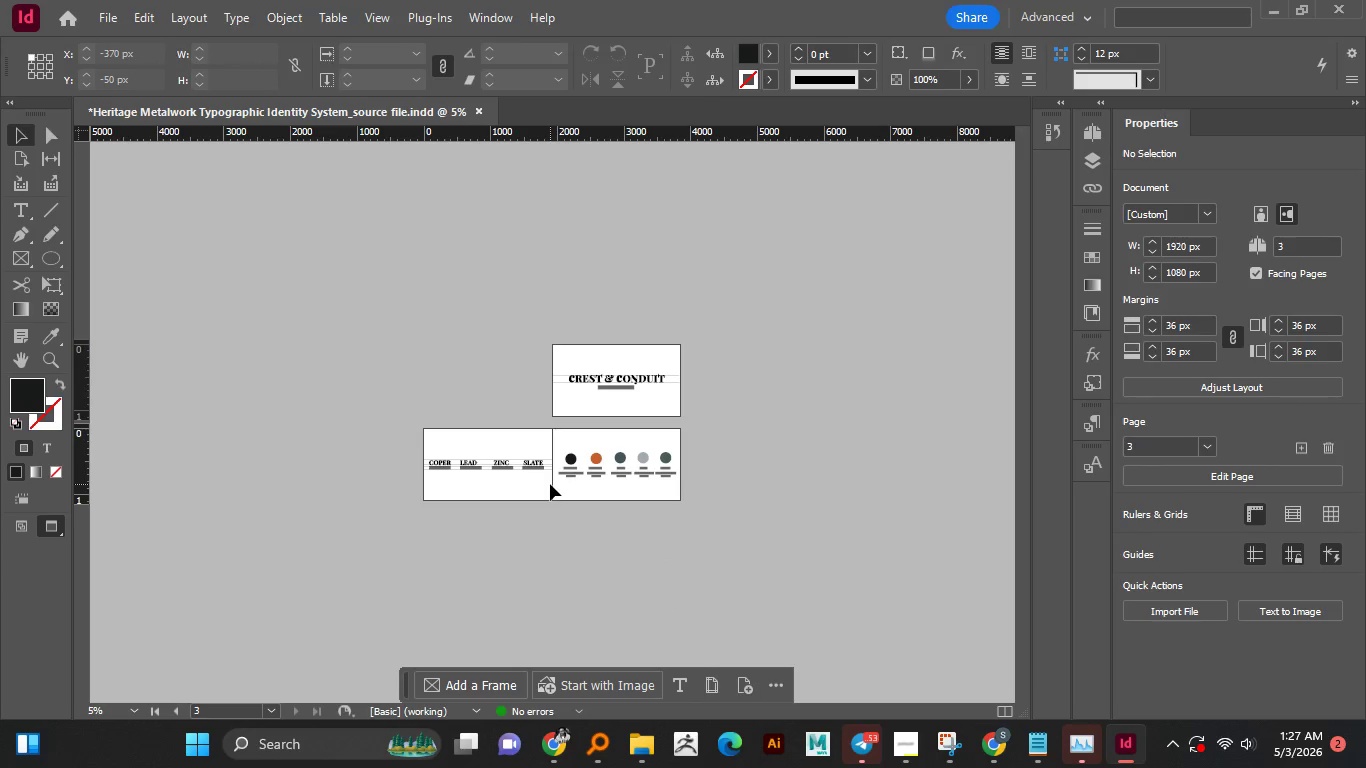 
hold_key(key=AltLeft, duration=0.92)
 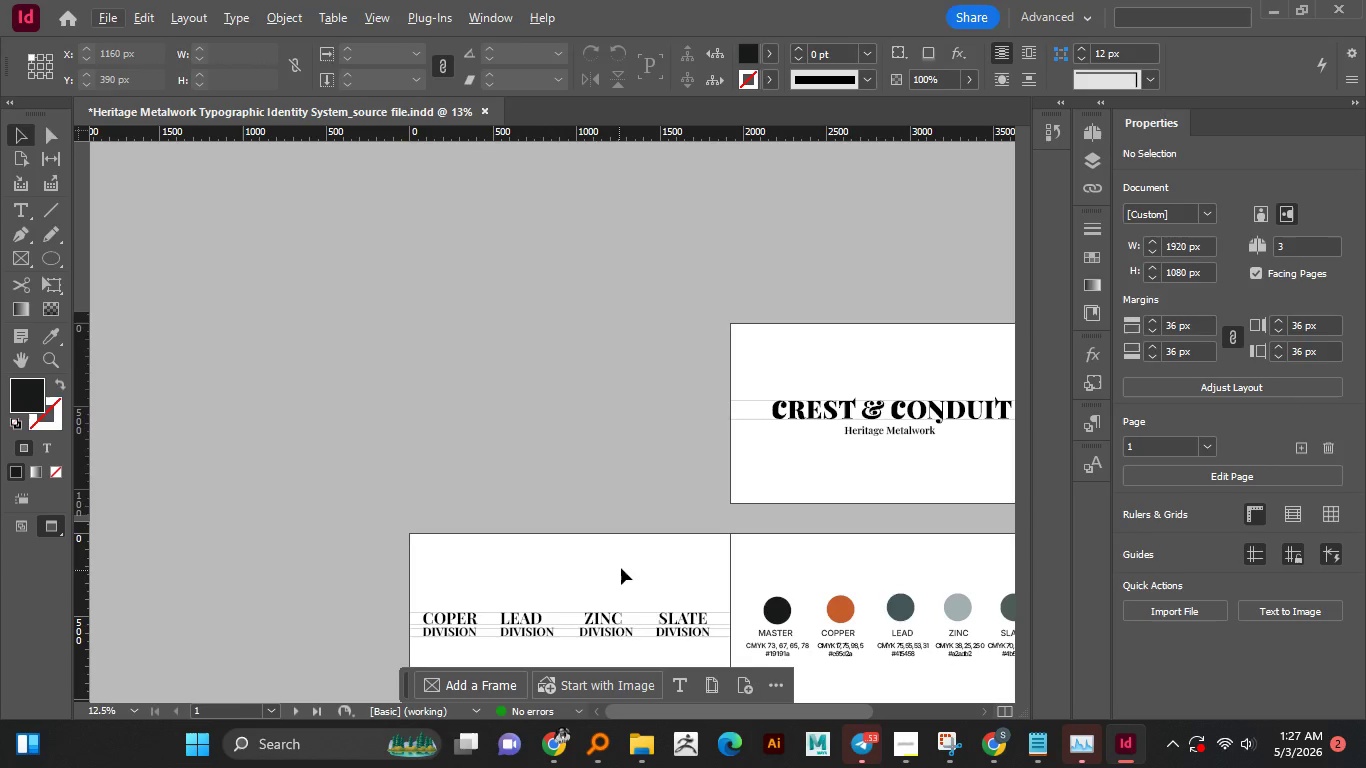 
scroll: coordinate [550, 484], scroll_direction: down, amount: 2.0
 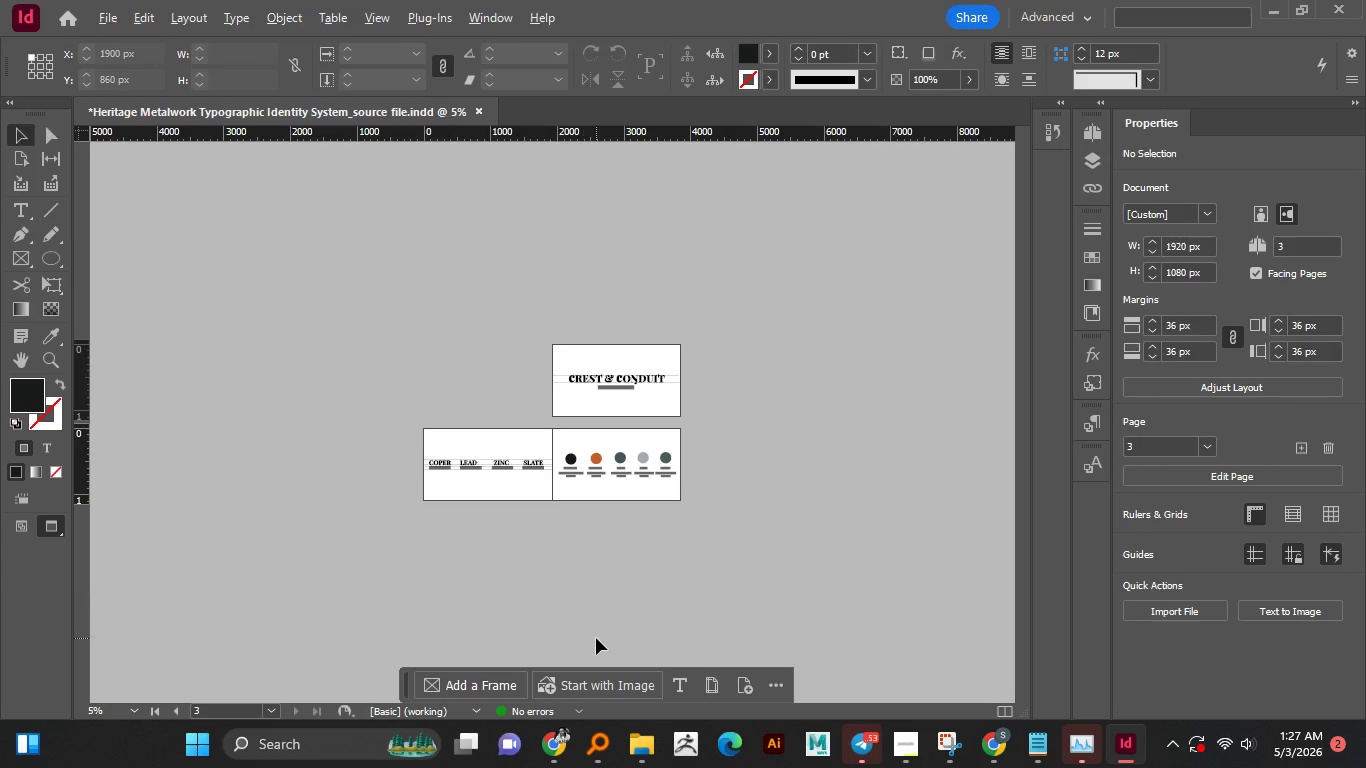 
scroll: coordinate [596, 638], scroll_direction: up, amount: 1.0
 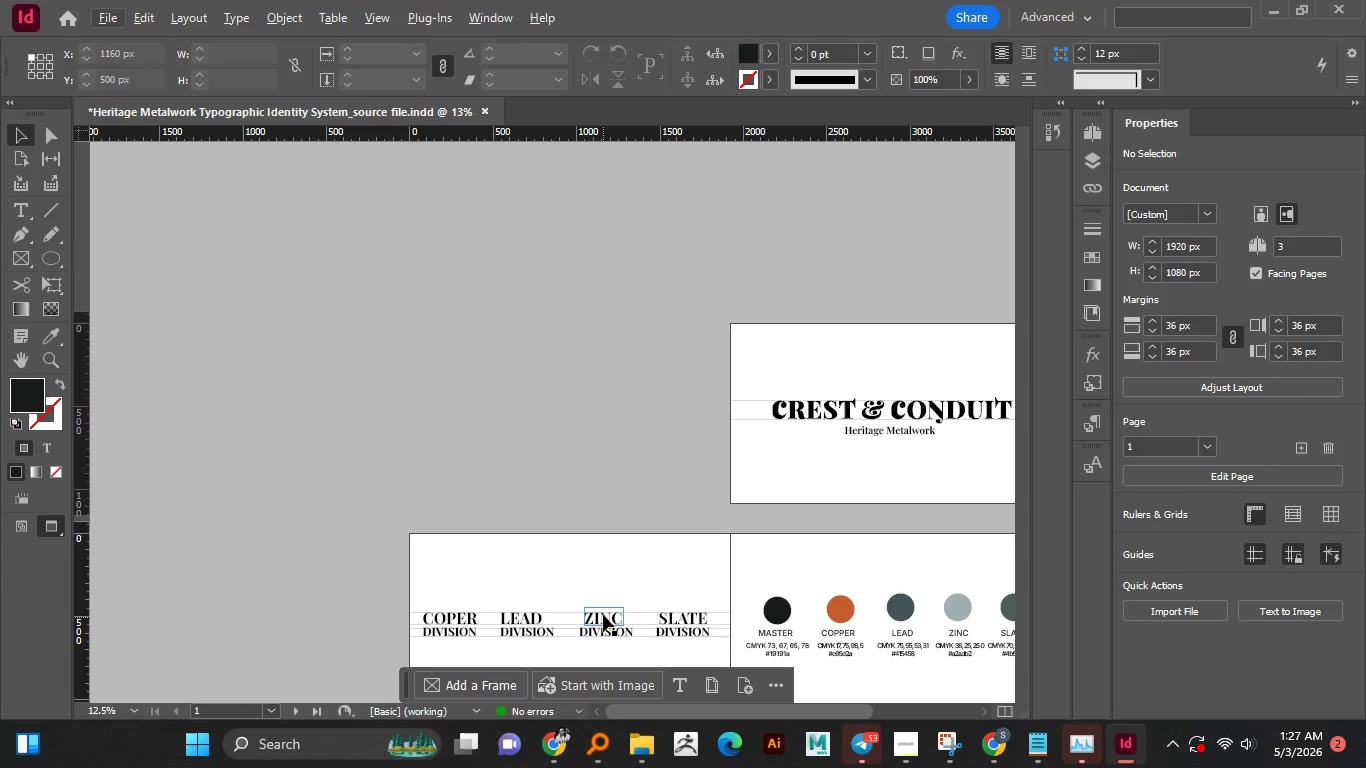 
scroll: coordinate [603, 614], scroll_direction: down, amount: 4.0
 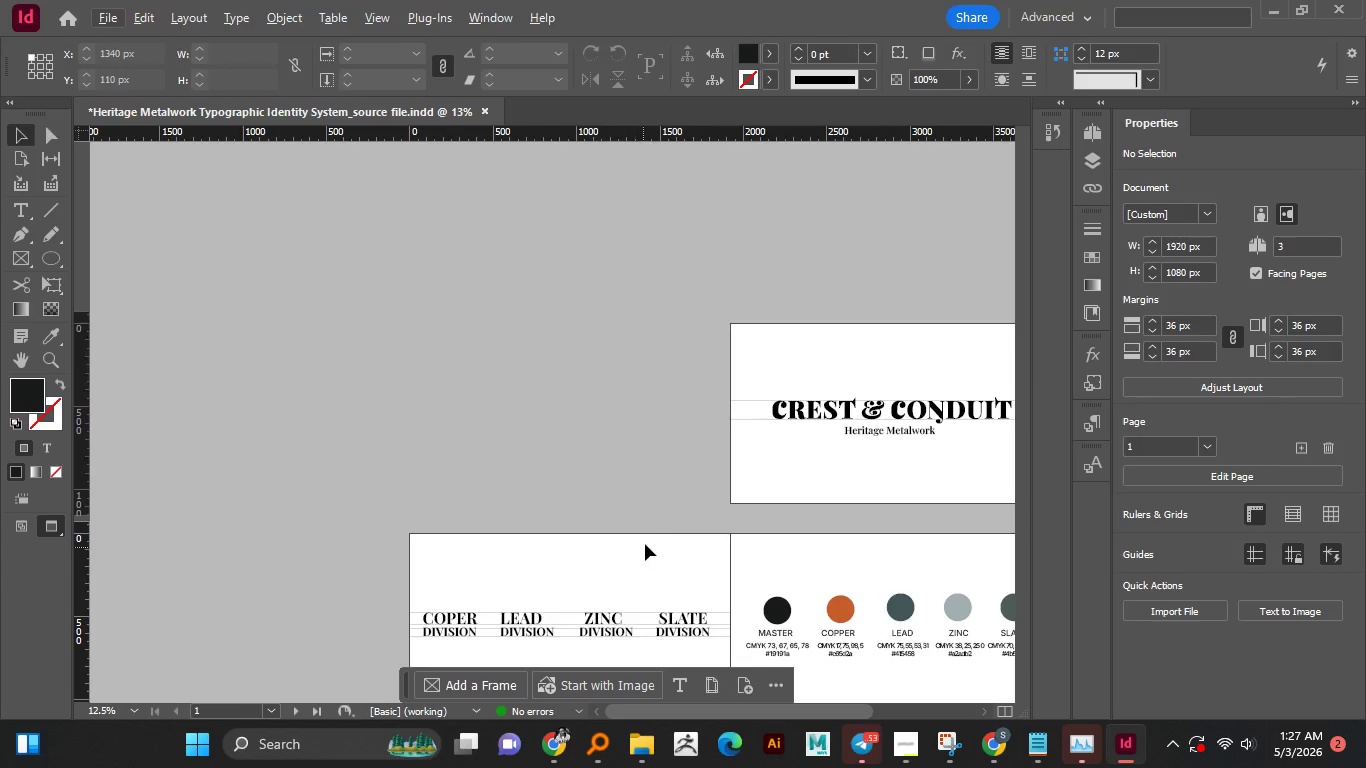 
hold_key(key=Space, duration=1.3)
 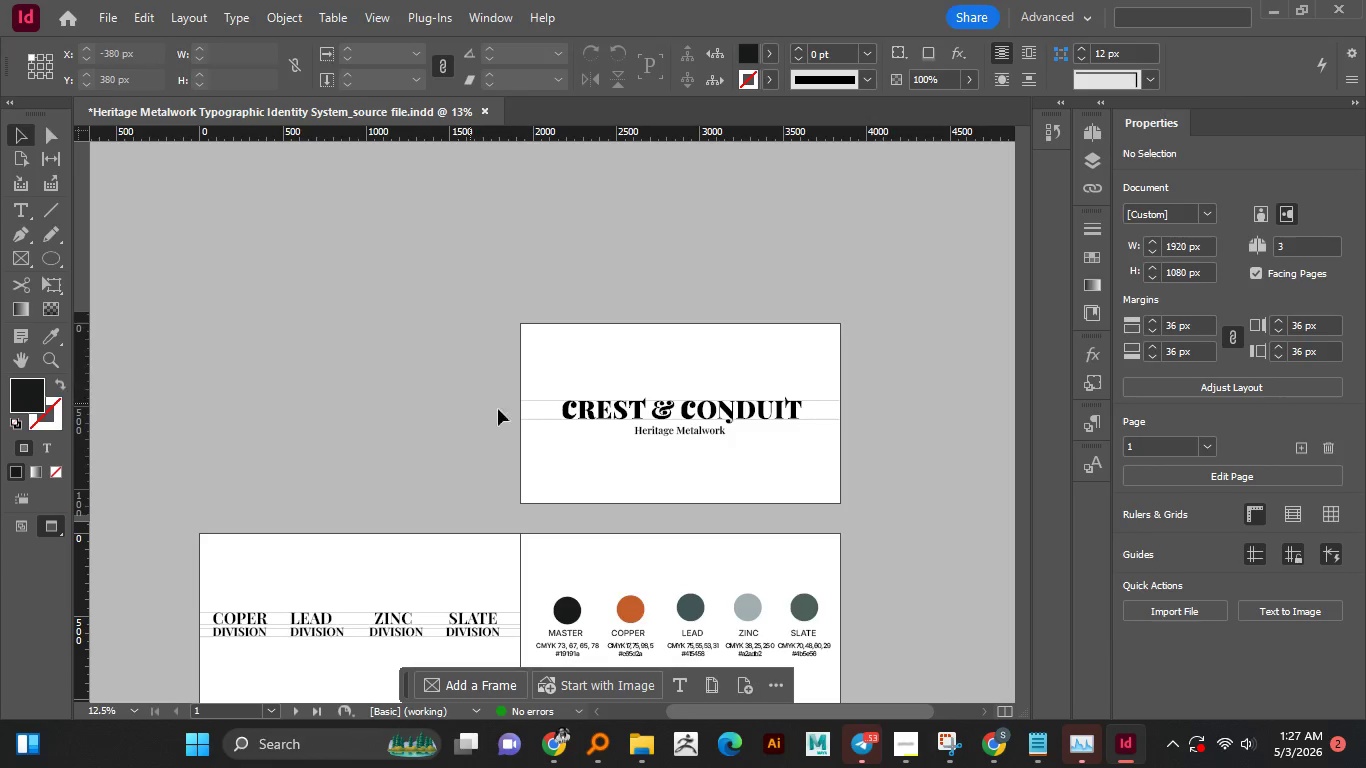 
left_click_drag(start_coordinate=[647, 543], to_coordinate=[631, 377])
 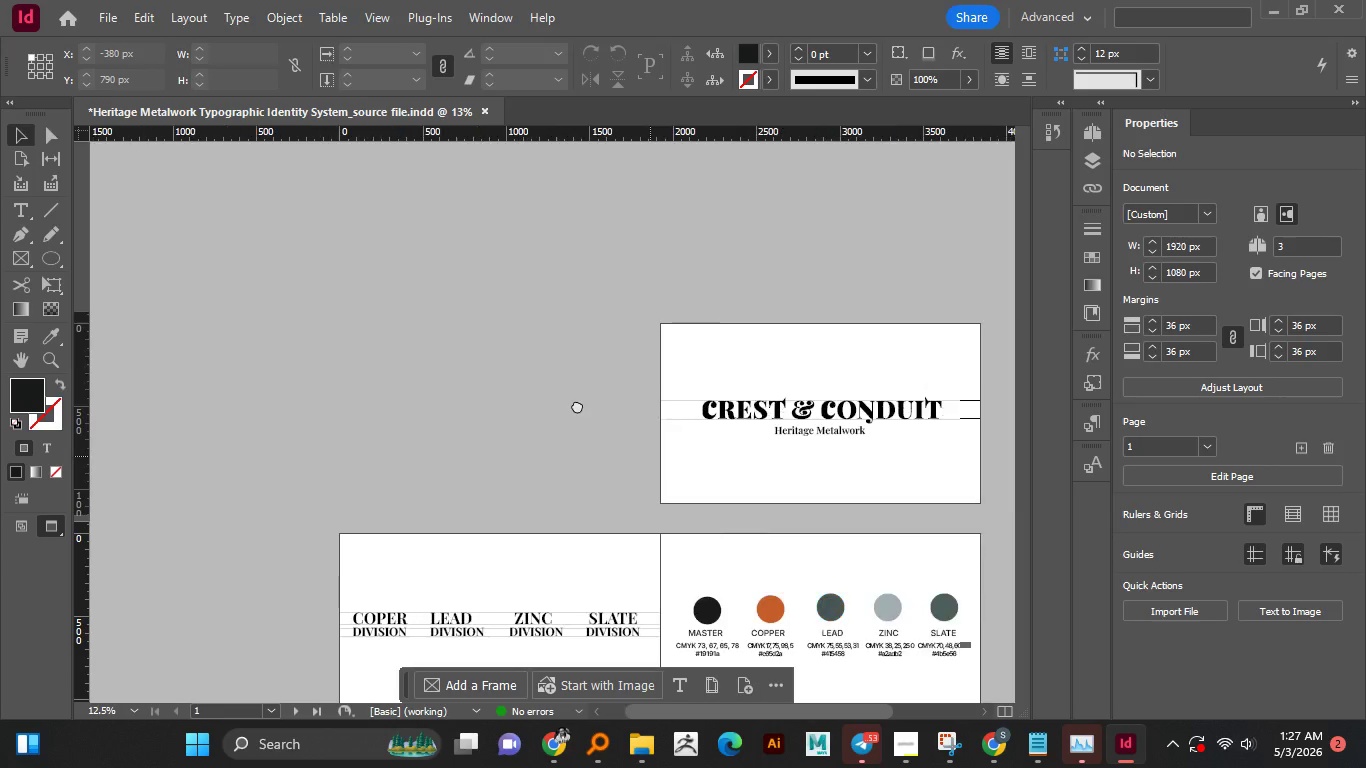 
left_click_drag(start_coordinate=[650, 456], to_coordinate=[457, 329])
 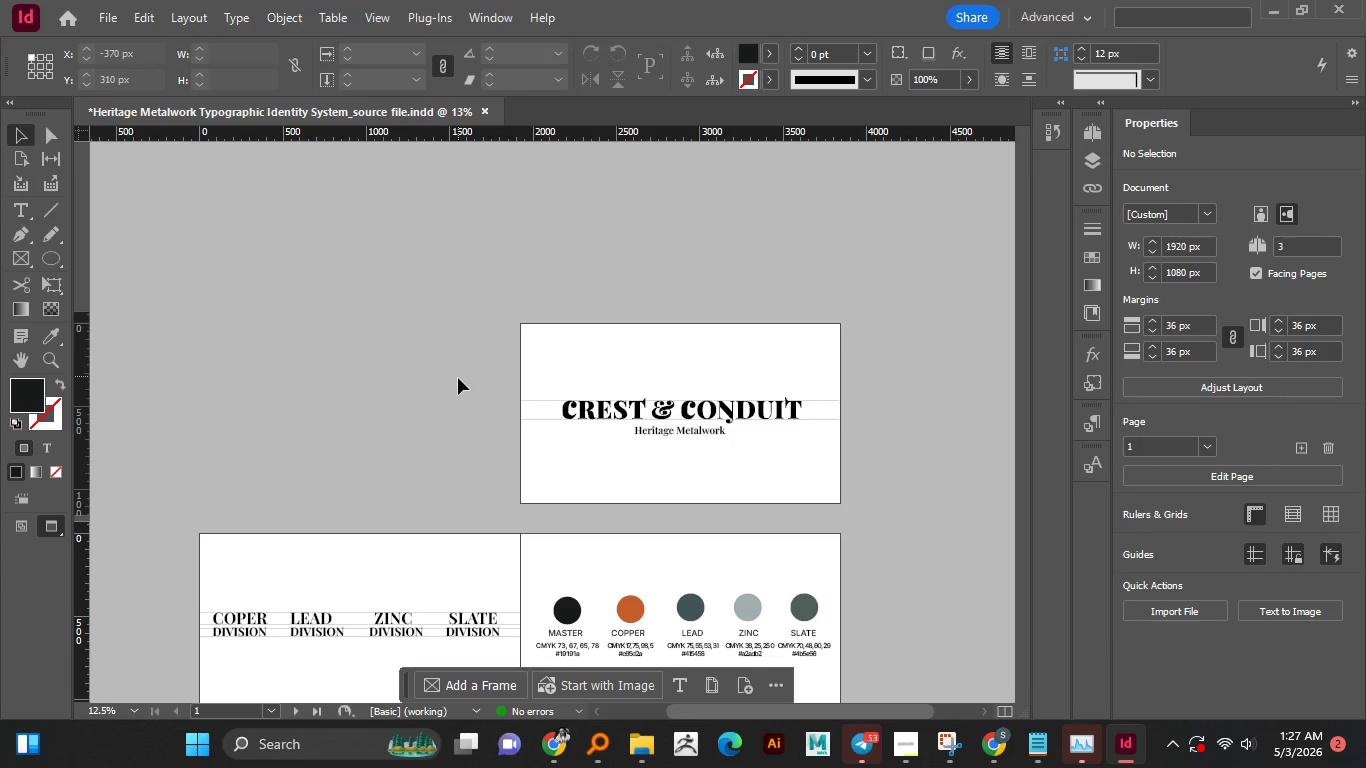 
scroll: coordinate [458, 381], scroll_direction: down, amount: 6.0
 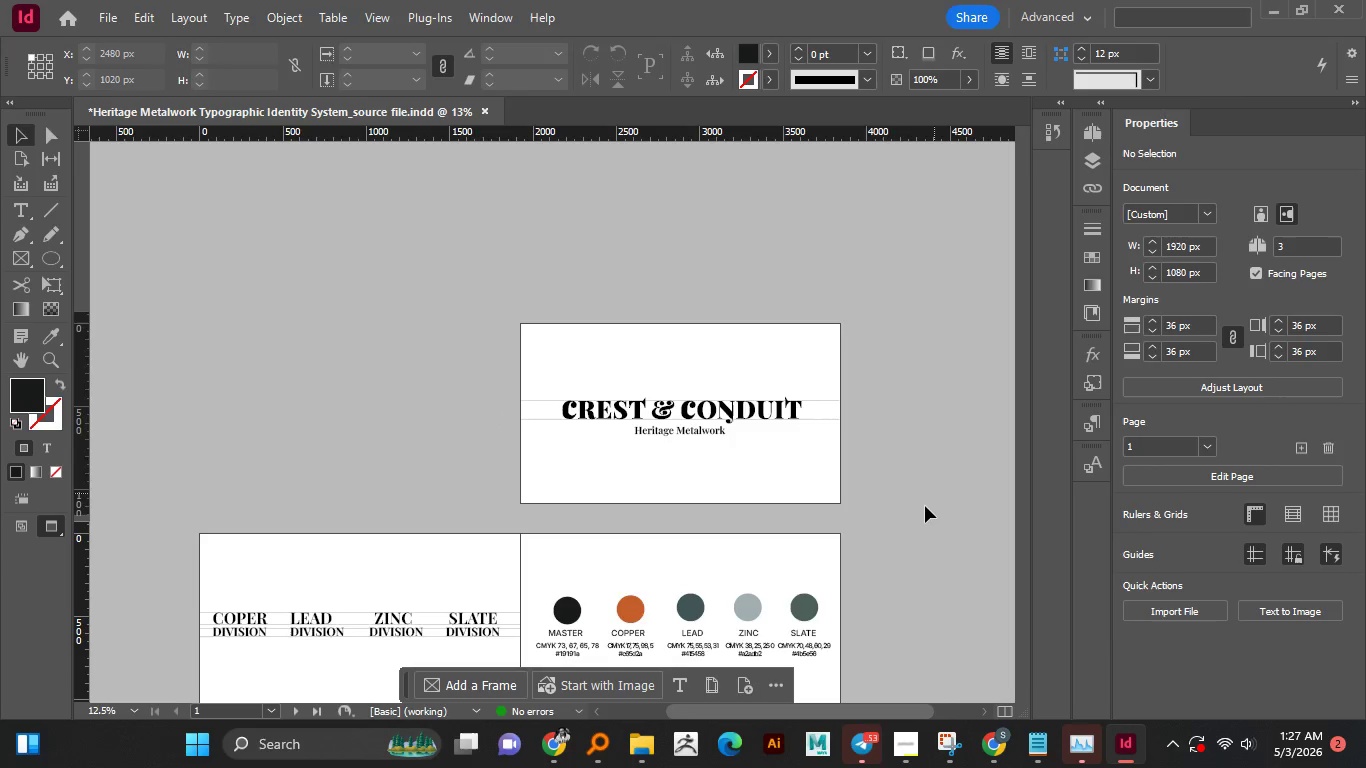 
hold_key(key=Space, duration=0.44)
 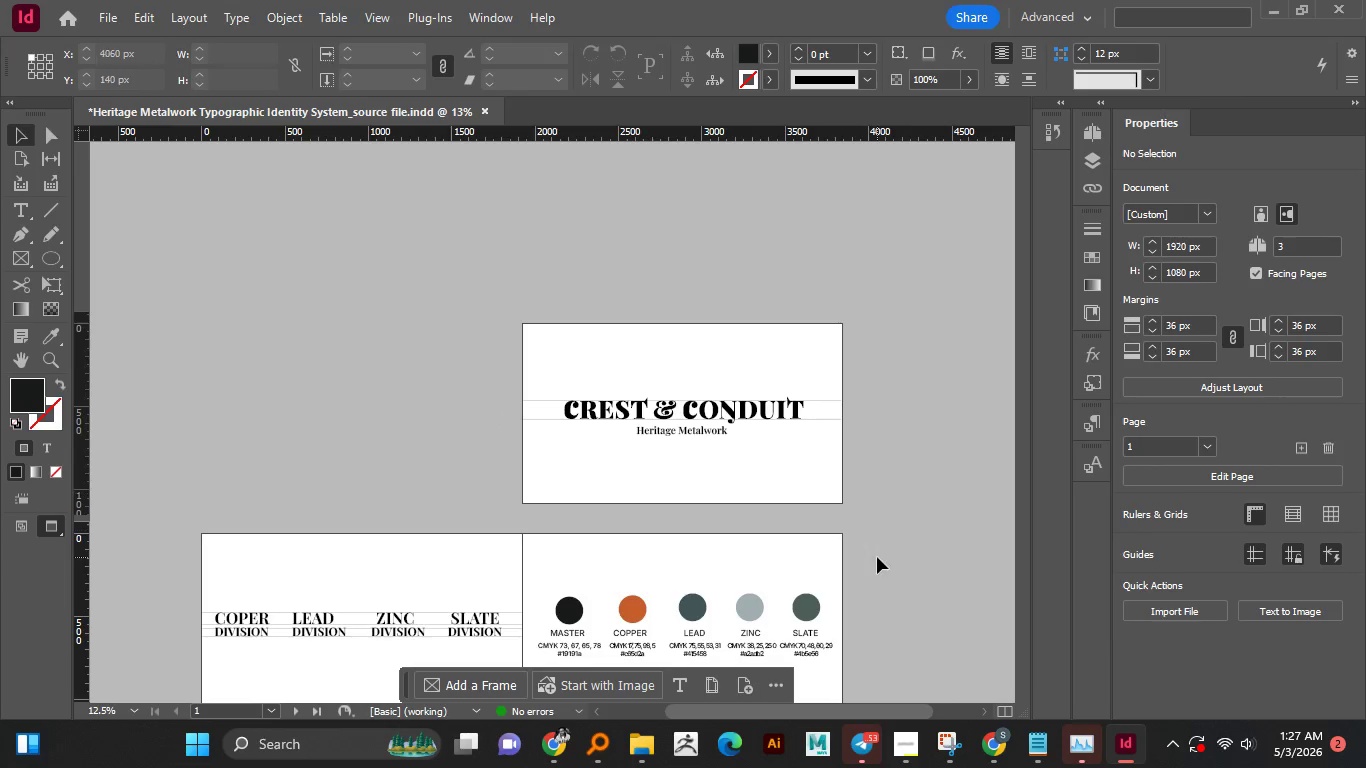 
left_click_drag(start_coordinate=[898, 576], to_coordinate=[900, 494])
 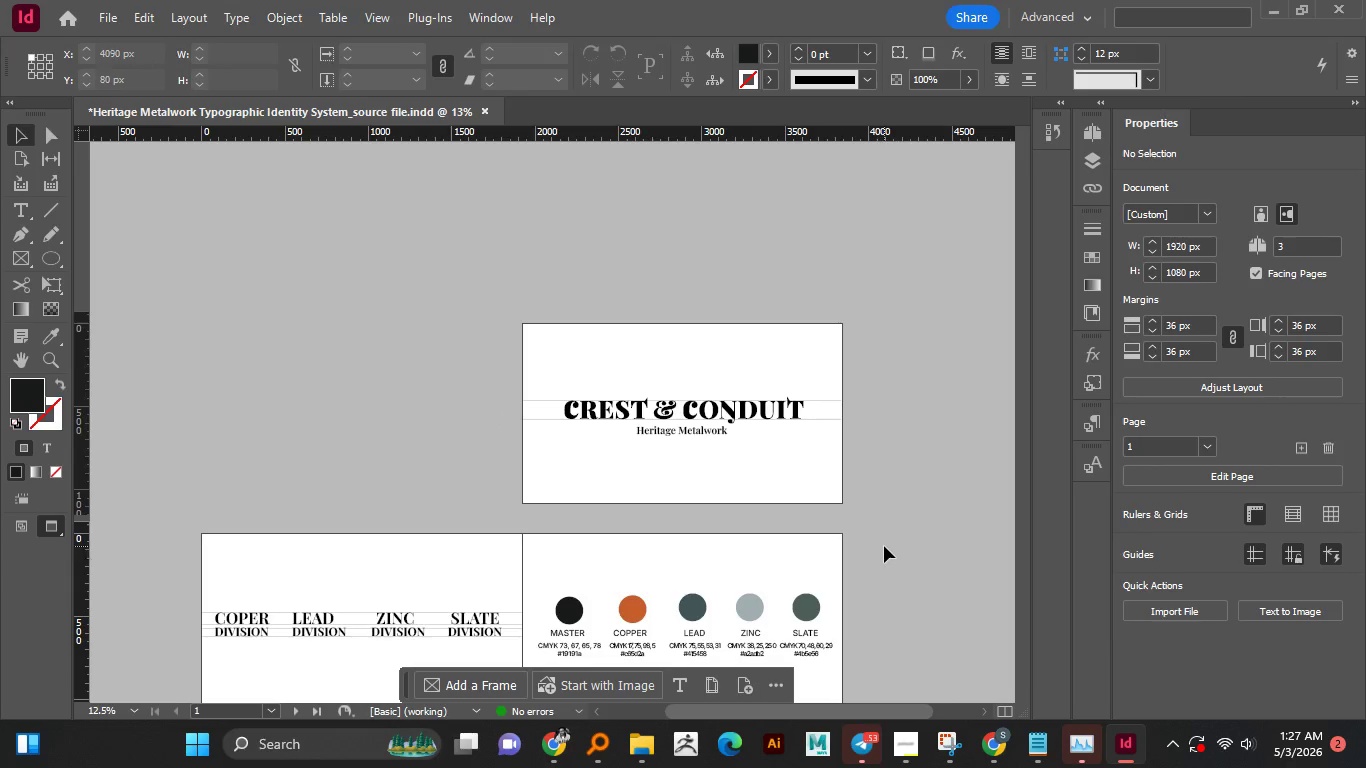 
scroll: coordinate [923, 509], scroll_direction: down, amount: 3.0
 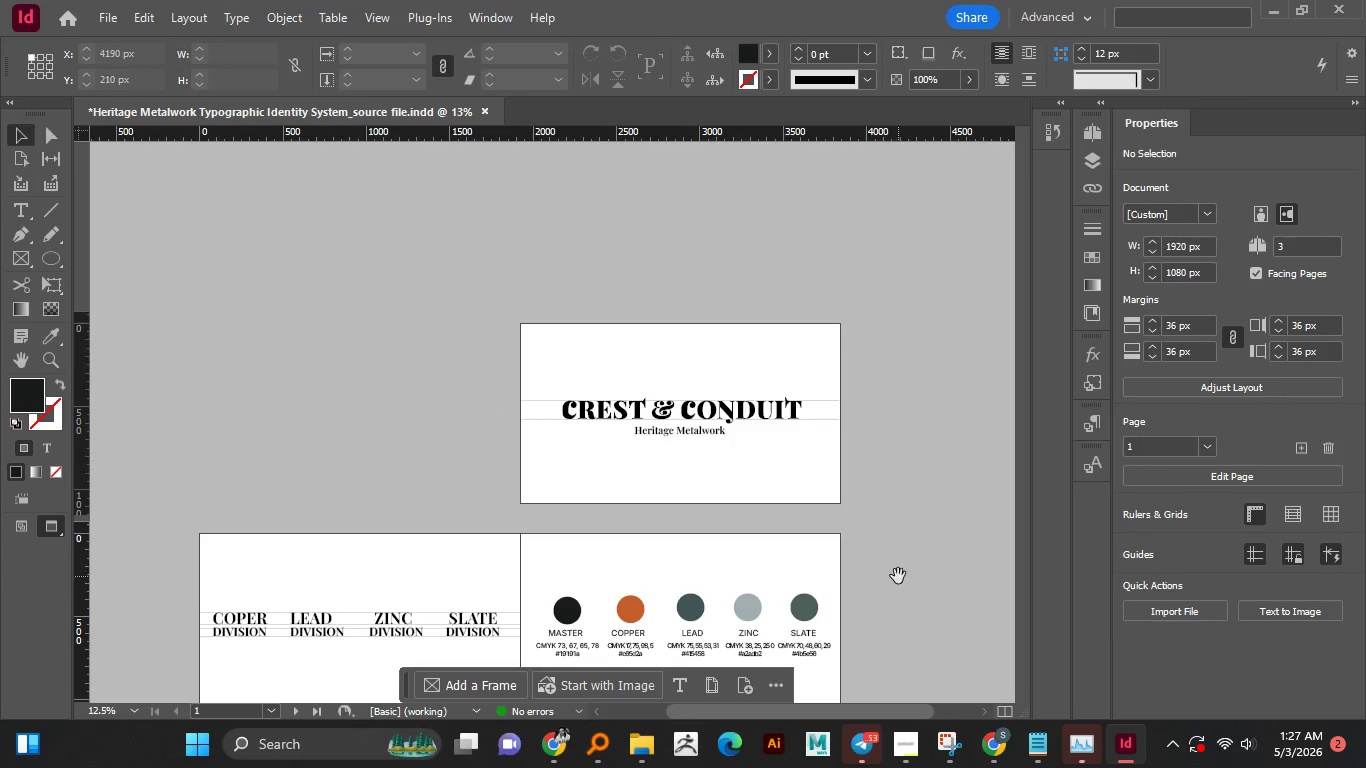 
hold_key(key=Space, duration=1.5)
 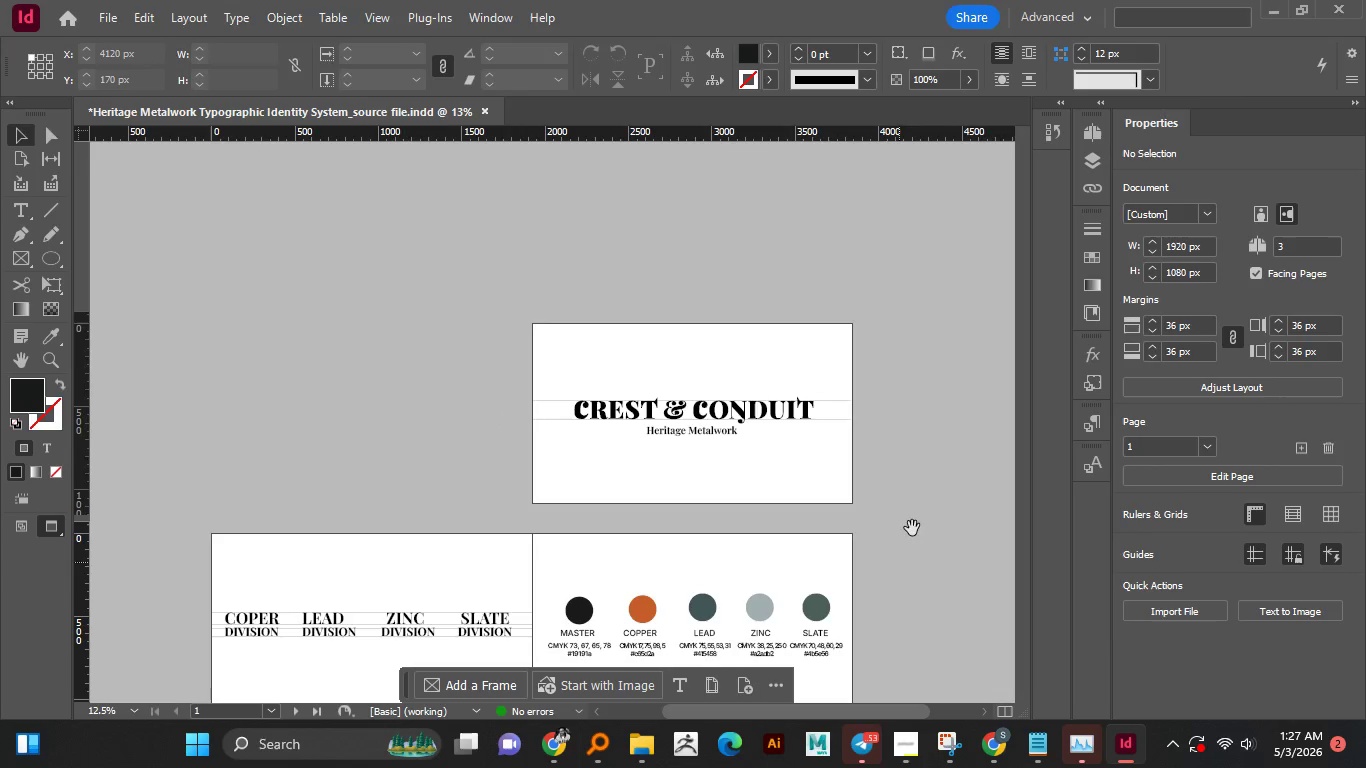 
left_click_drag(start_coordinate=[886, 546], to_coordinate=[897, 460])
 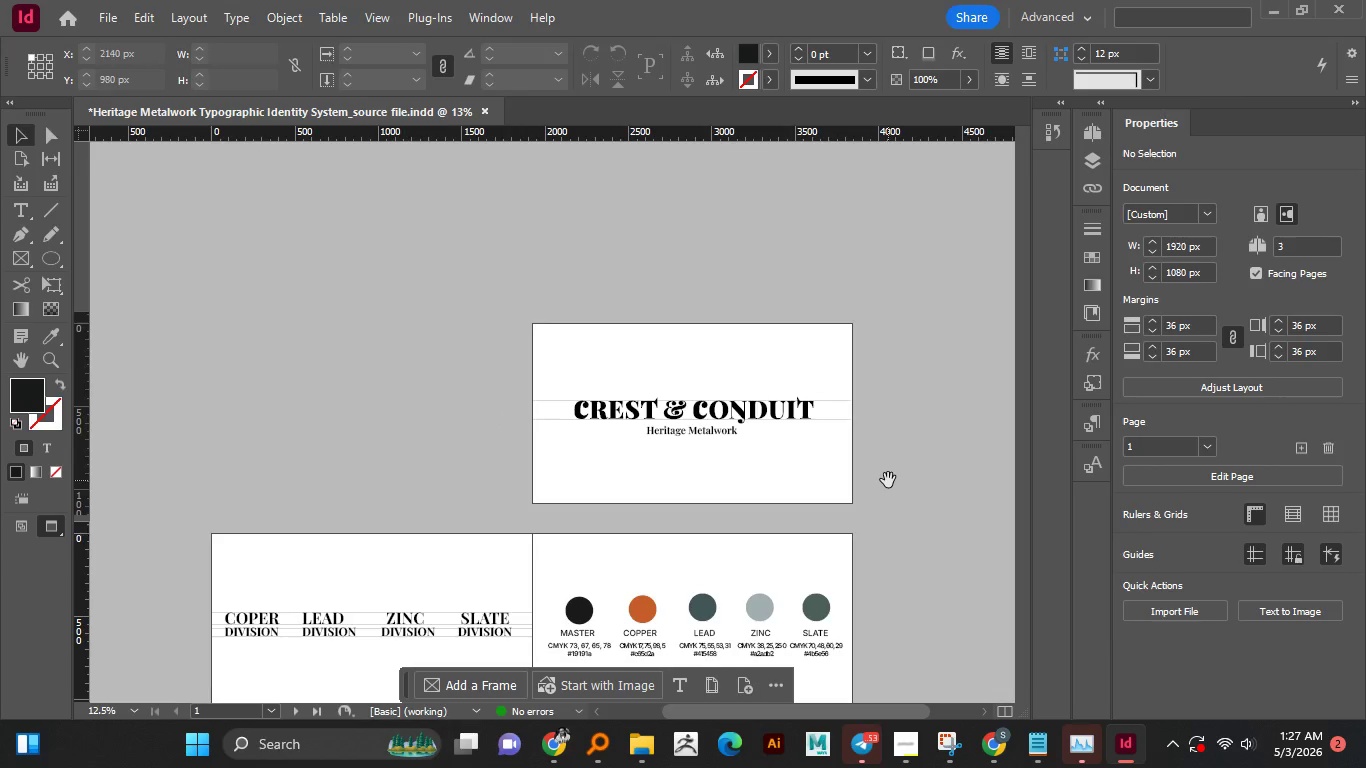 
hold_key(key=Space, duration=1.5)
 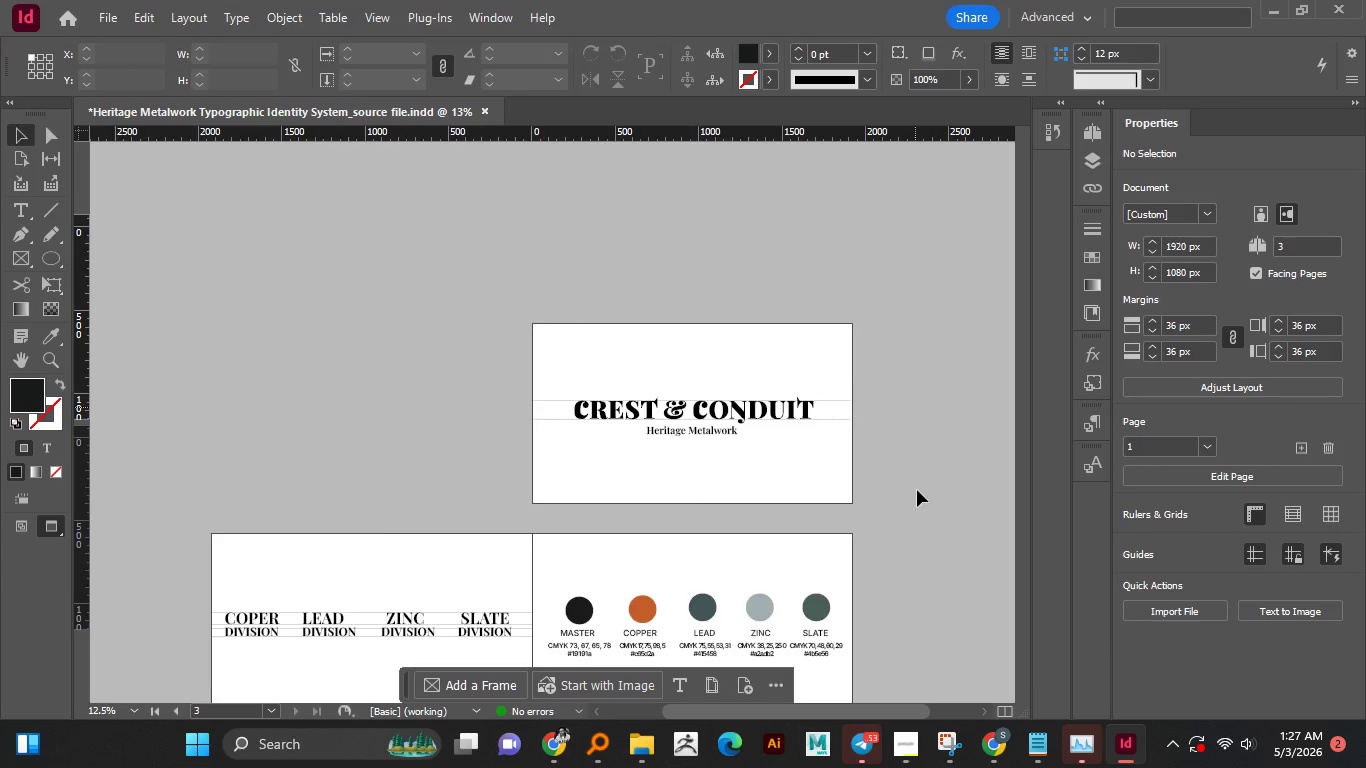 
right_click([938, 438])
 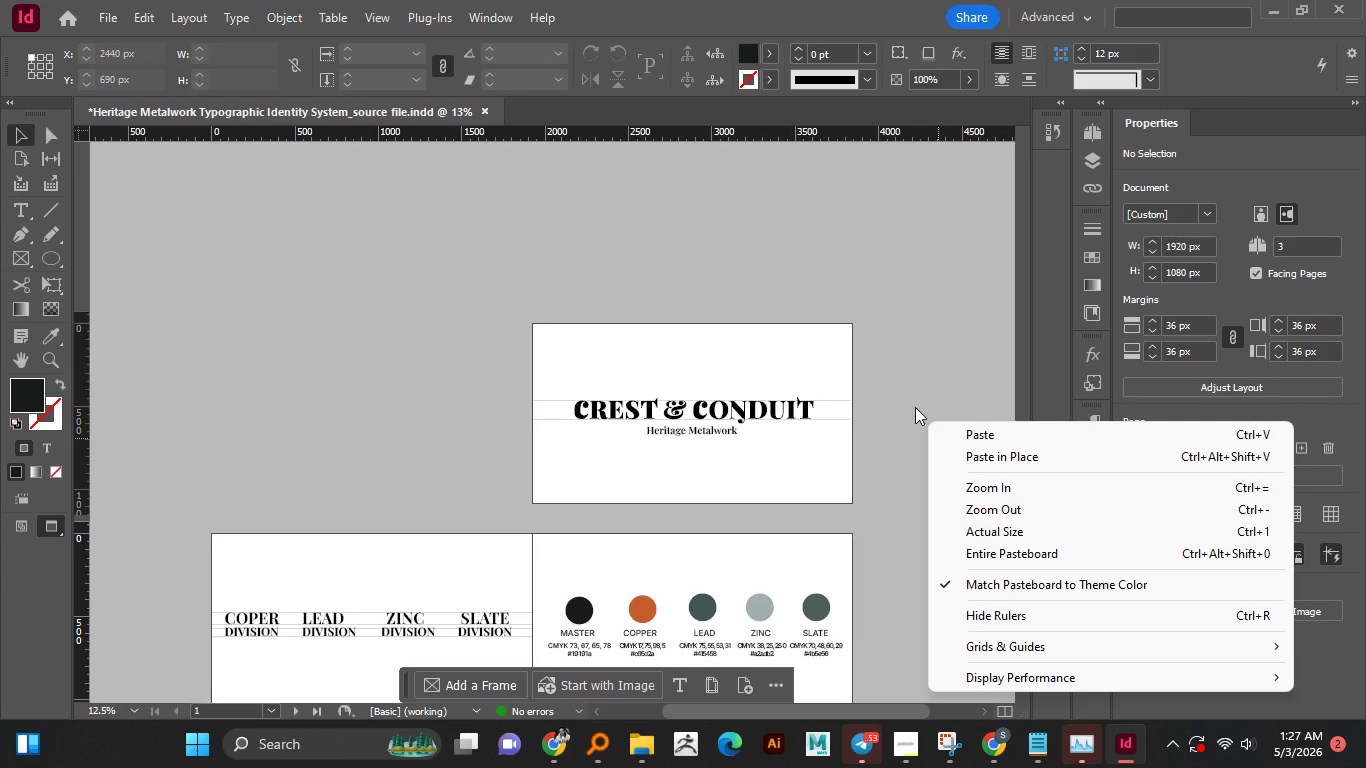 
scroll: coordinate [938, 438], scroll_direction: up, amount: 1.0
 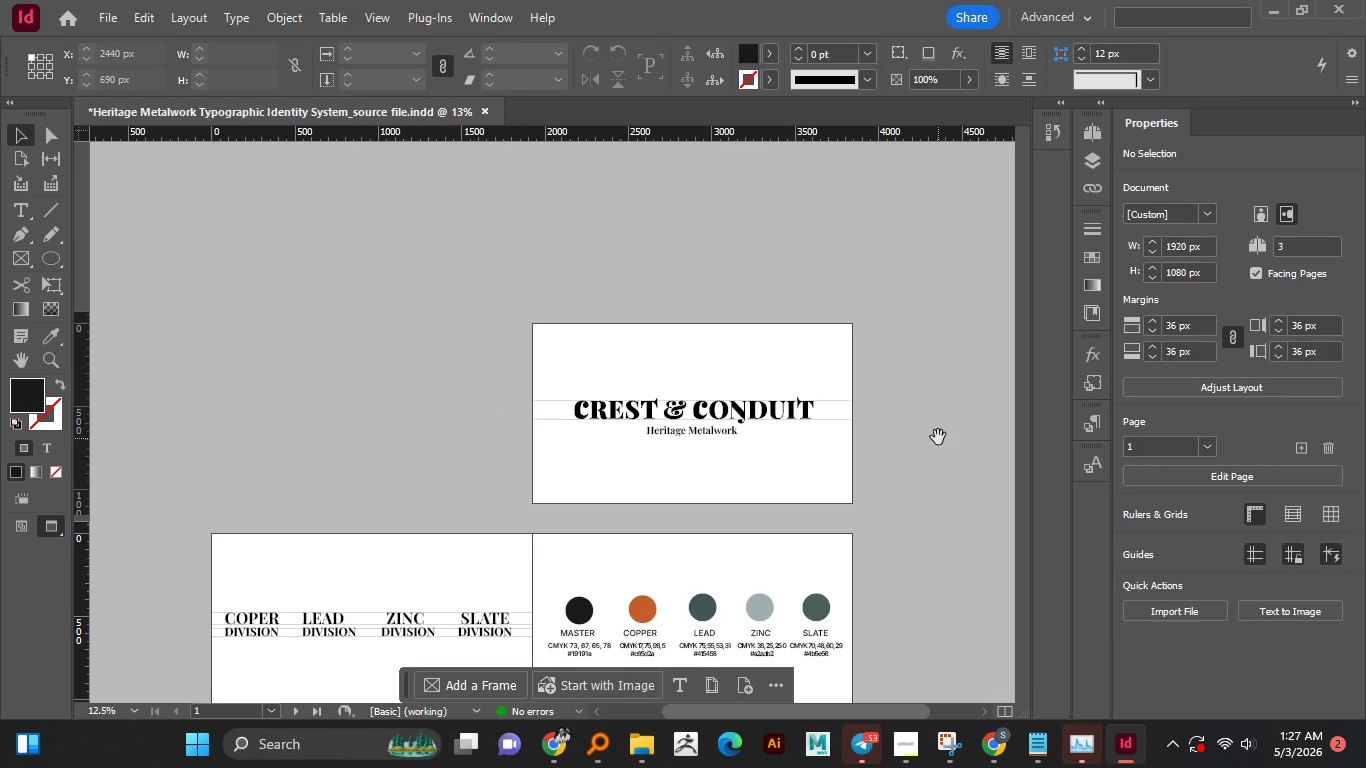 
hold_key(key=Space, duration=0.31)
 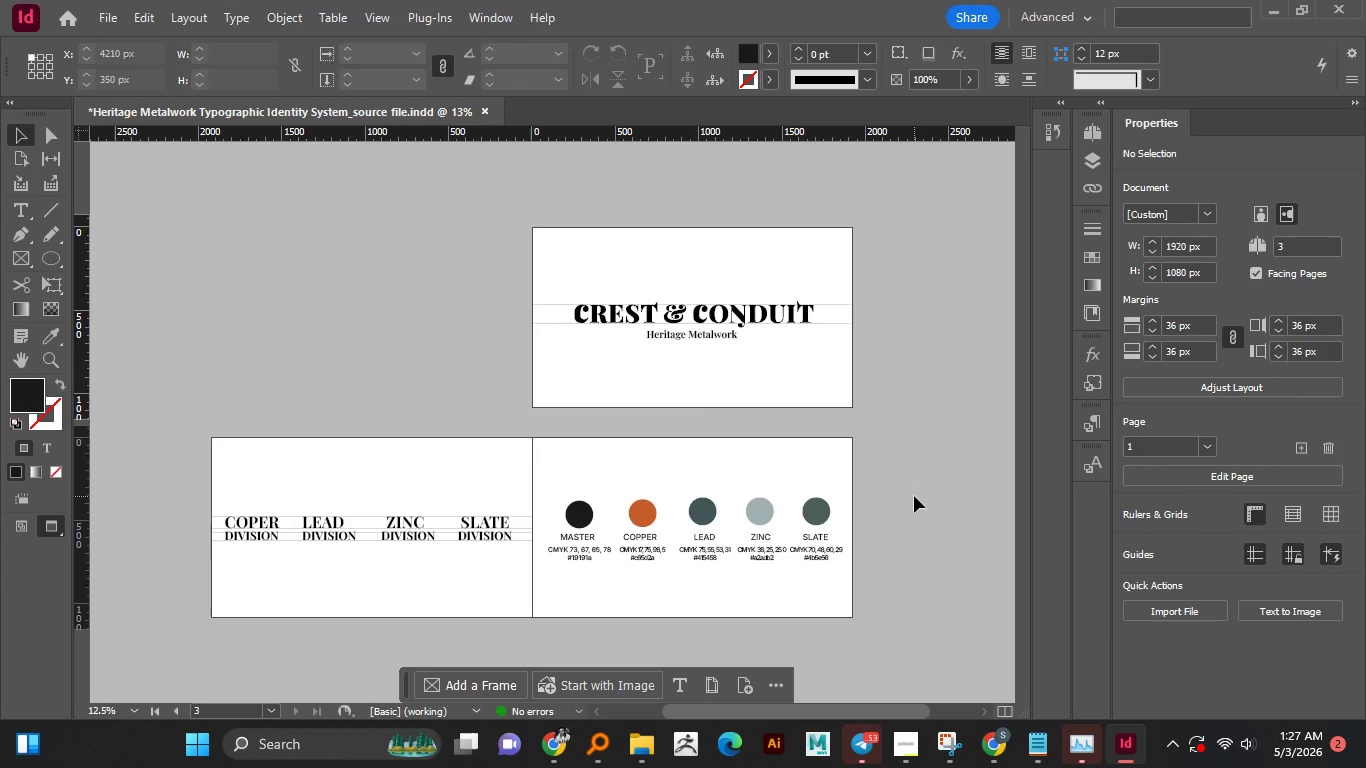 
hold_key(key=Space, duration=4.31)
 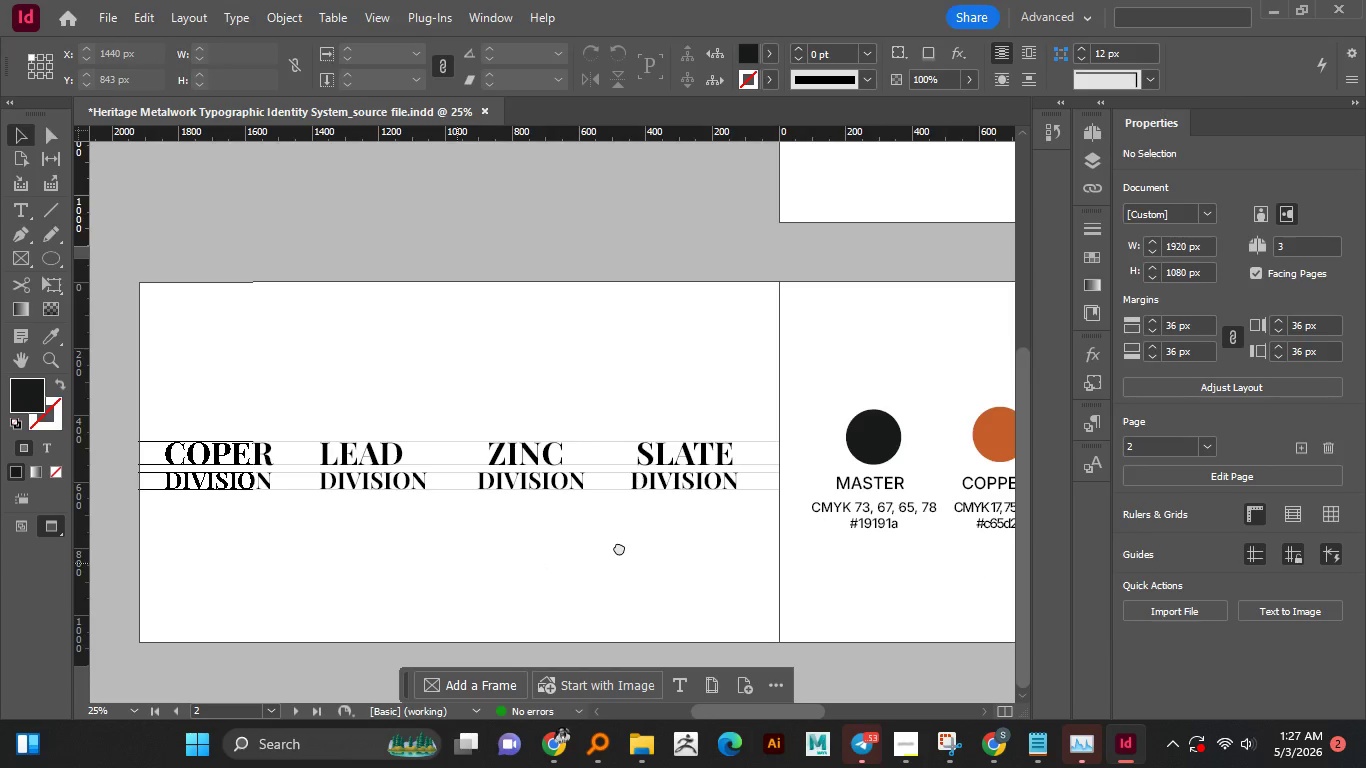 
left_click([915, 407])
 